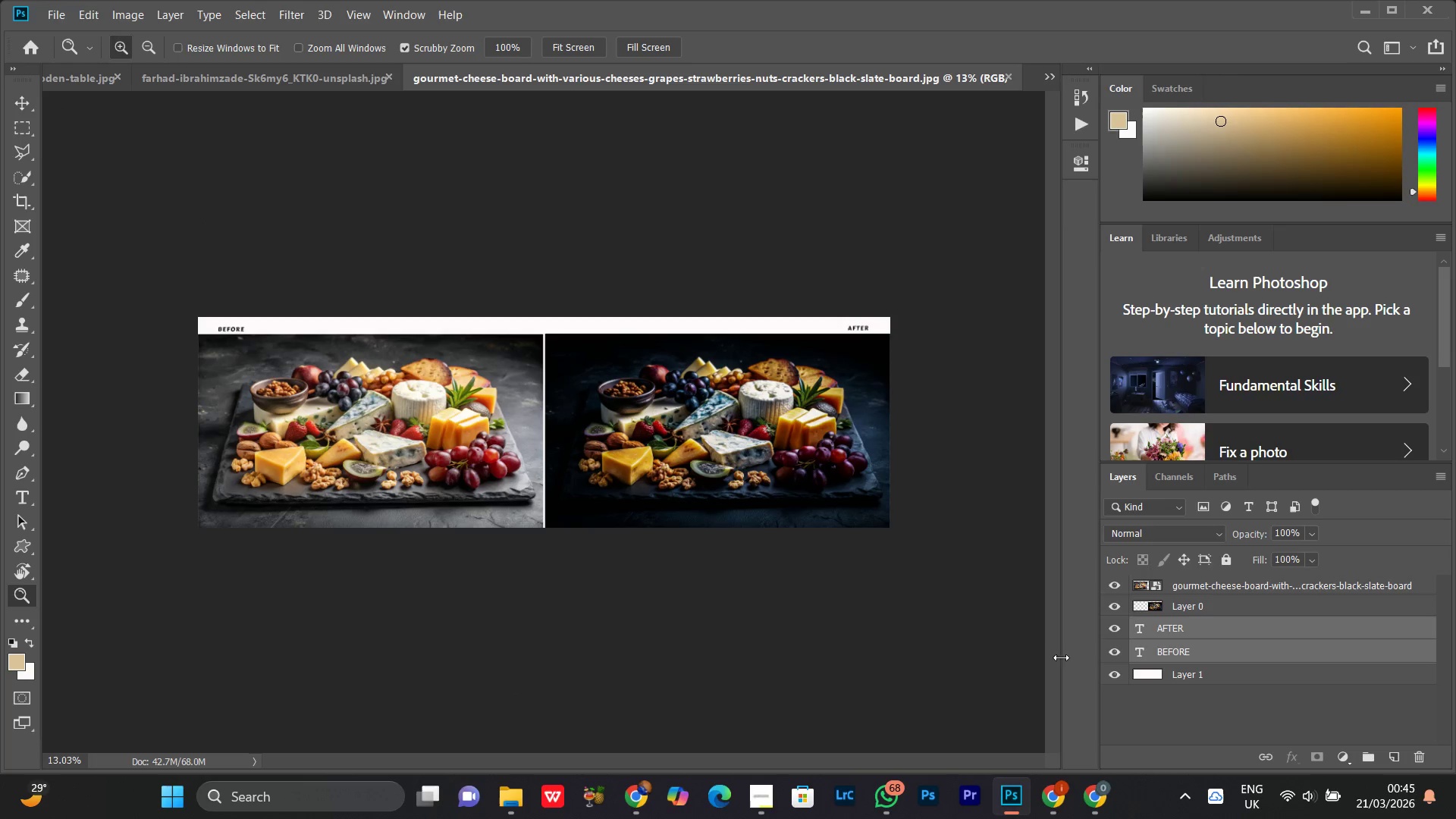 
key(Control+T)
 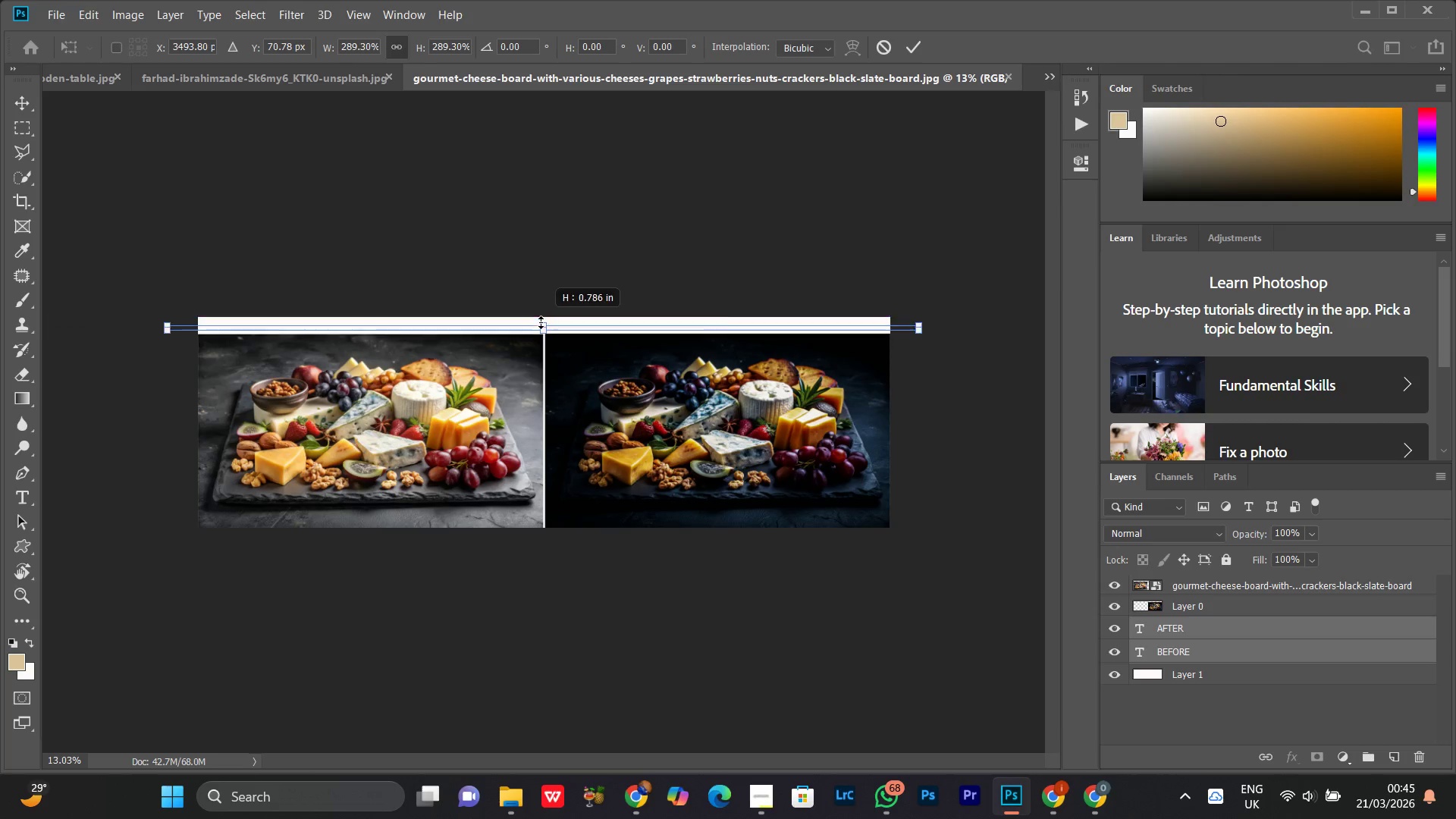 
key(Control+Equal)
 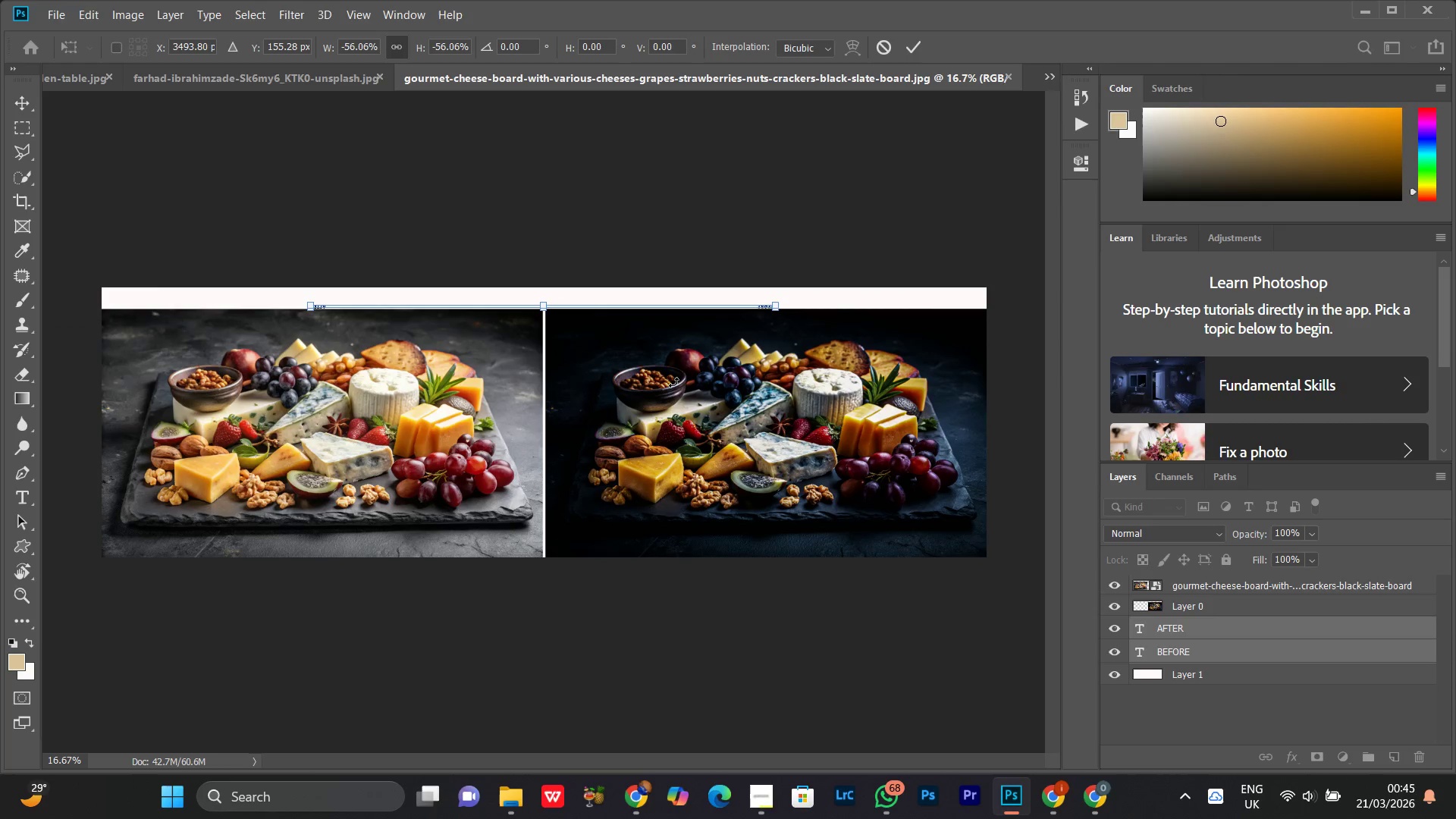 
key(Control+Z)
 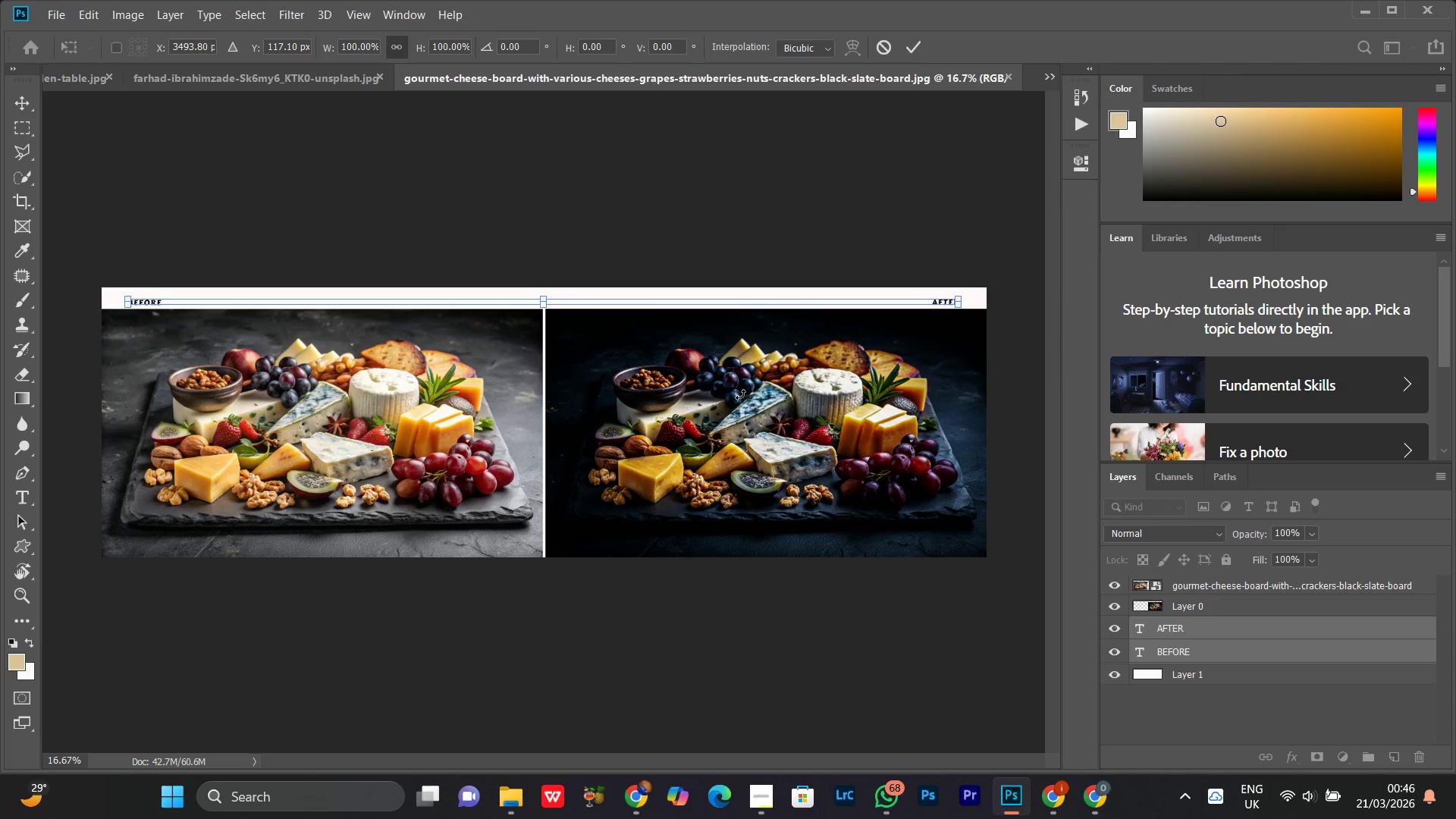 
key(Control+Equal)
 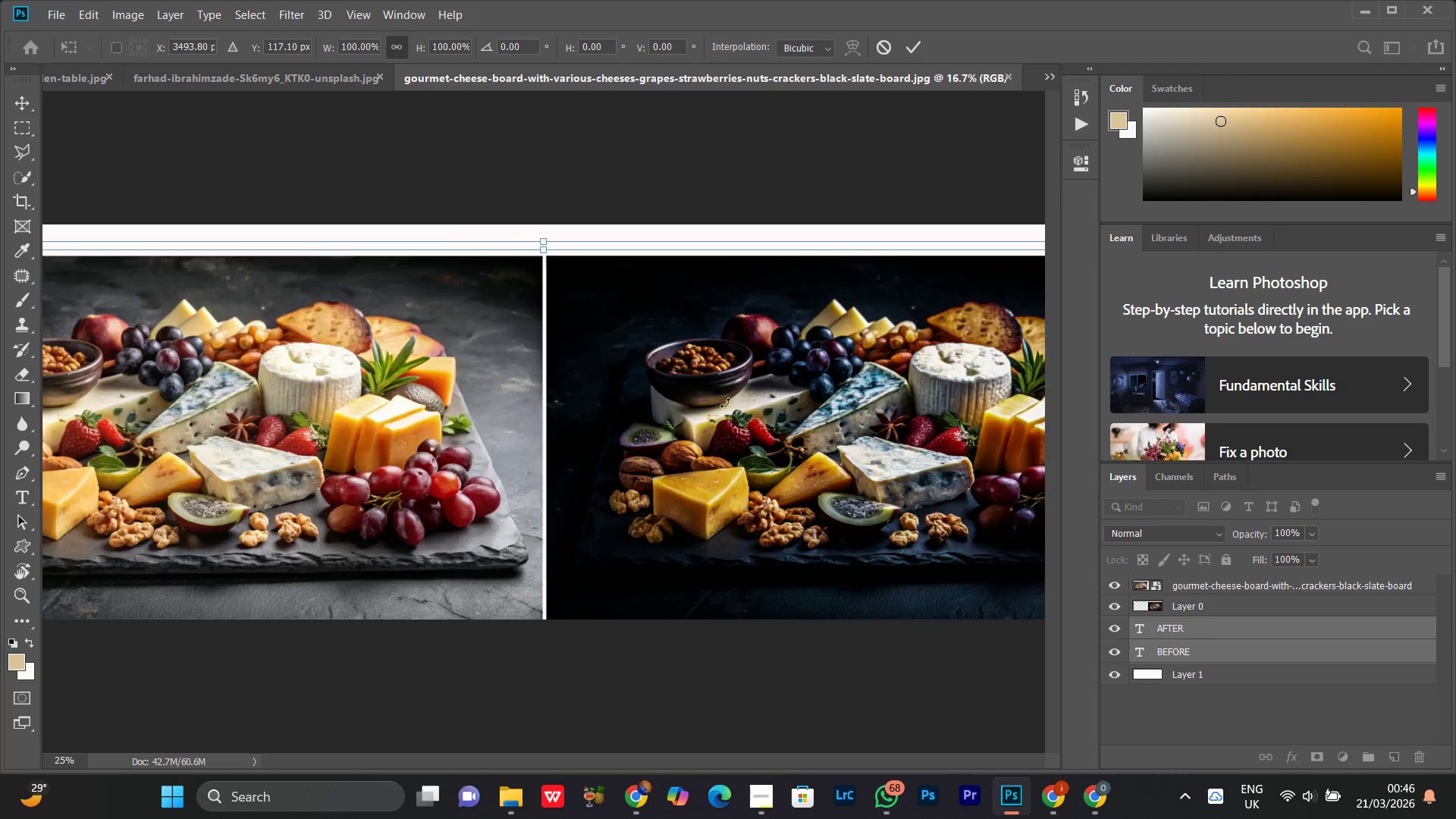 
key(Control+Equal)
 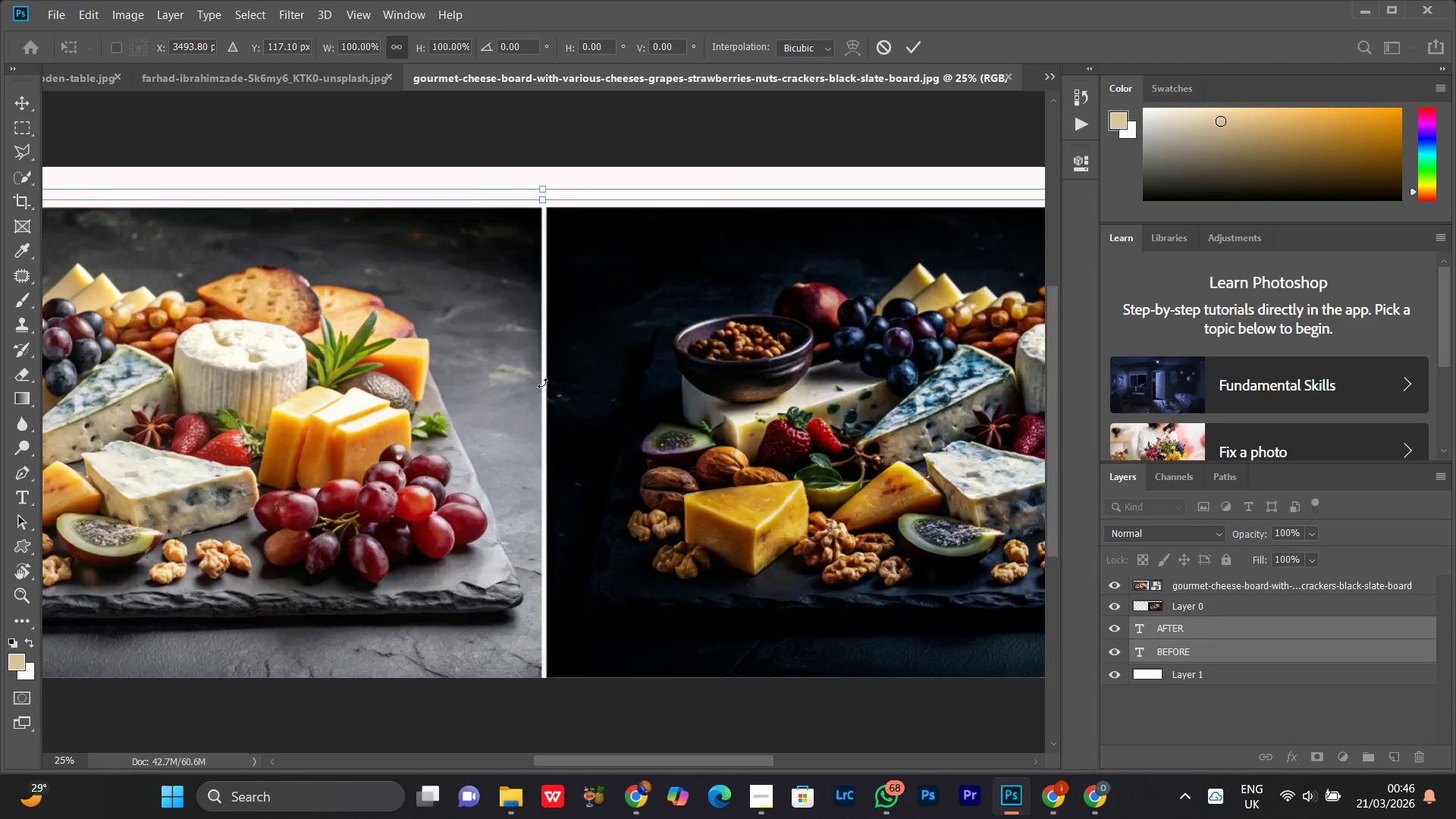 
key(Control+Equal)
 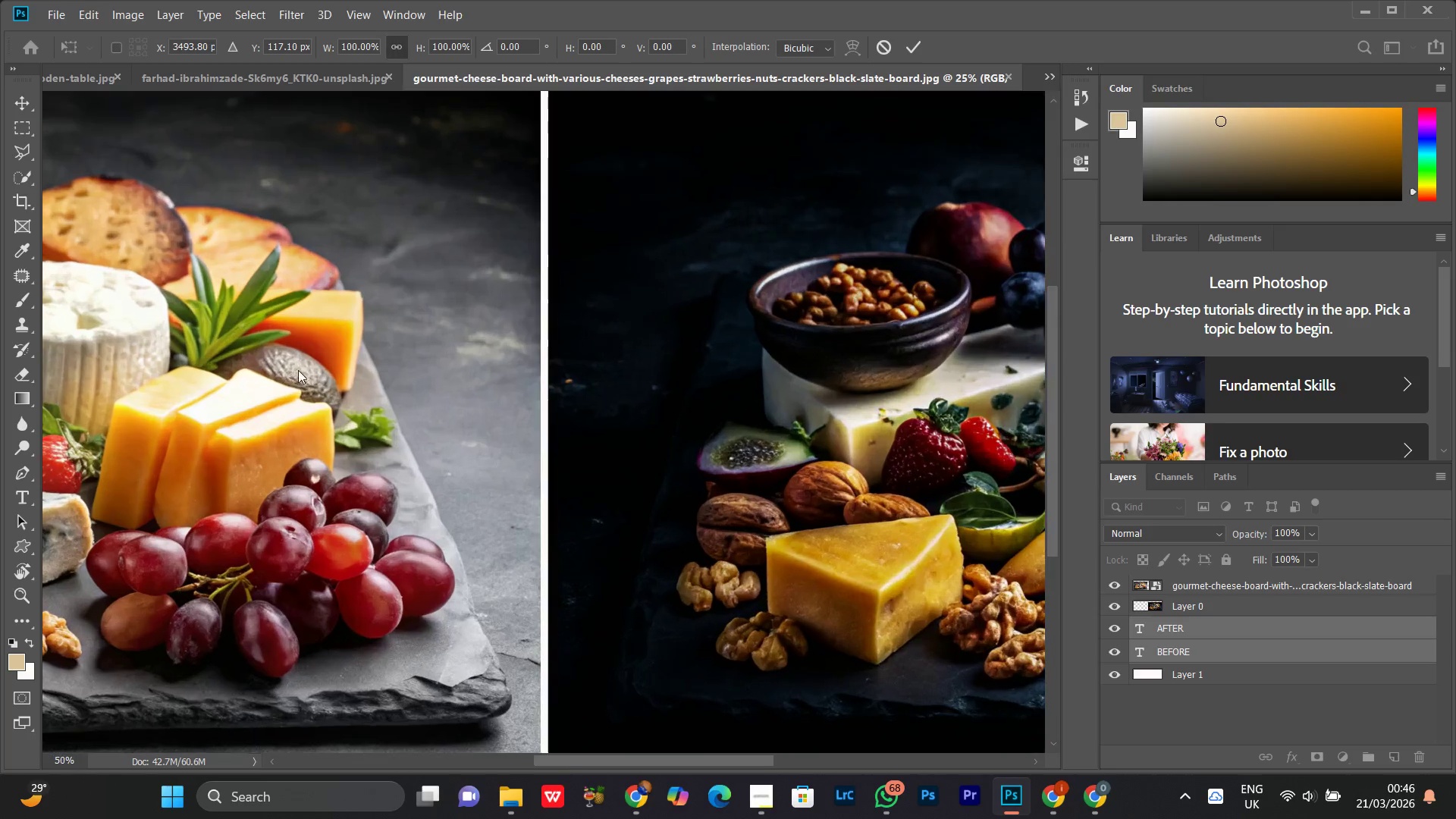 
hold_key(key=Space, duration=1.25)
 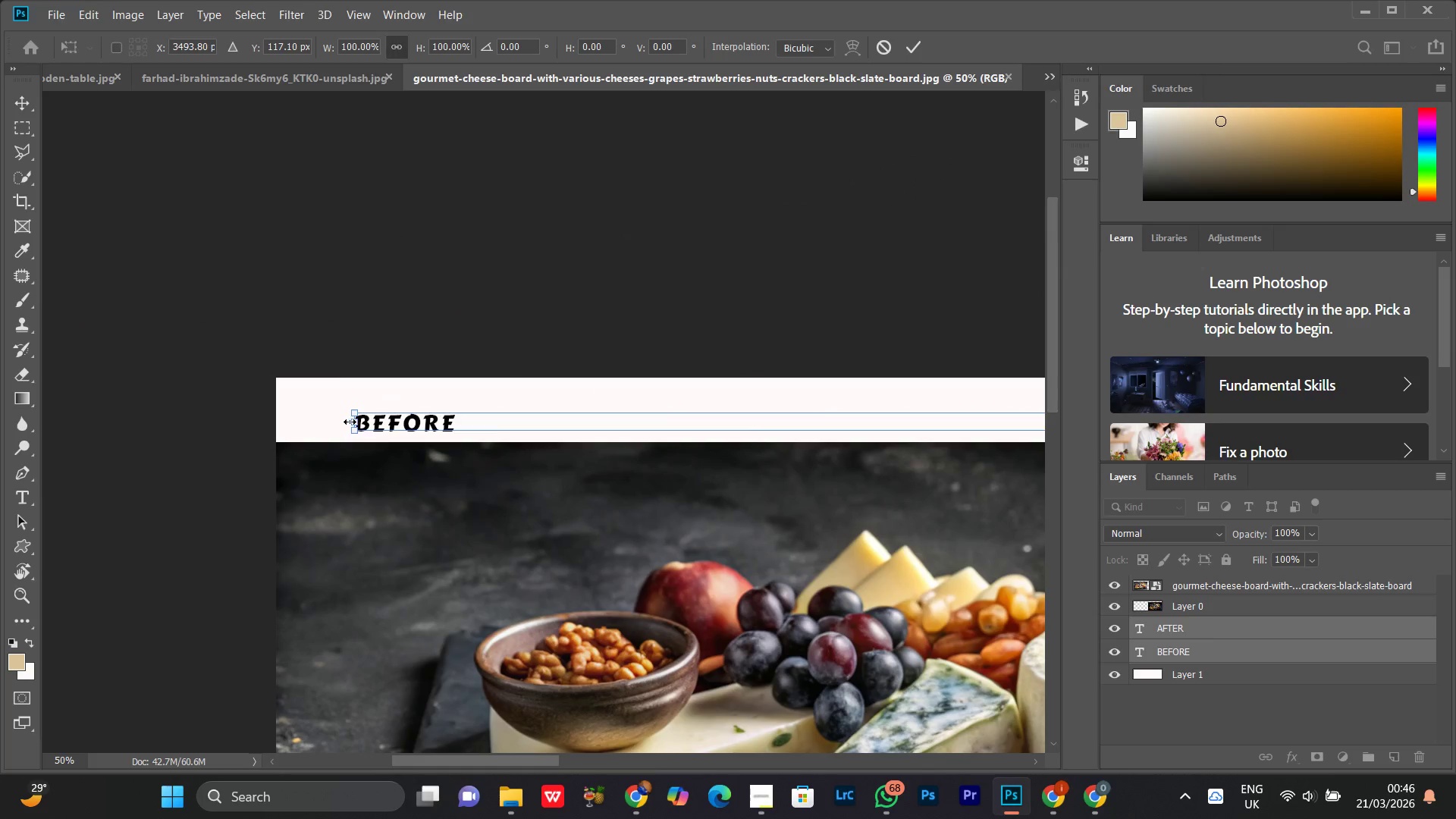 
left_click_drag(start_coordinate=[284, 369], to_coordinate=[468, 460])
 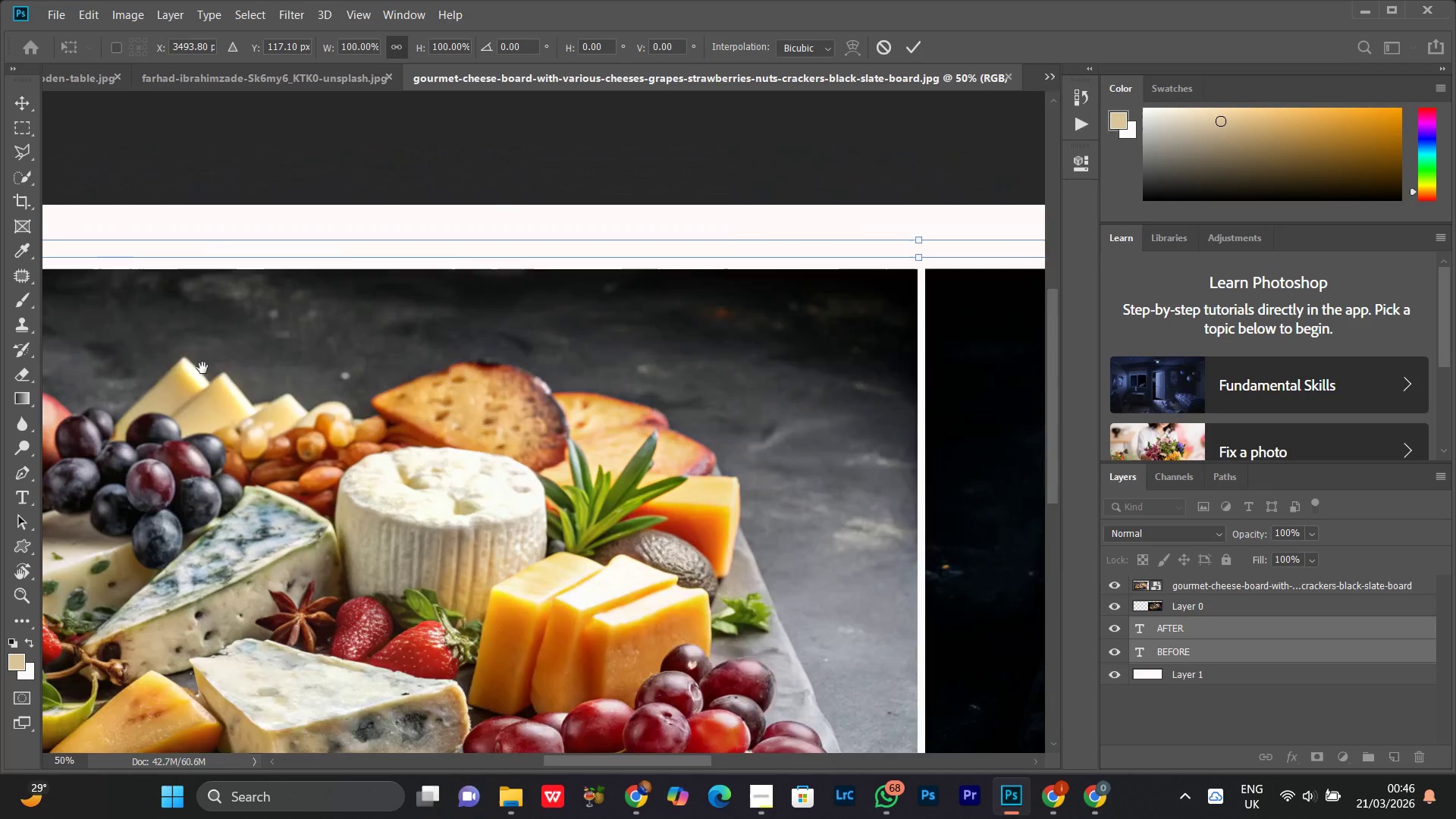 
left_click_drag(start_coordinate=[202, 368], to_coordinate=[802, 507])
 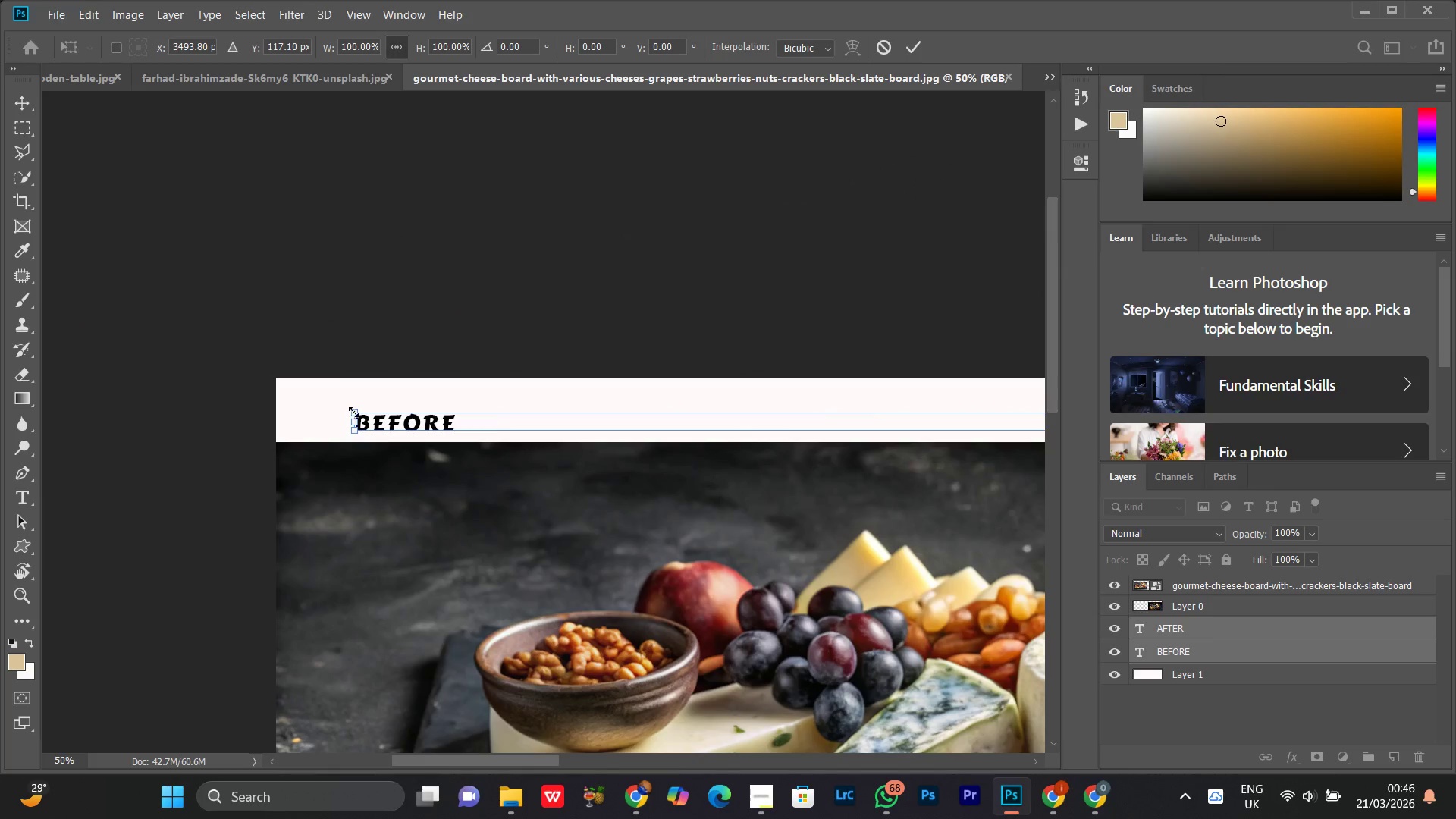 
left_click_drag(start_coordinate=[353, 412], to_coordinate=[296, 350])
 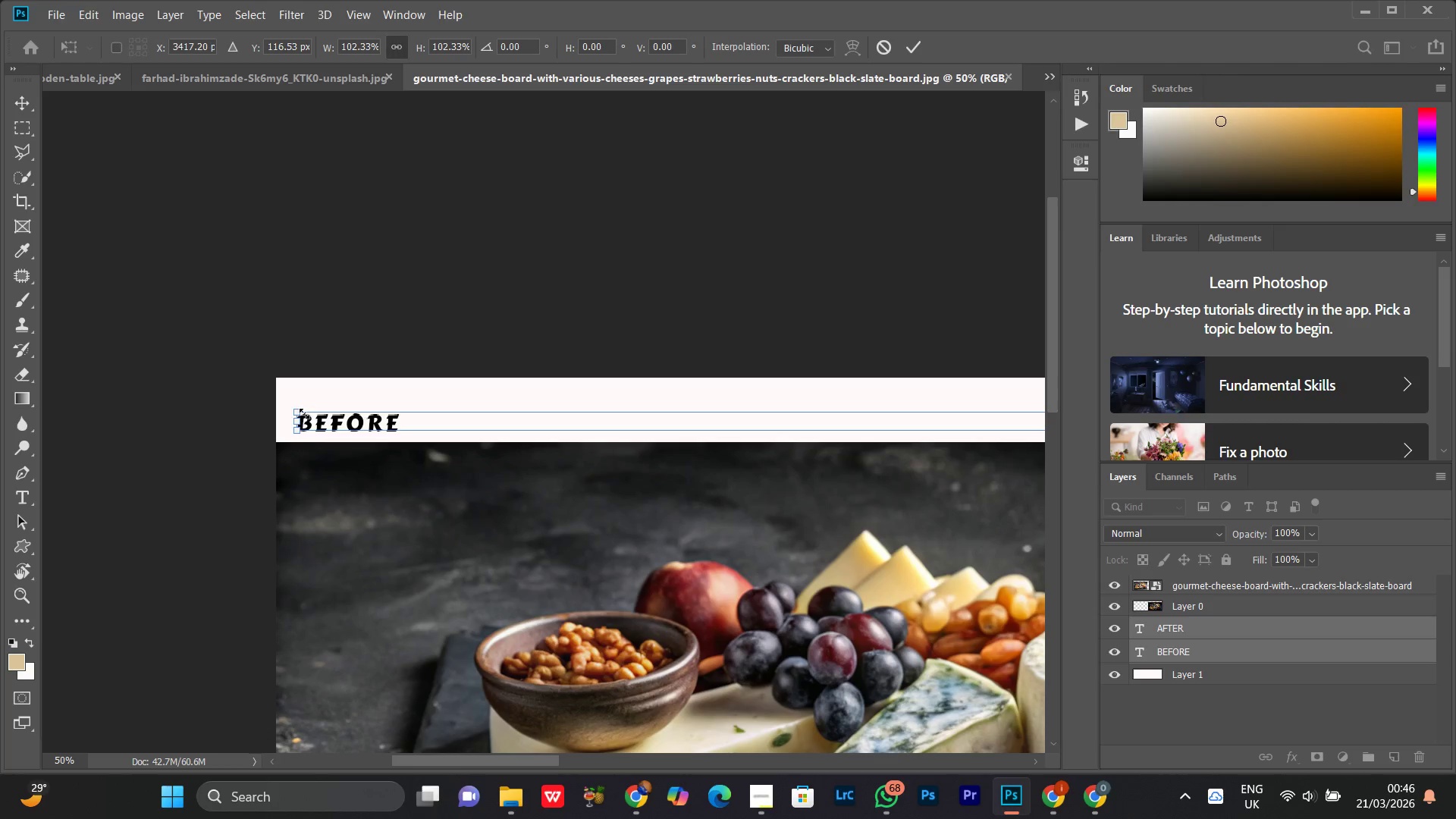 
left_click_drag(start_coordinate=[297, 411], to_coordinate=[298, 392])
 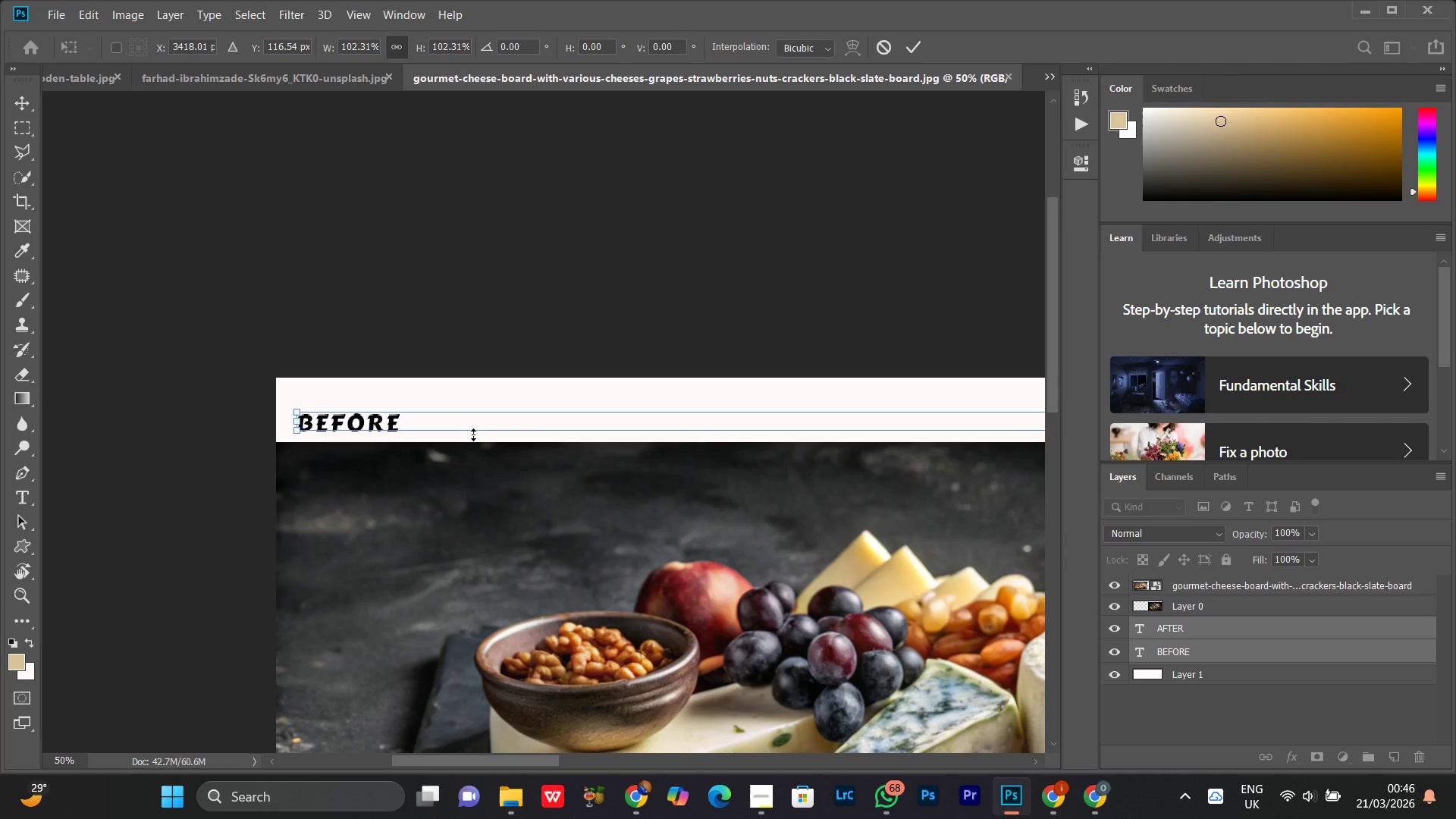 
key(Enter)
 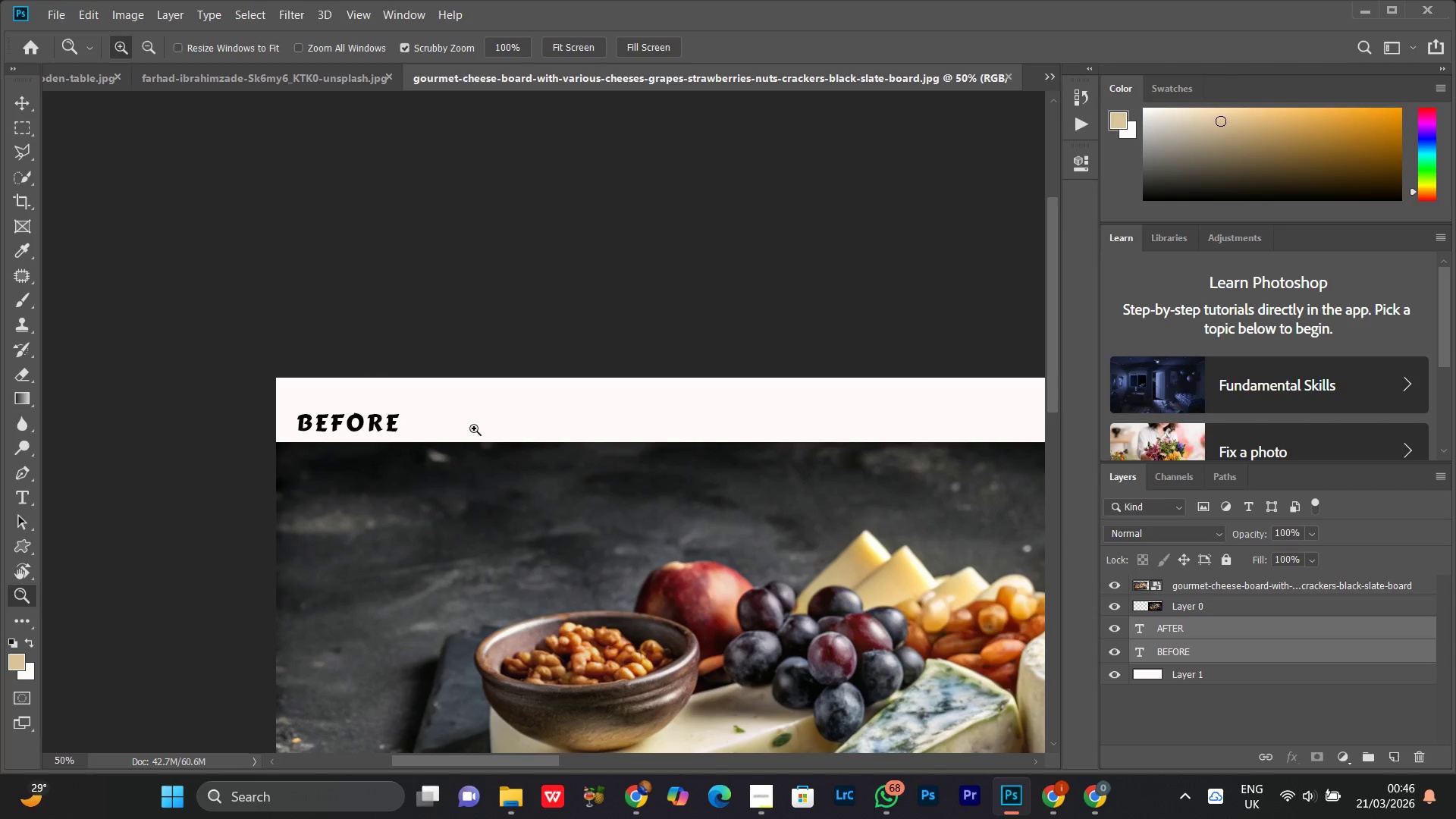 
key(Control+Minus)
 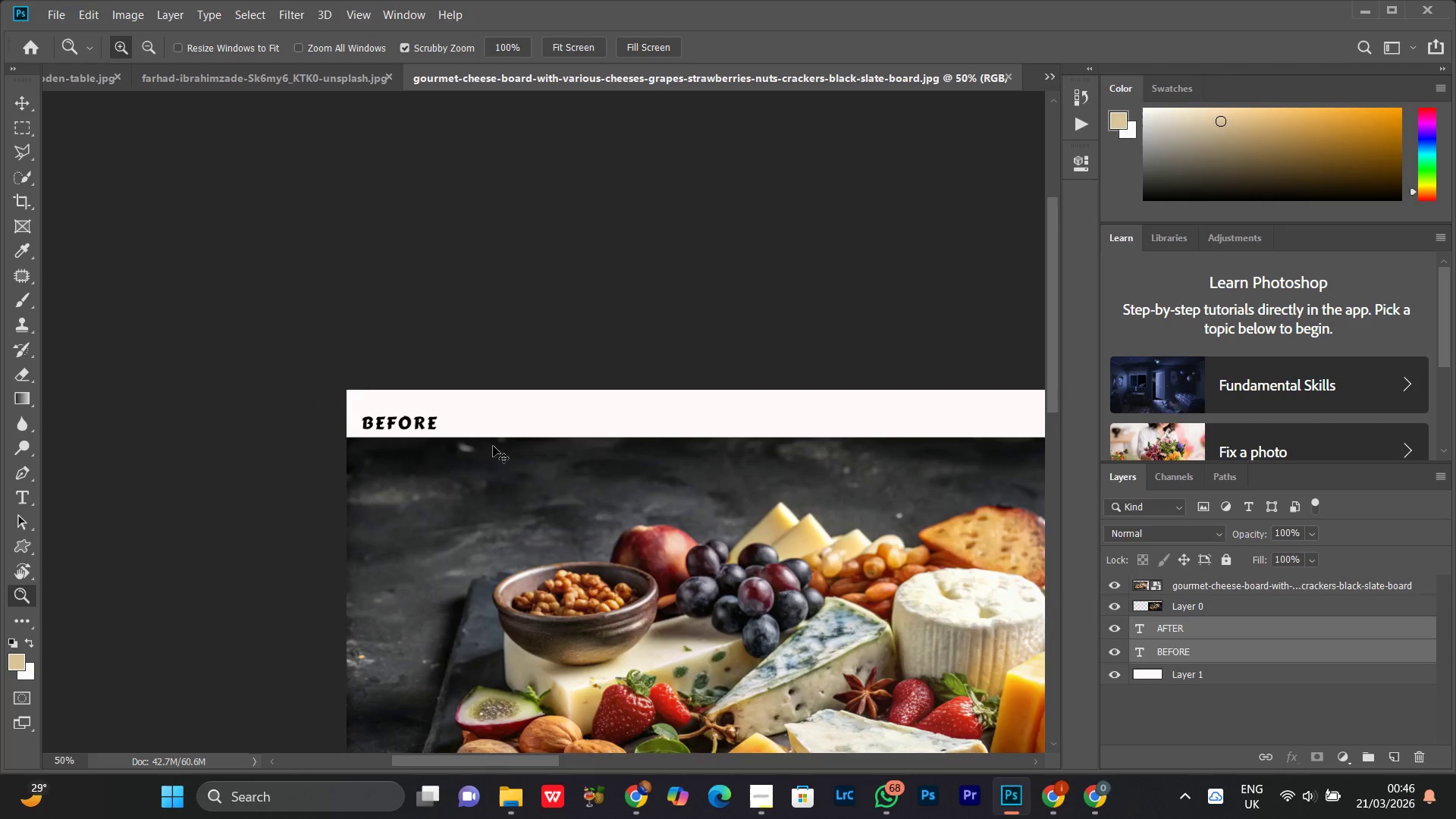 
key(Control+Minus)
 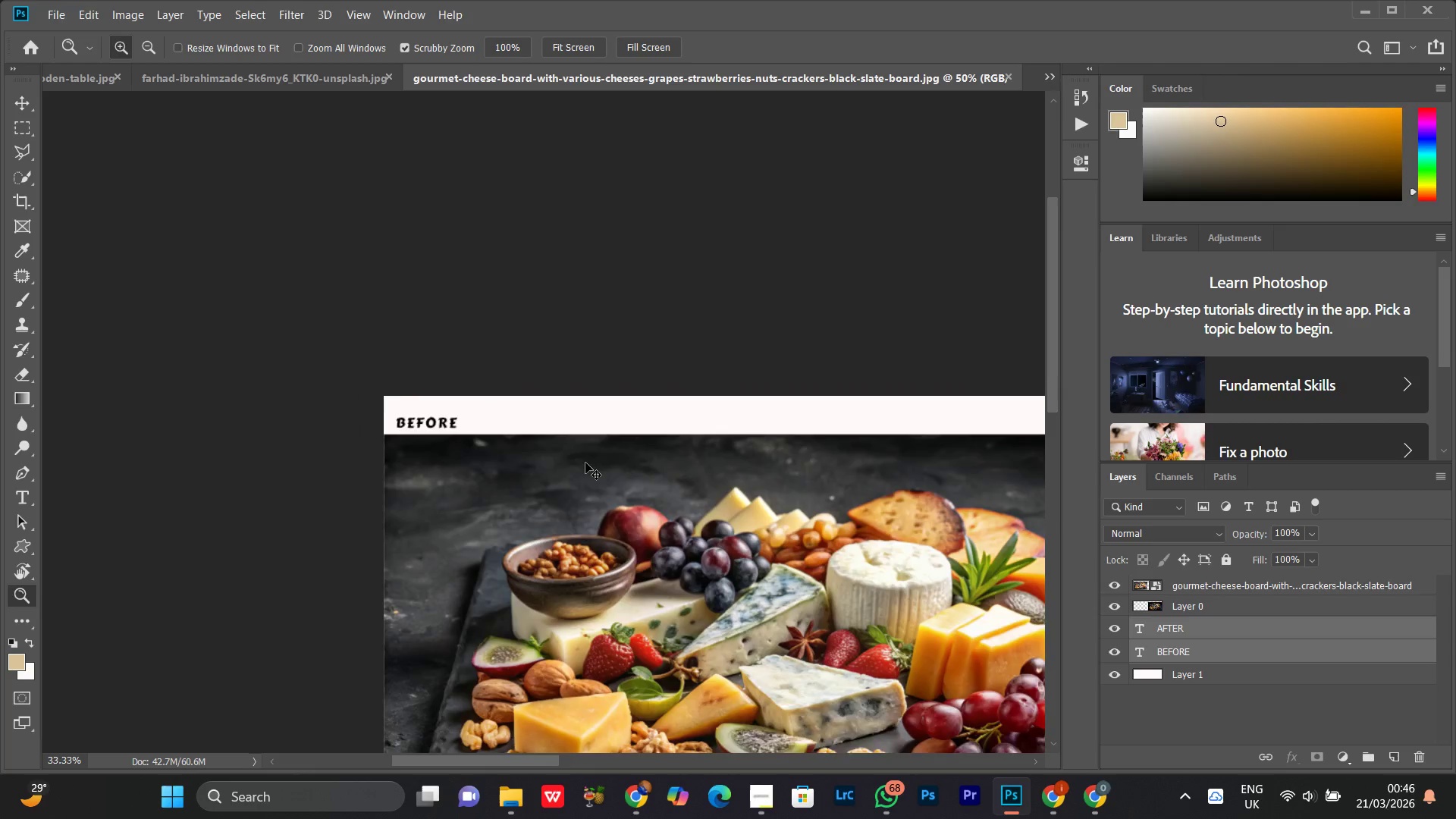 
key(Control+Minus)
 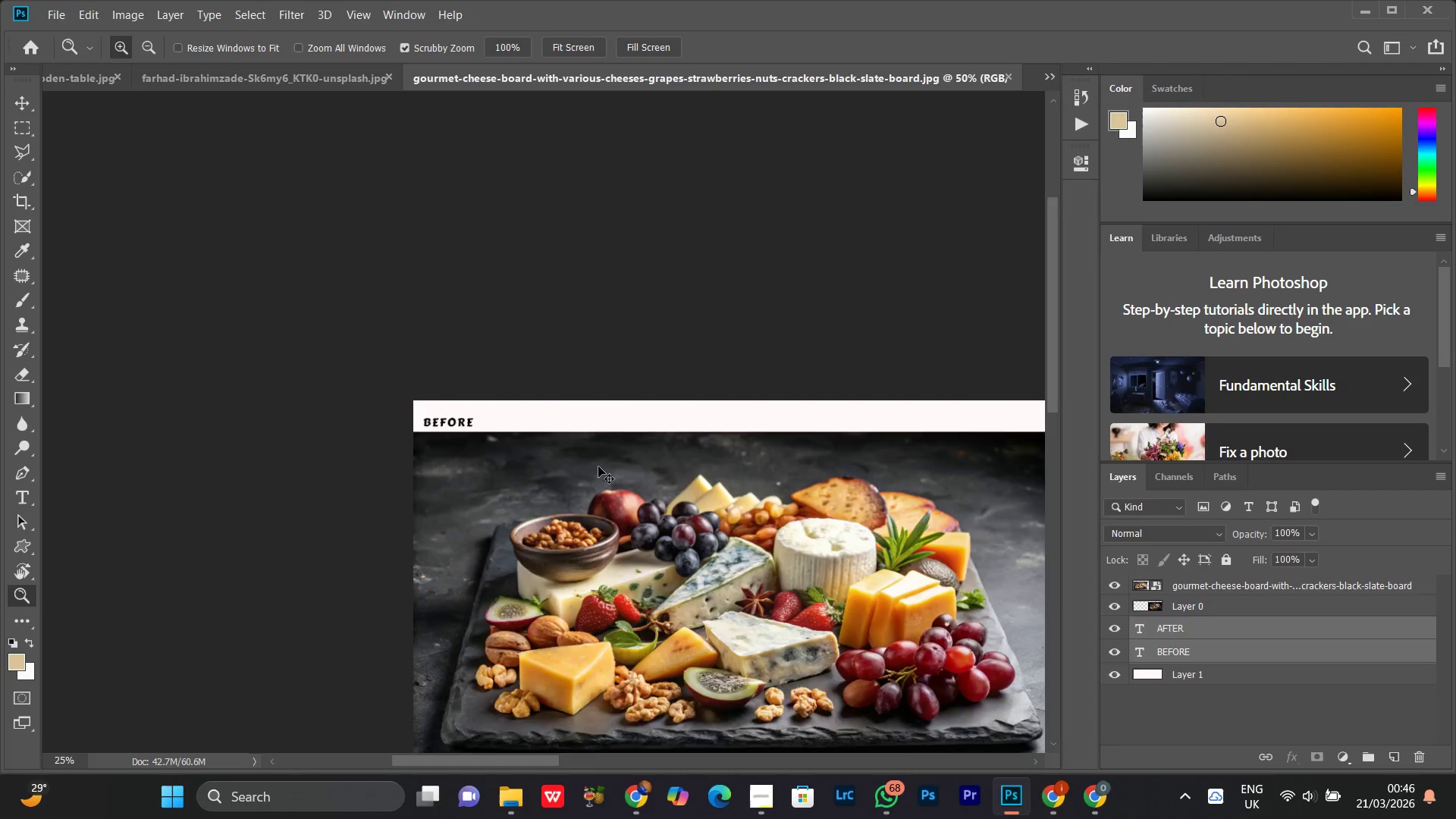 
key(Control+Minus)
 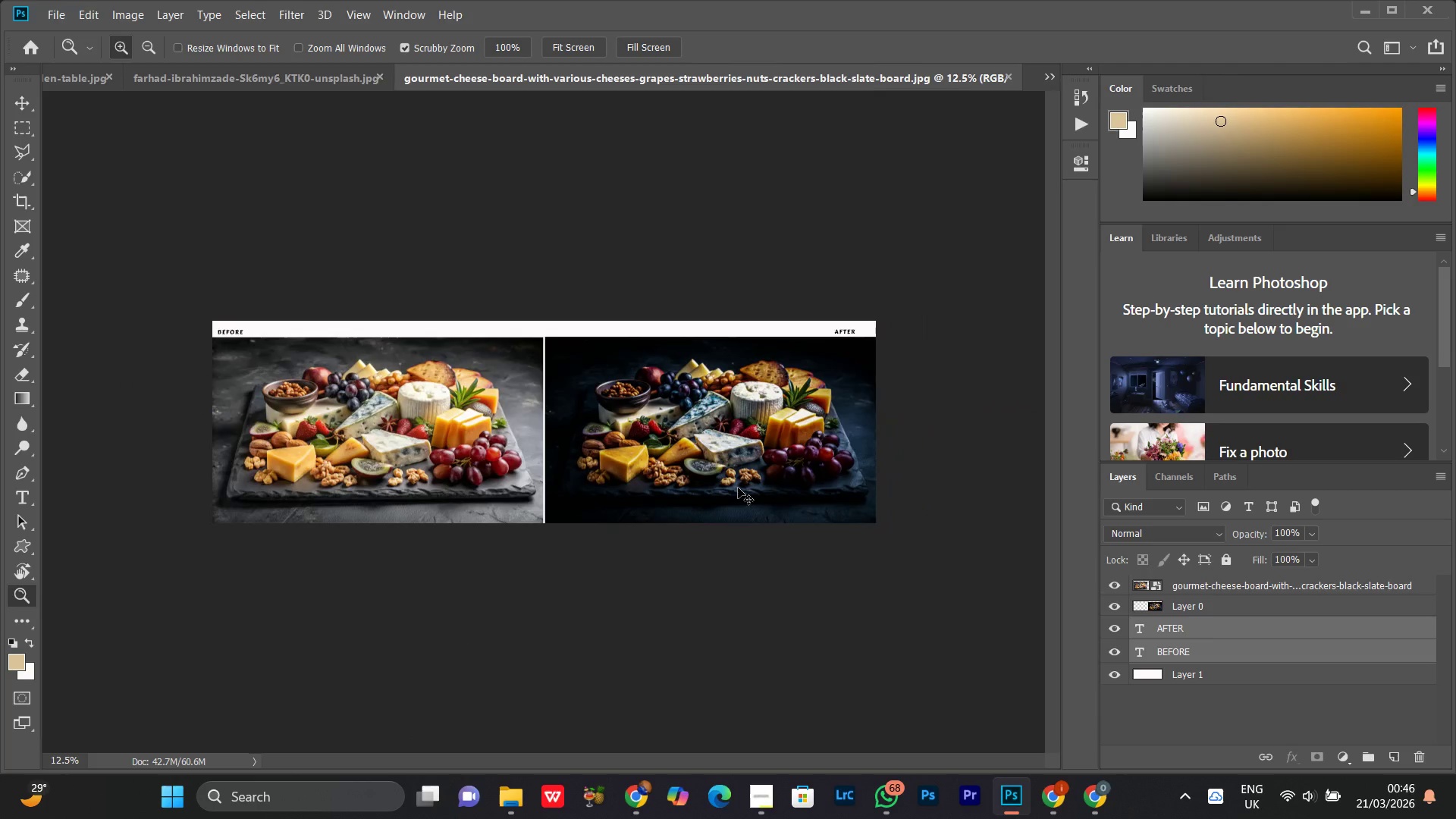 
key(Control+Equal)
 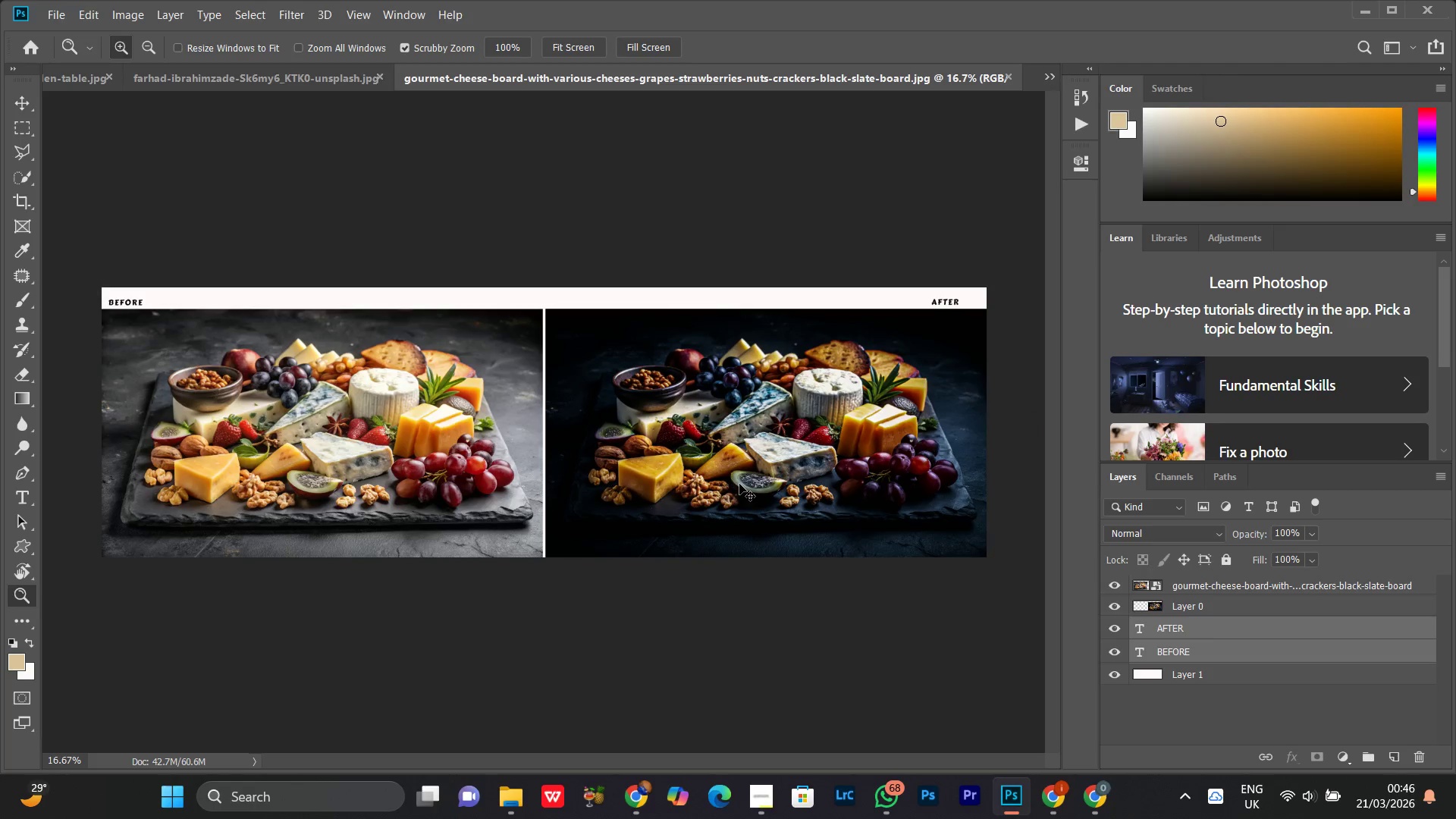 
key(Control+Minus)
 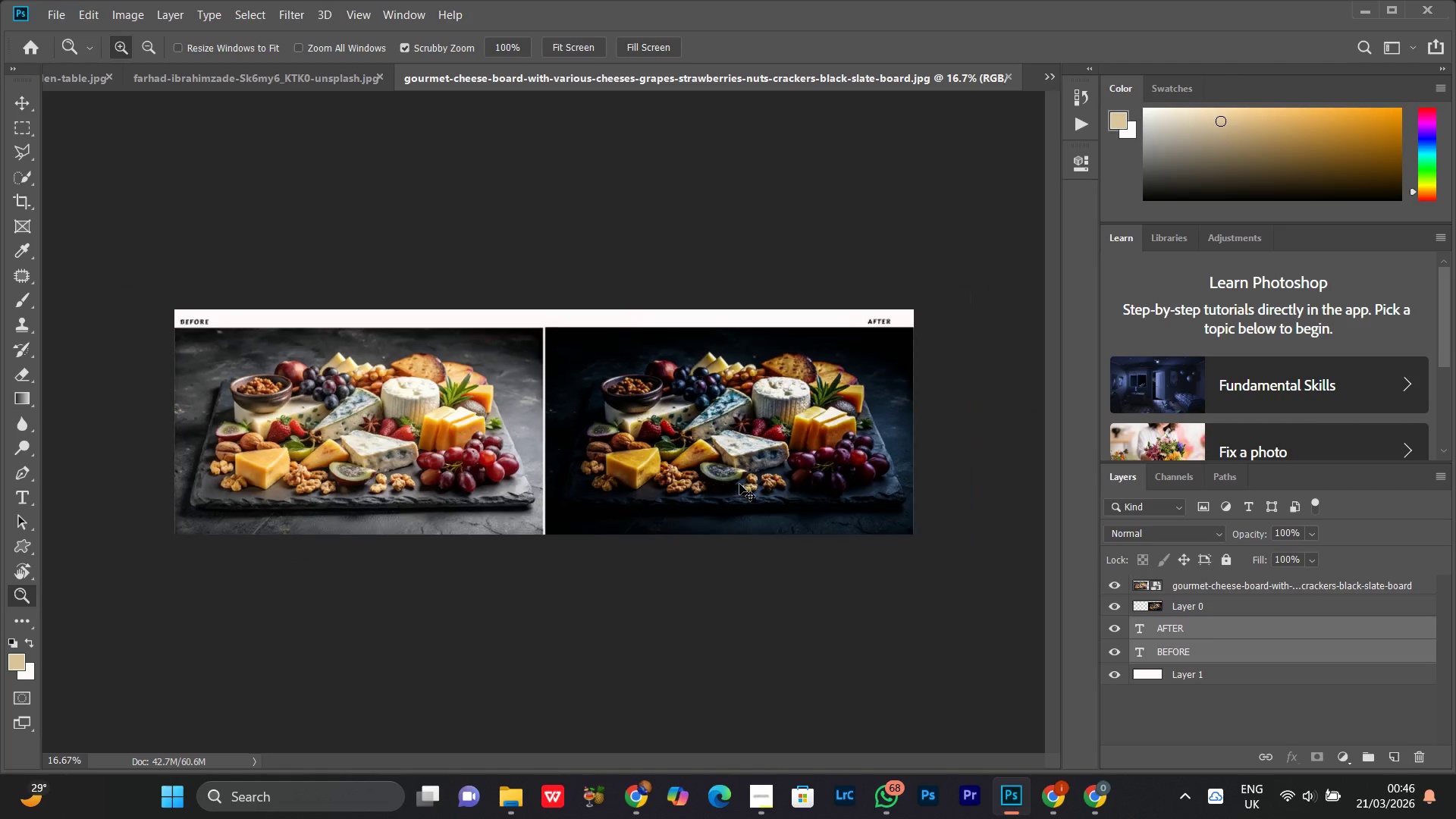 
key(Control+Equal)
 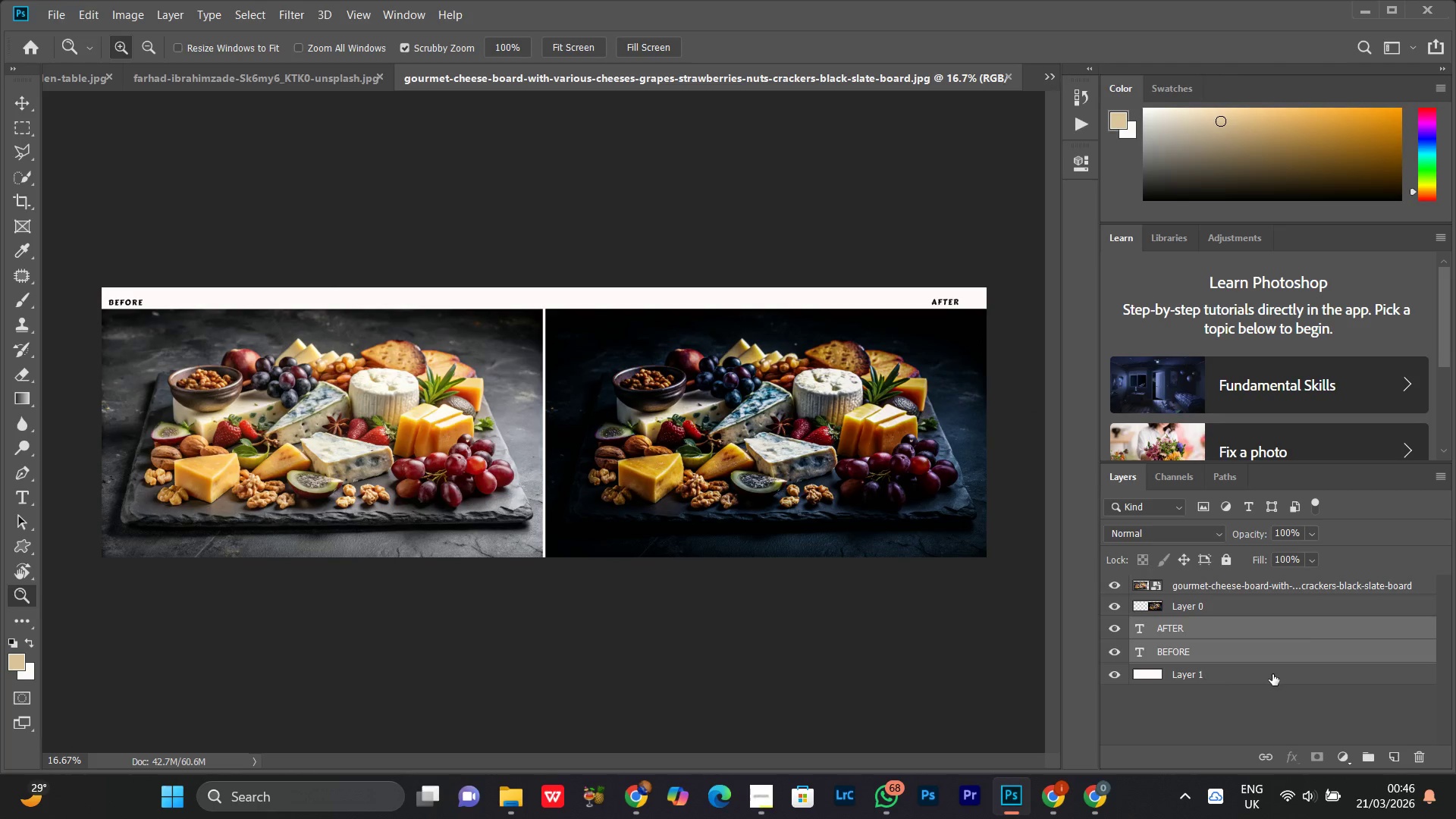 
left_click([1222, 659])
 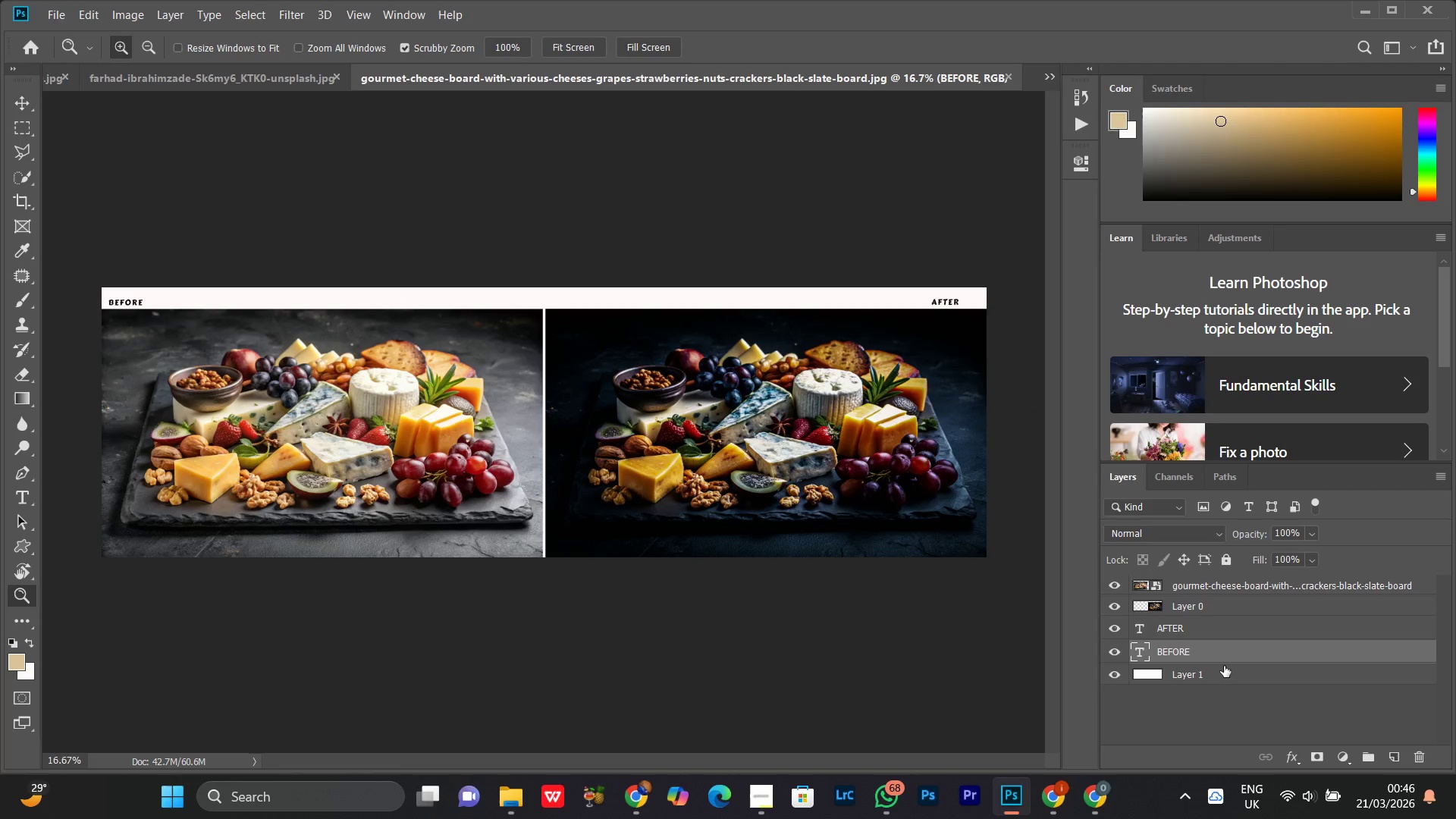 
hold_key(key=ArrowRight, duration=1.03)
 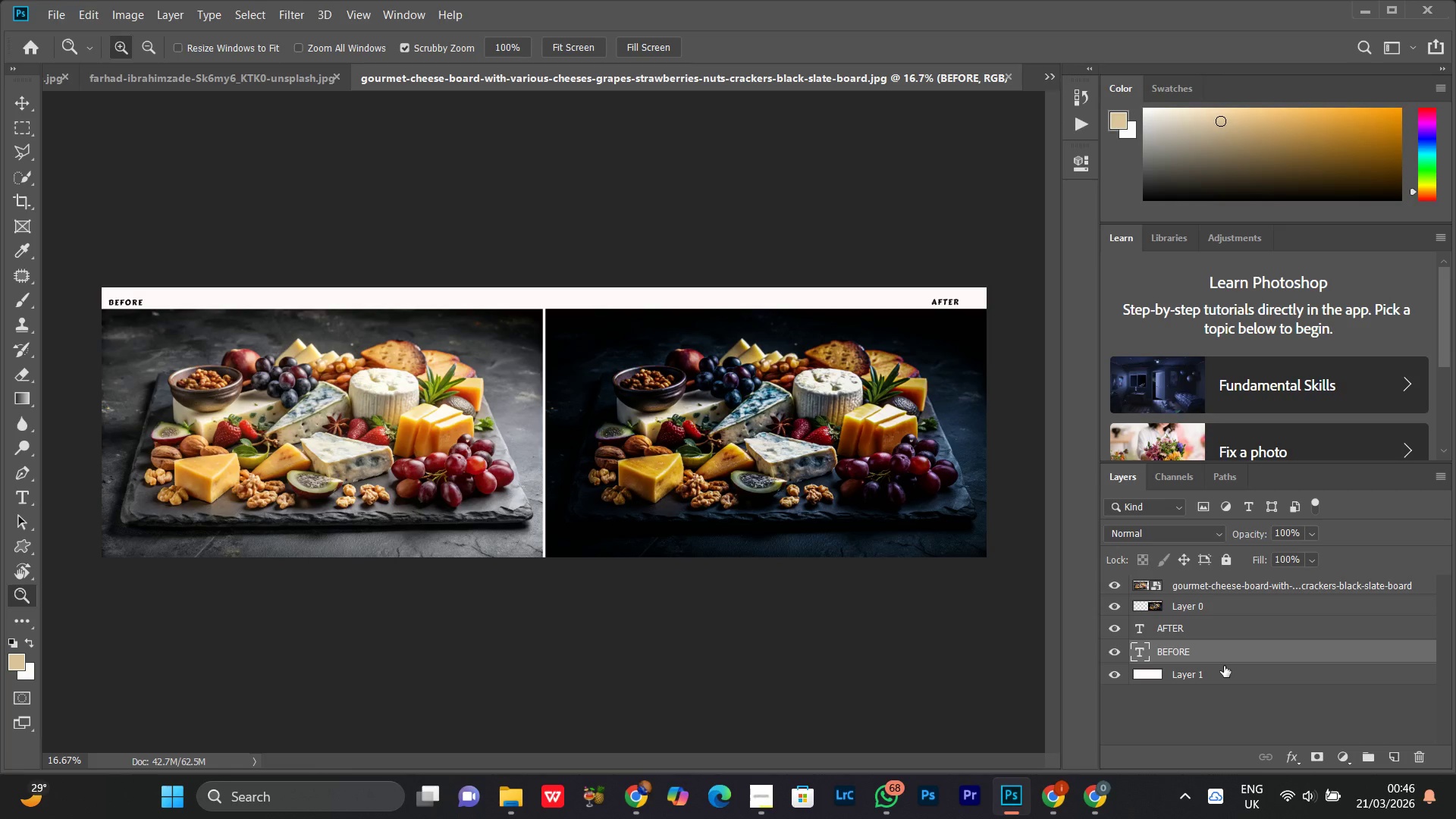 
key(ArrowRight)
 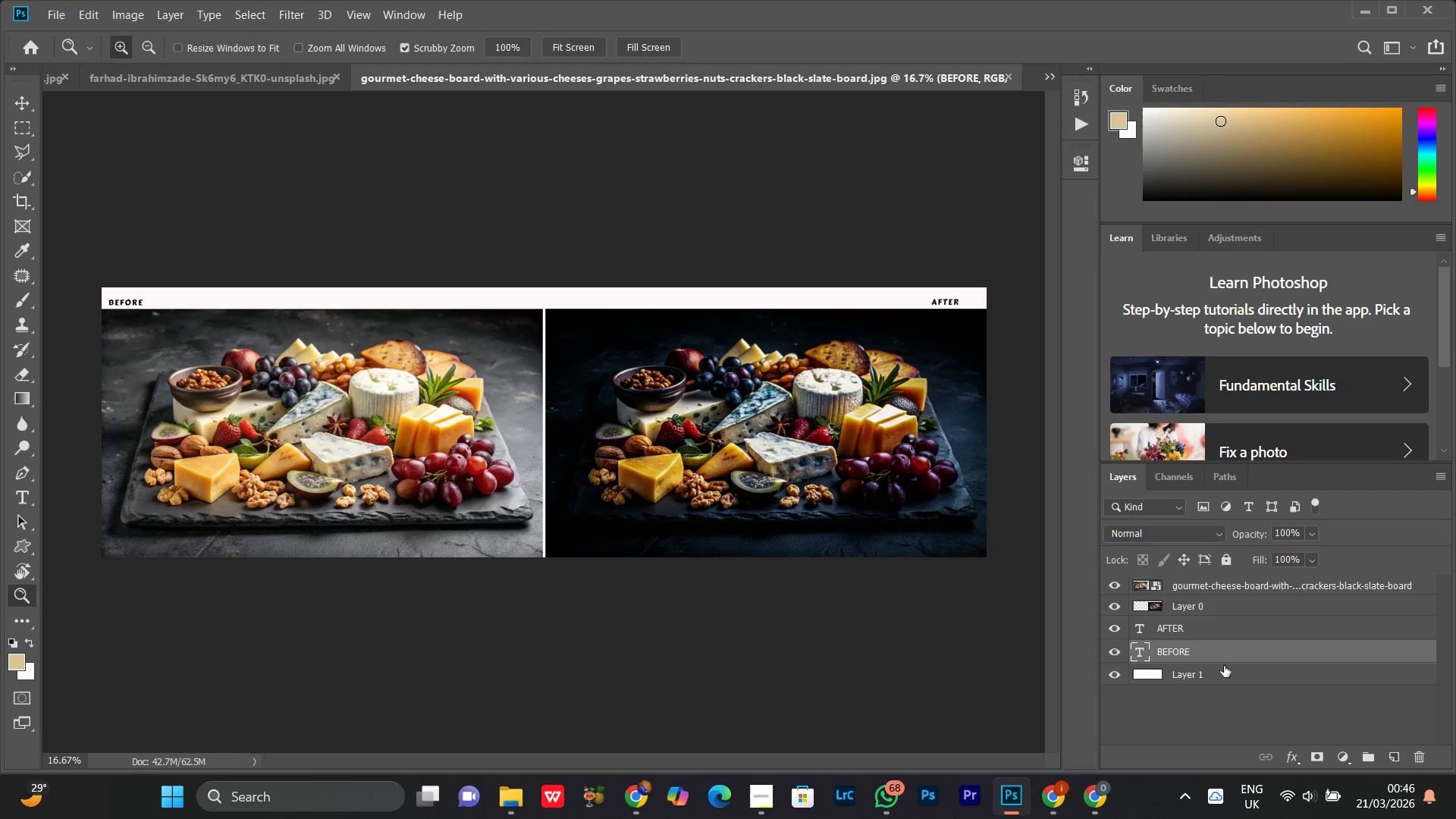 
key(ArrowRight)
 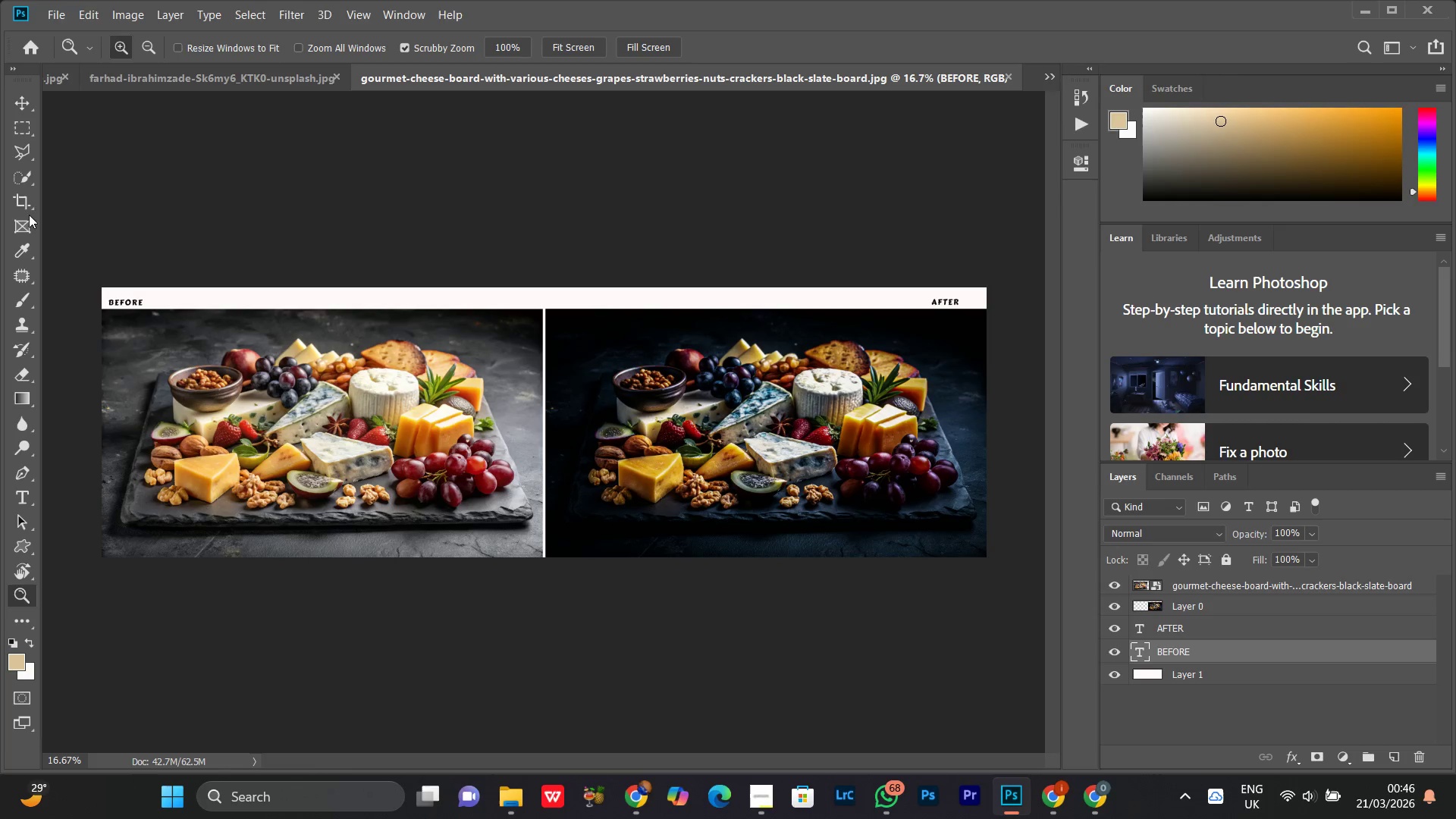 
key(V)
 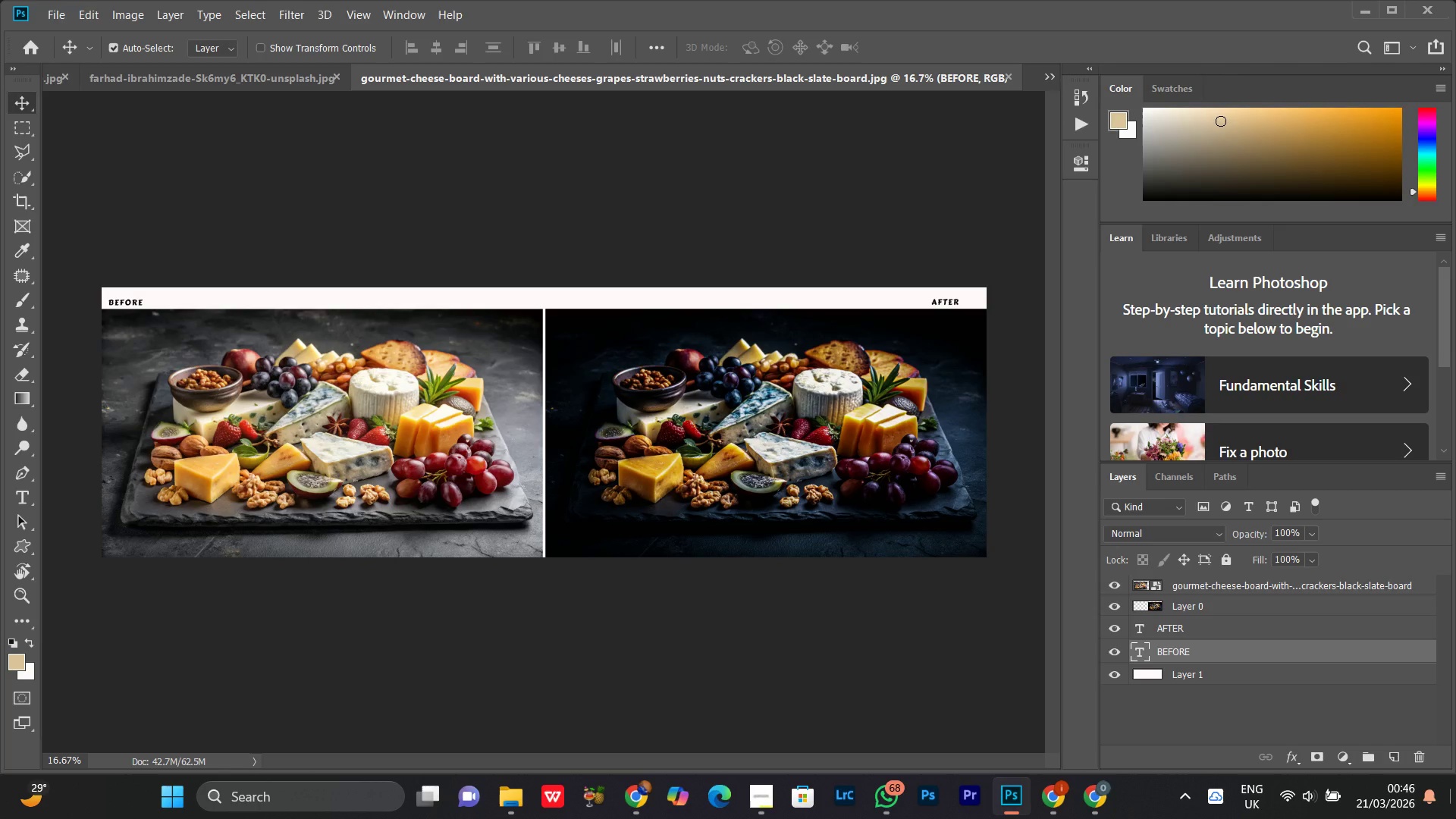 
left_click_drag(start_coordinate=[1451, 818], to_coordinate=[1427, 818])
 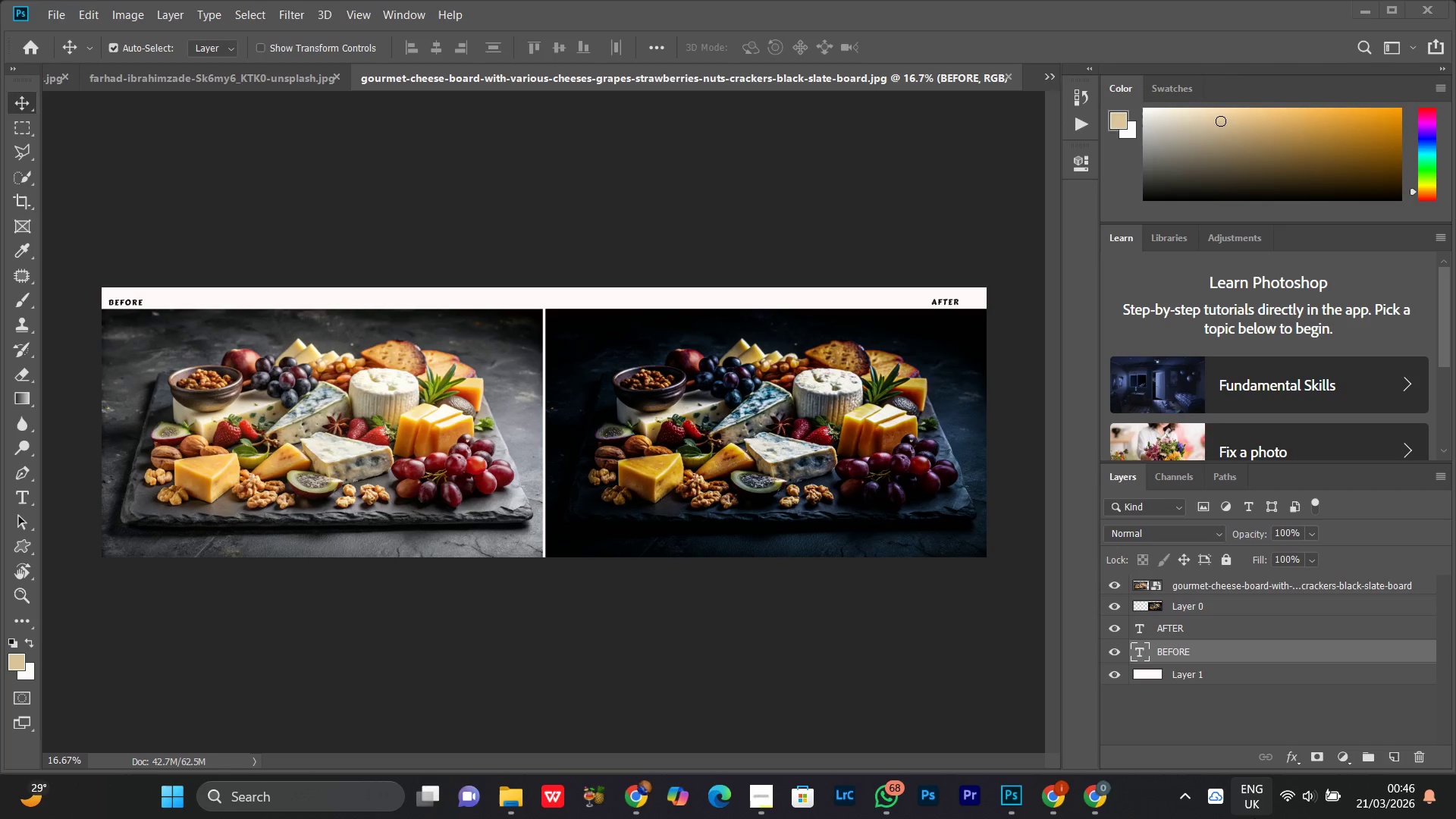 
hold_key(key=ArrowRight, duration=0.92)
 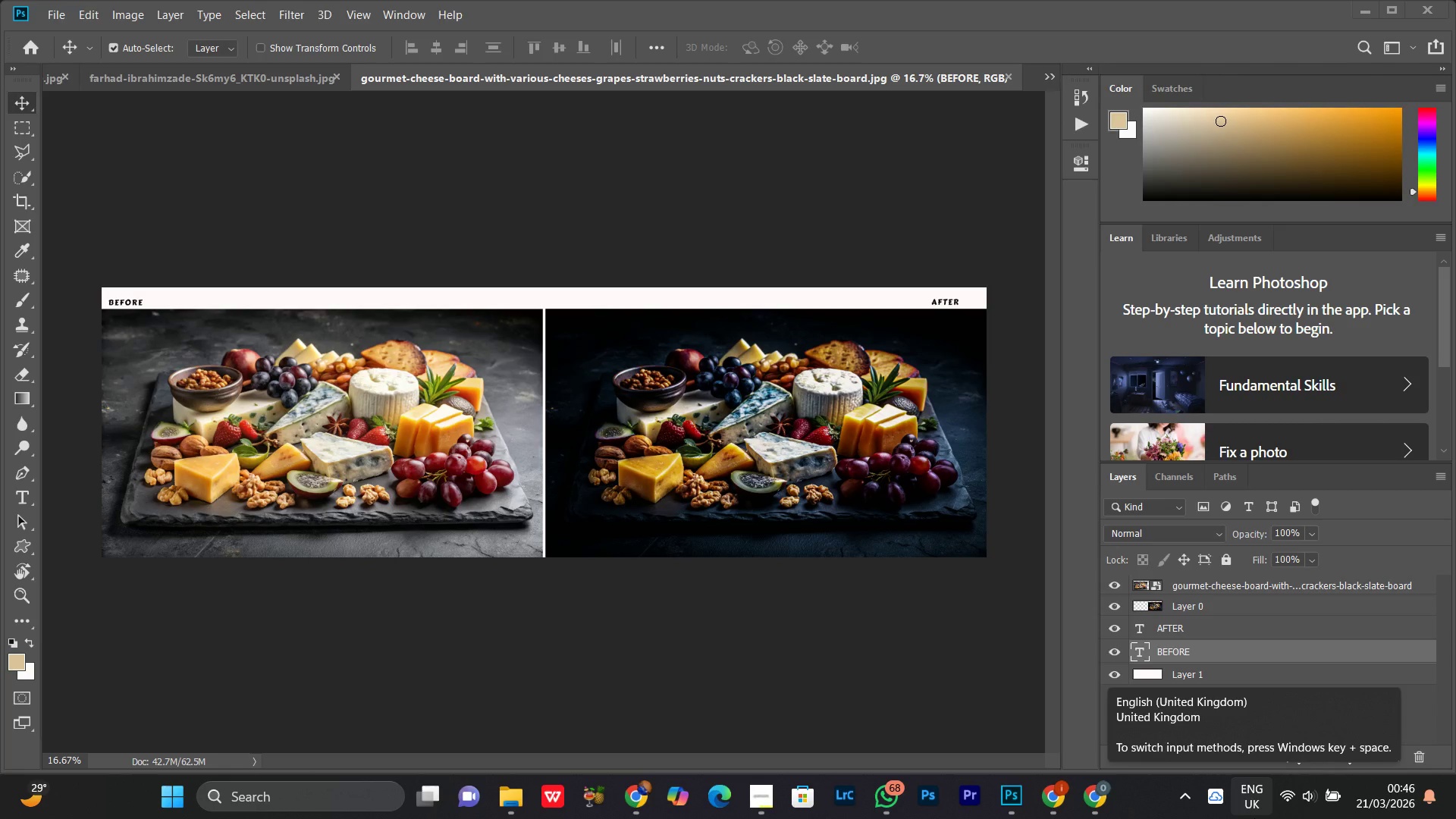 
key(ArrowRight)
 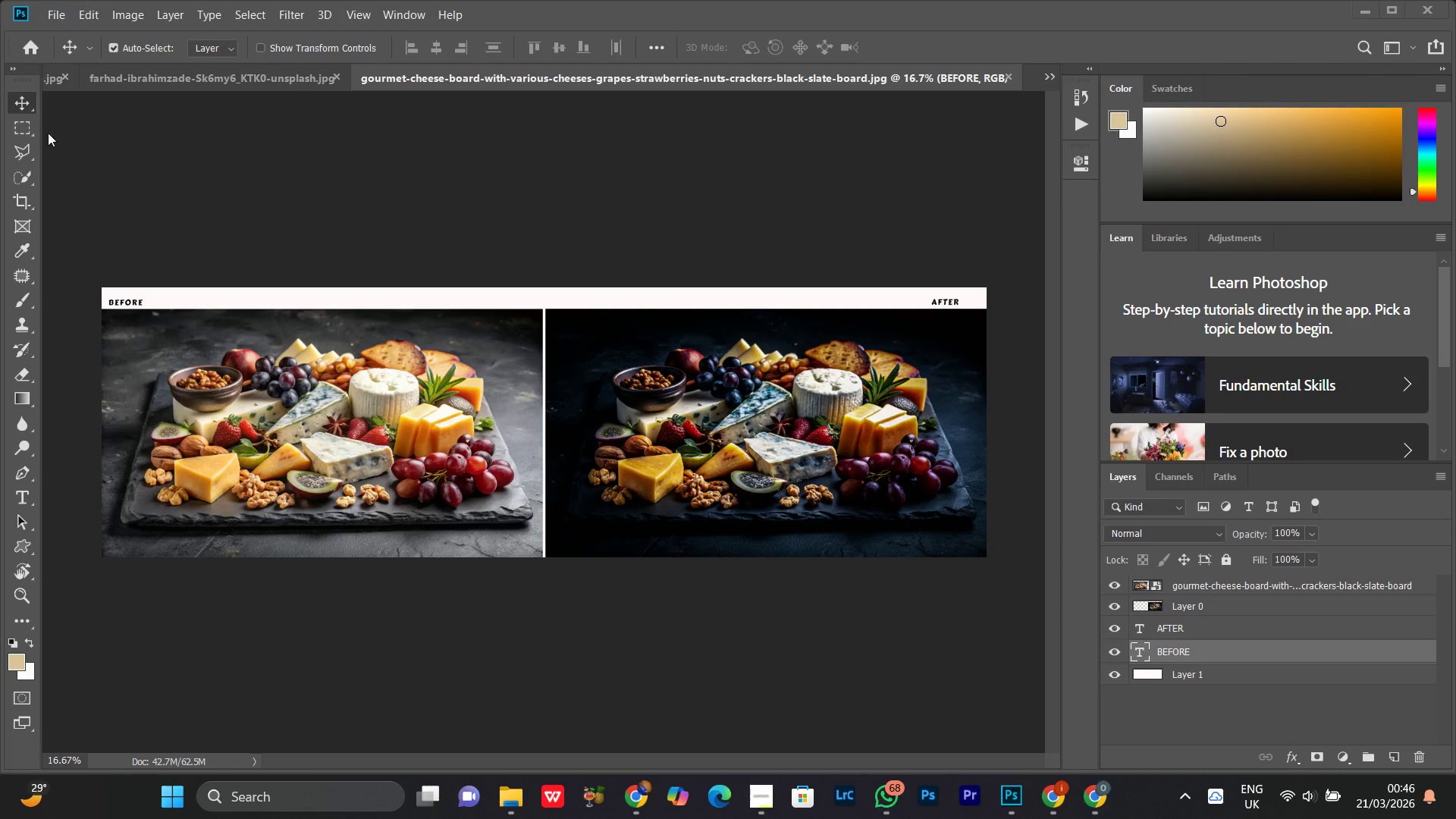 
mouse_move([28, 133])
 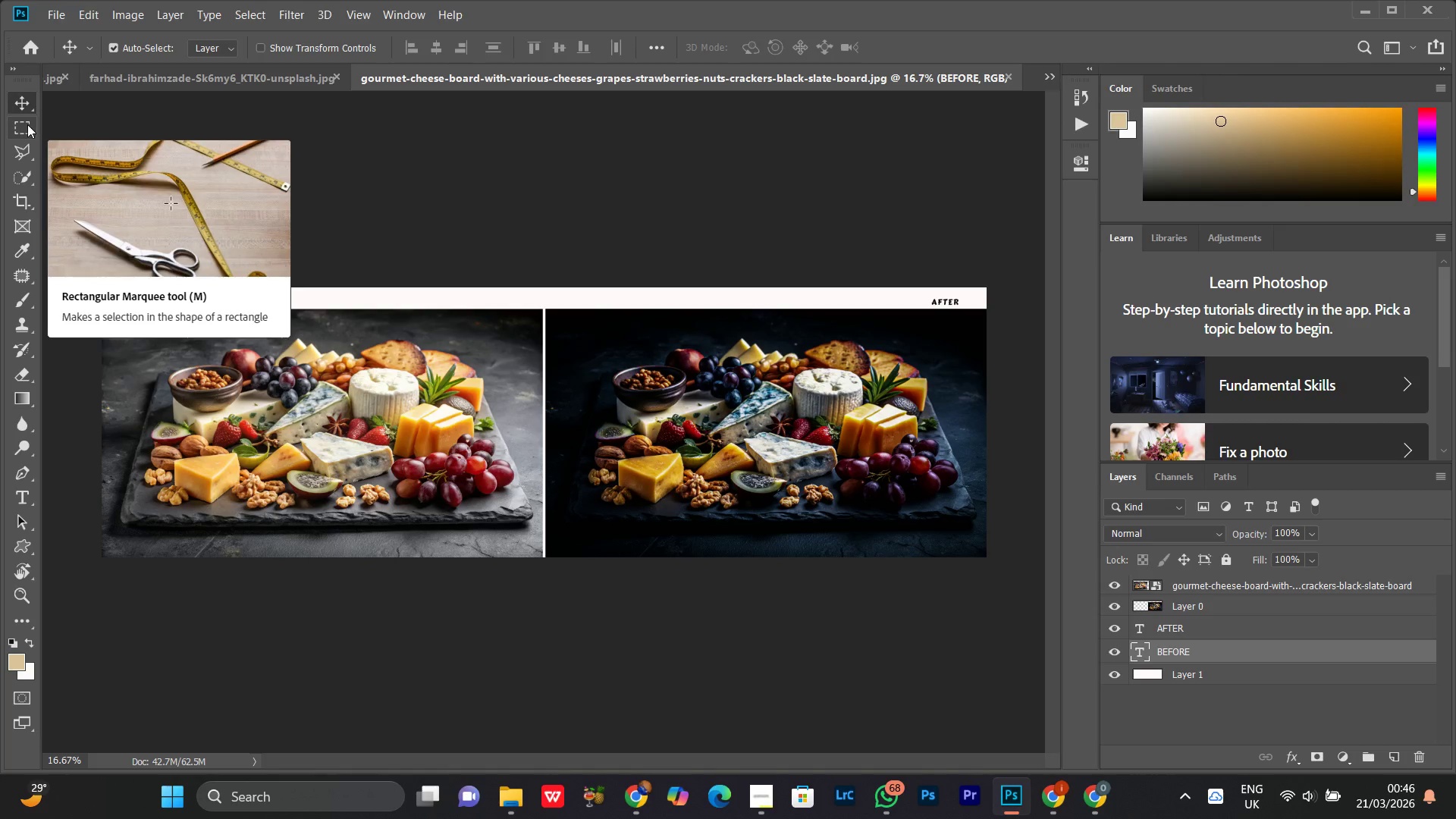 
left_click([27, 124])
 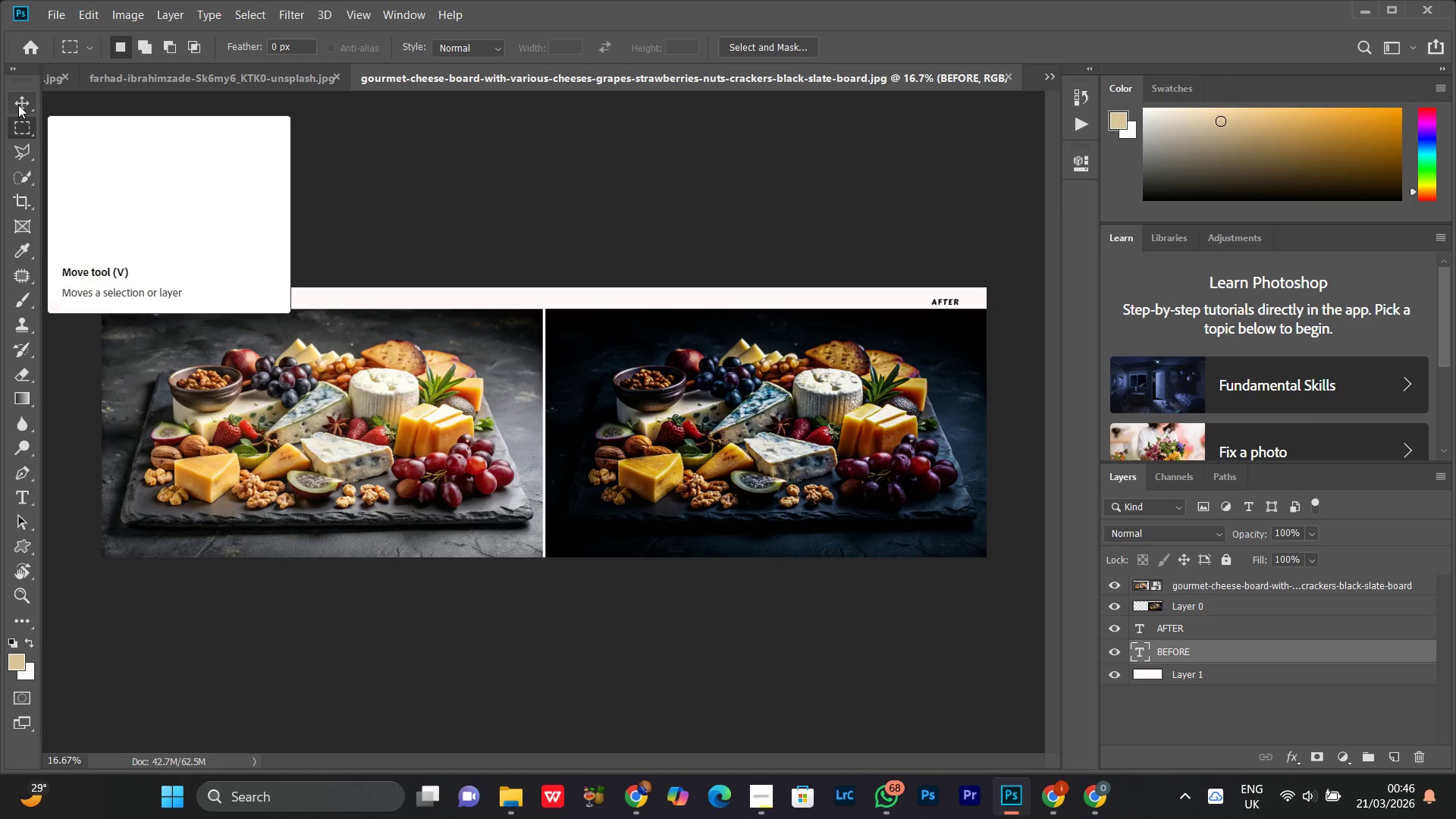 
left_click([18, 104])
 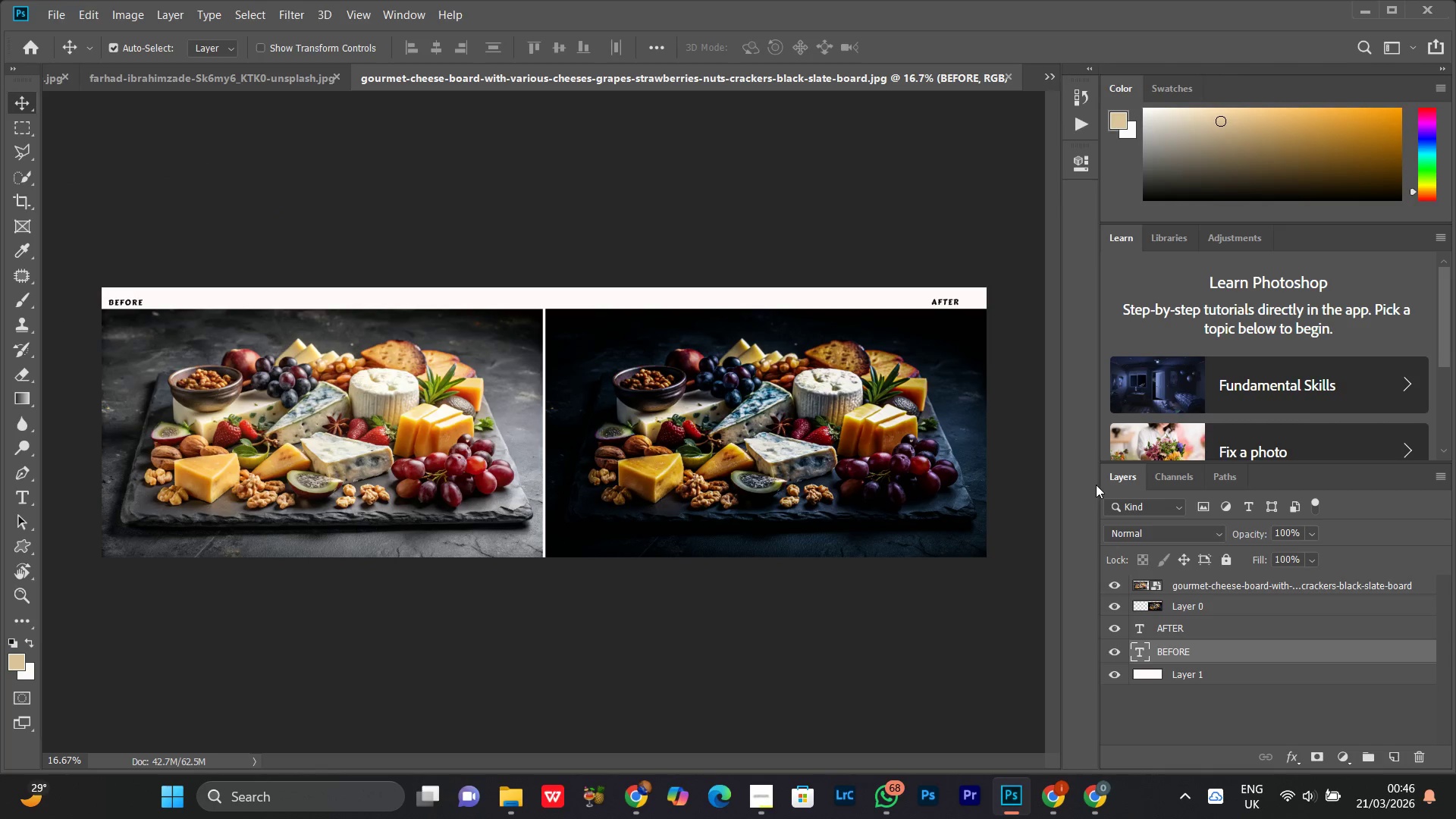 
hold_key(key=ArrowRight, duration=1.36)
 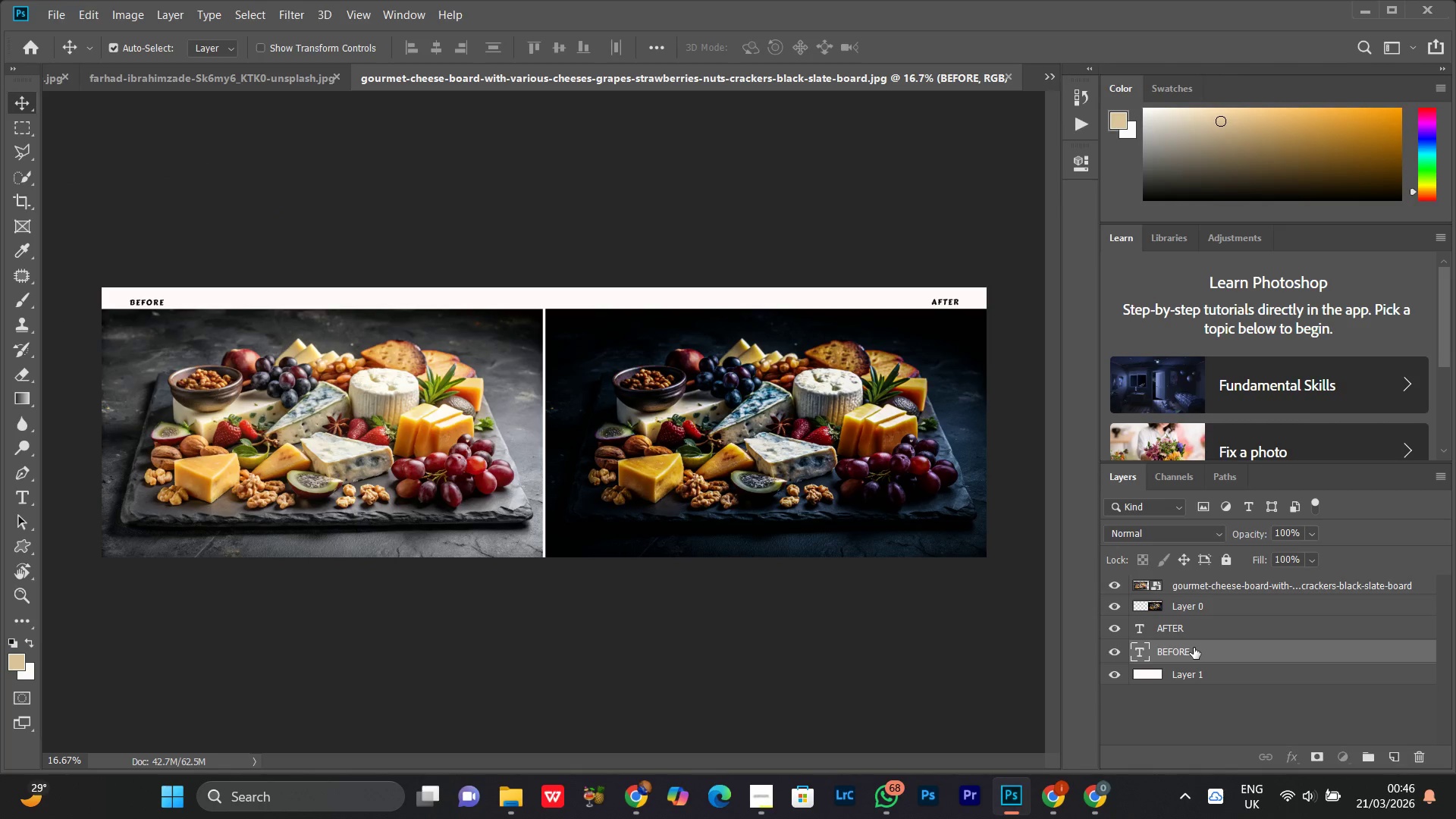 
double_click([1191, 639])
 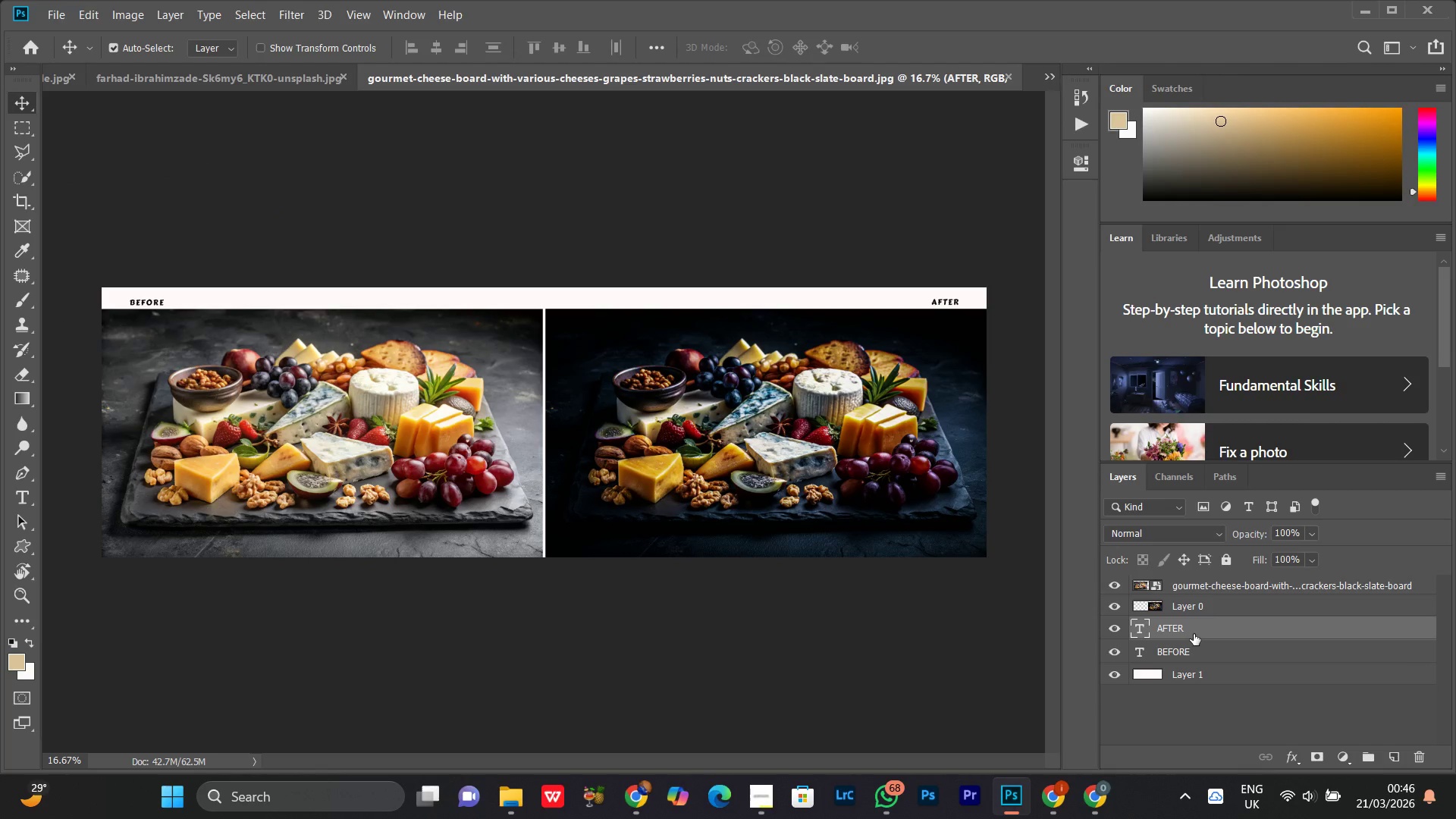 
key(ArrowLeft)
 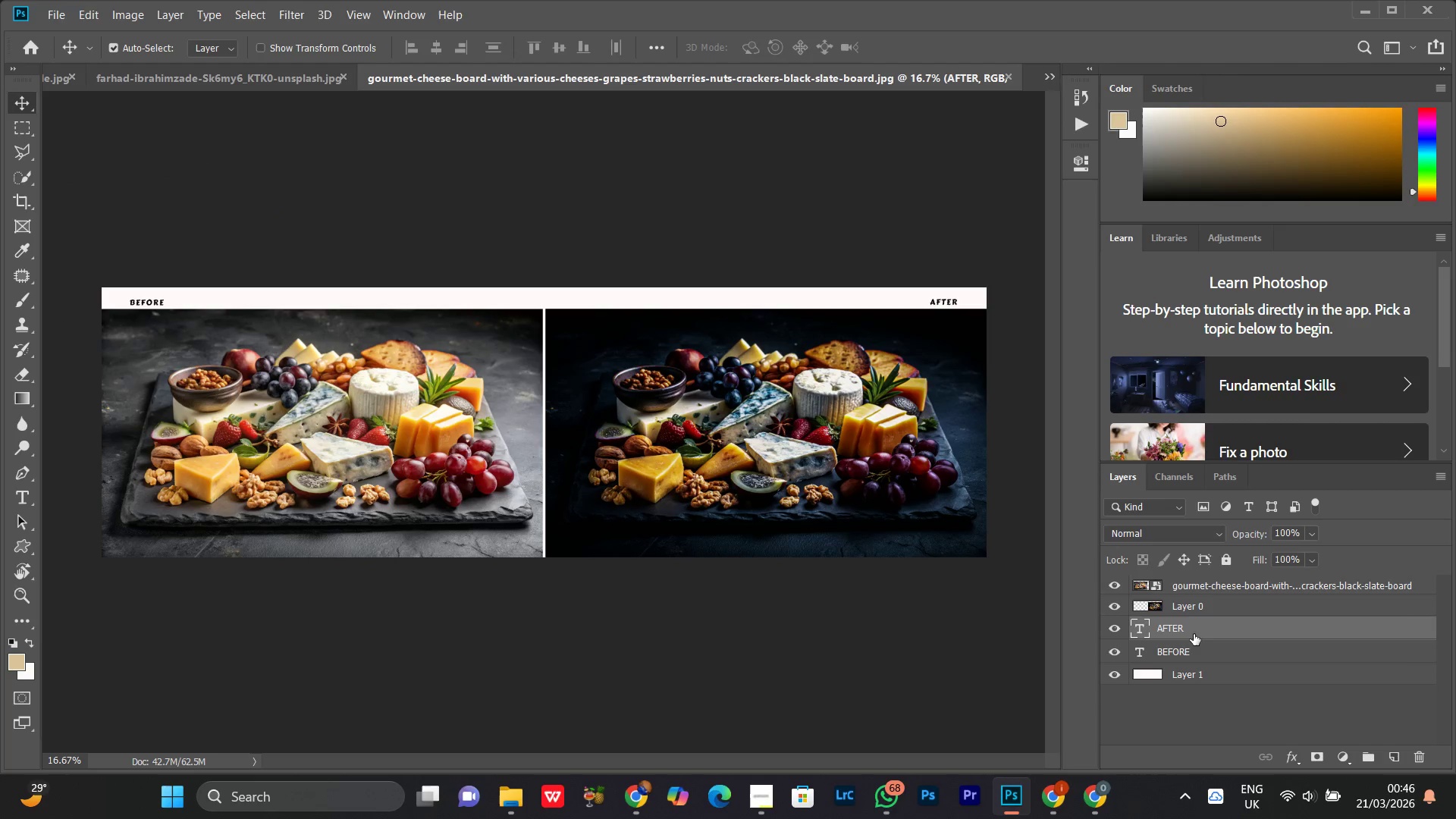 
key(ArrowLeft)
 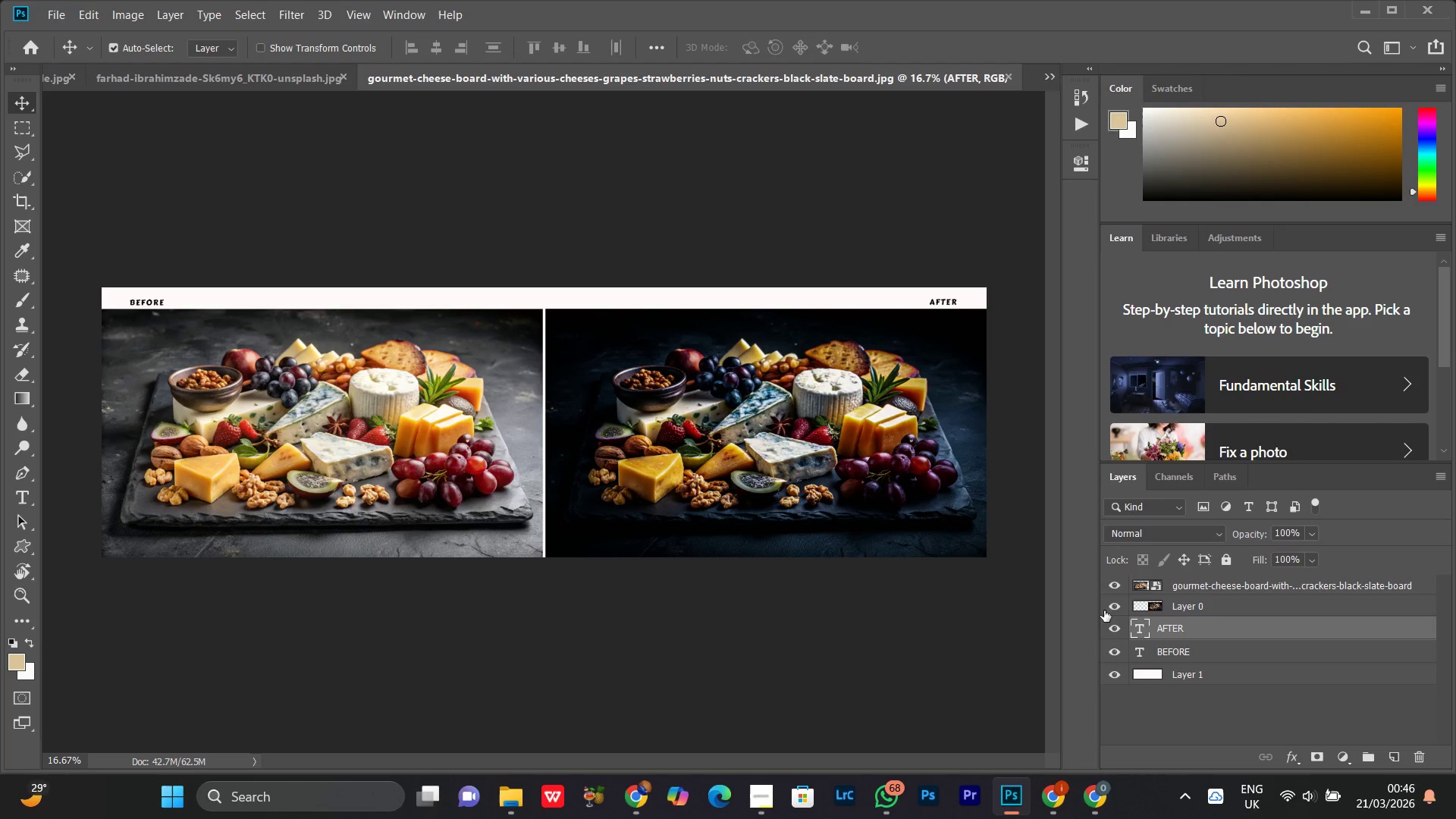 
key(ArrowLeft)
 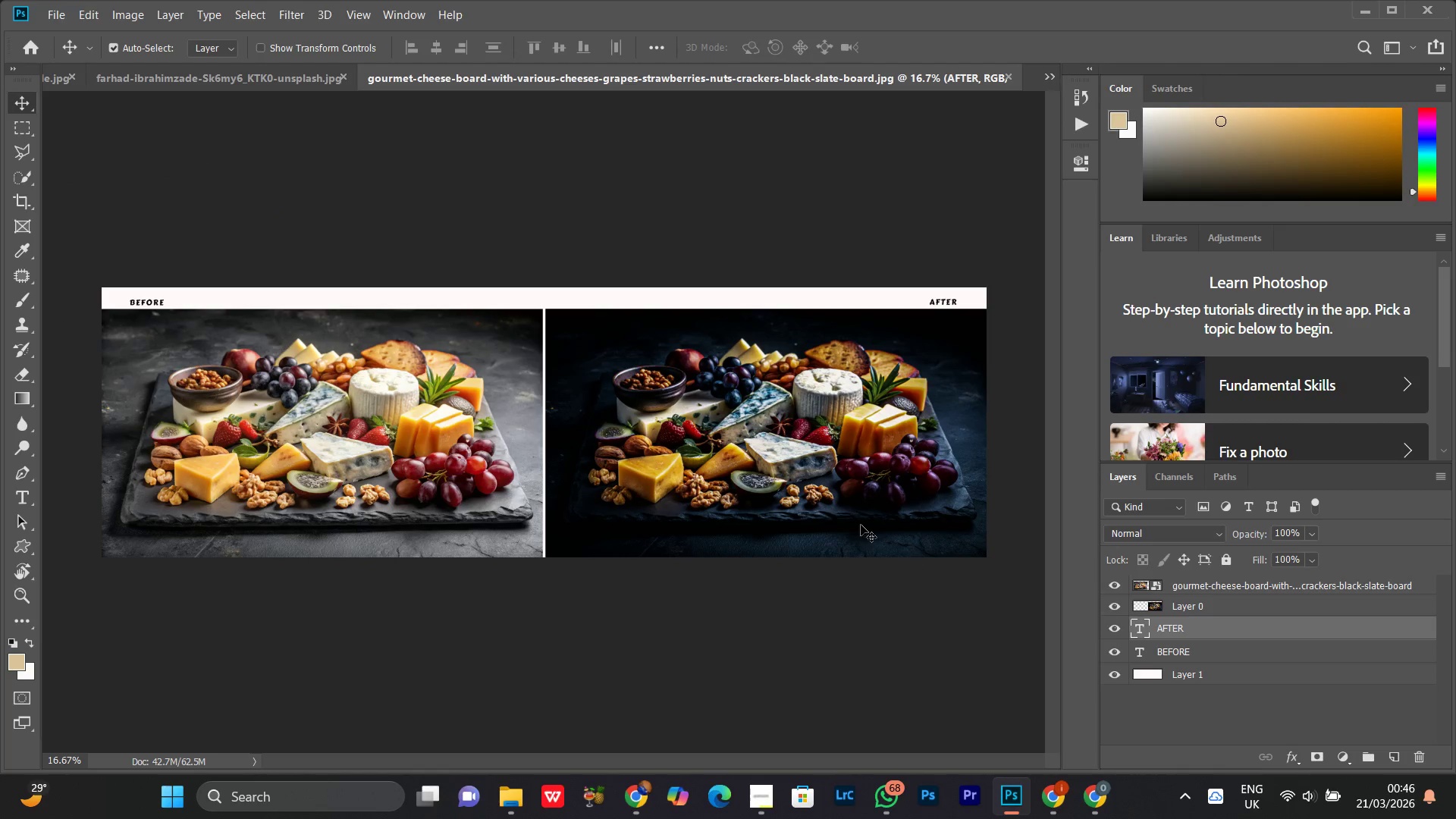 
key(ArrowLeft)
 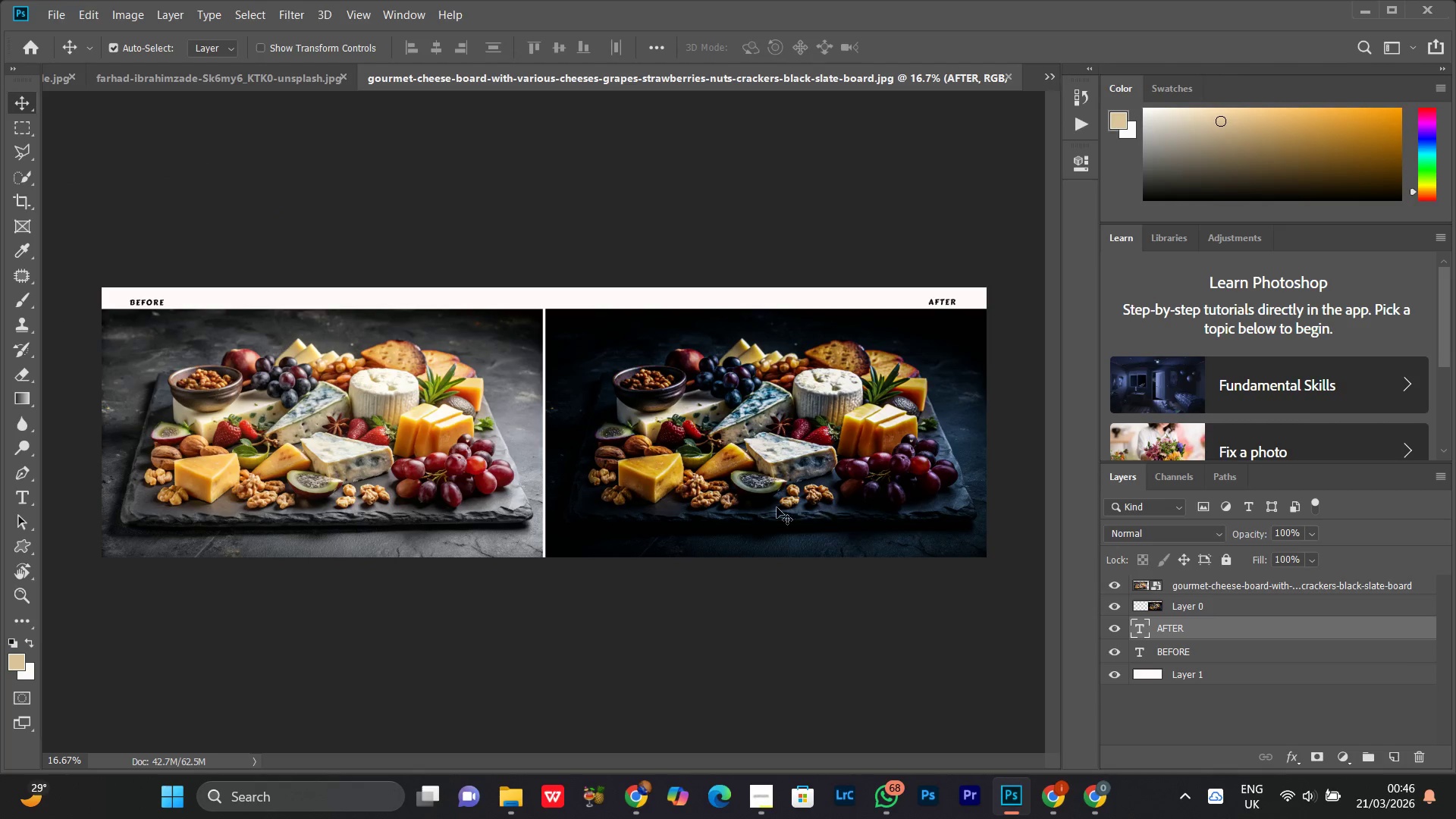 
key(ArrowLeft)
 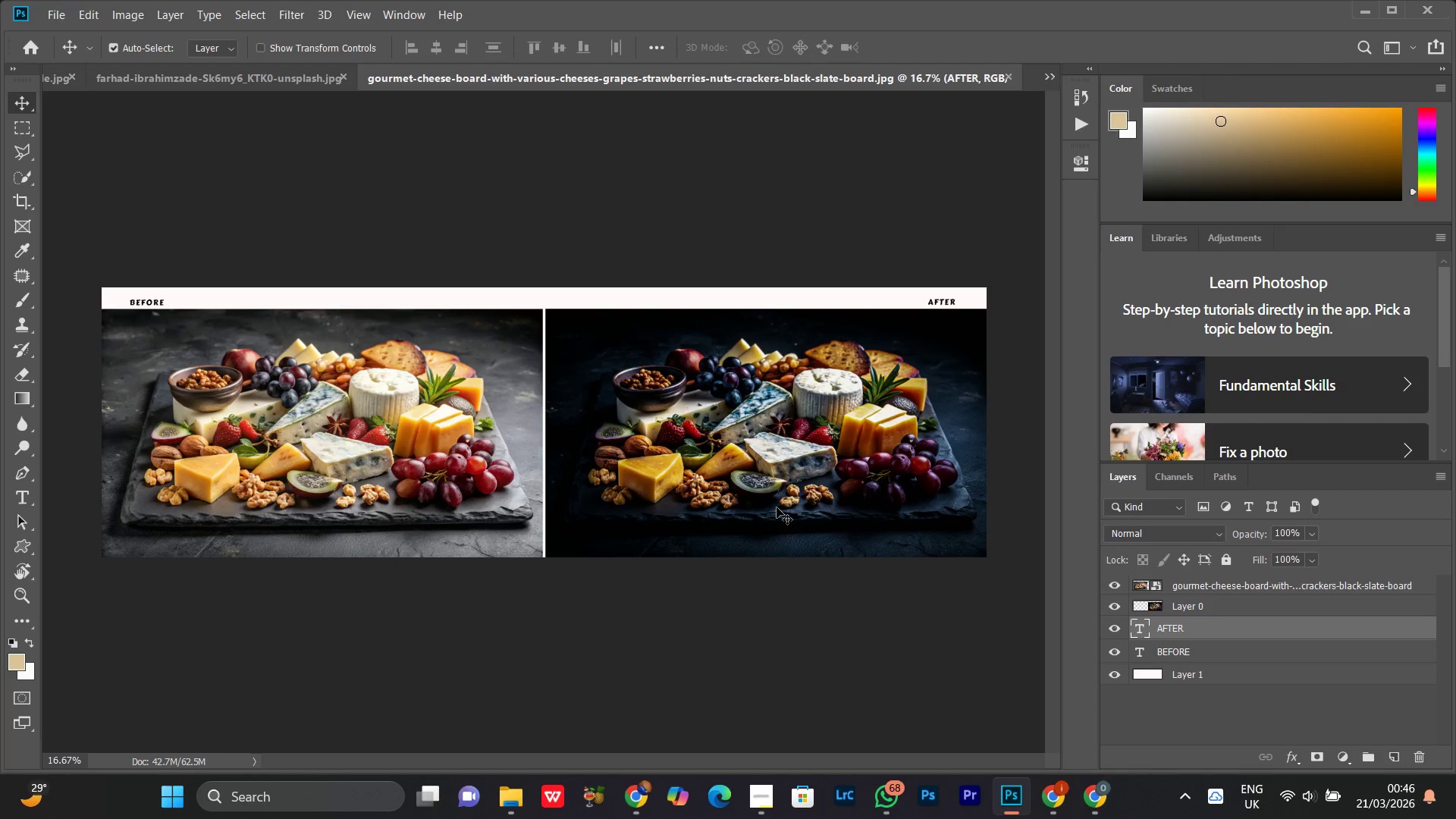 
key(ArrowLeft)
 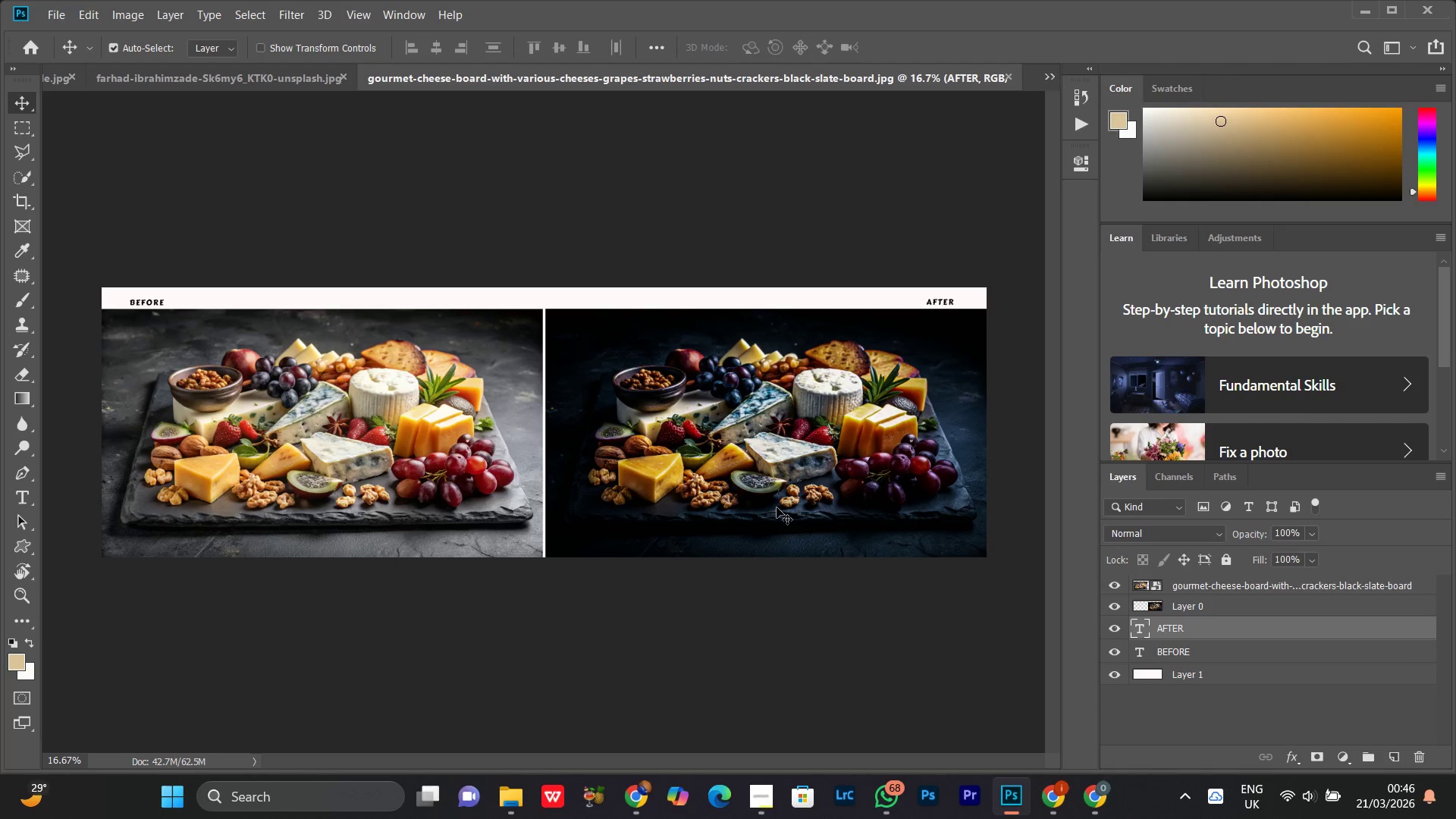 
key(ArrowLeft)
 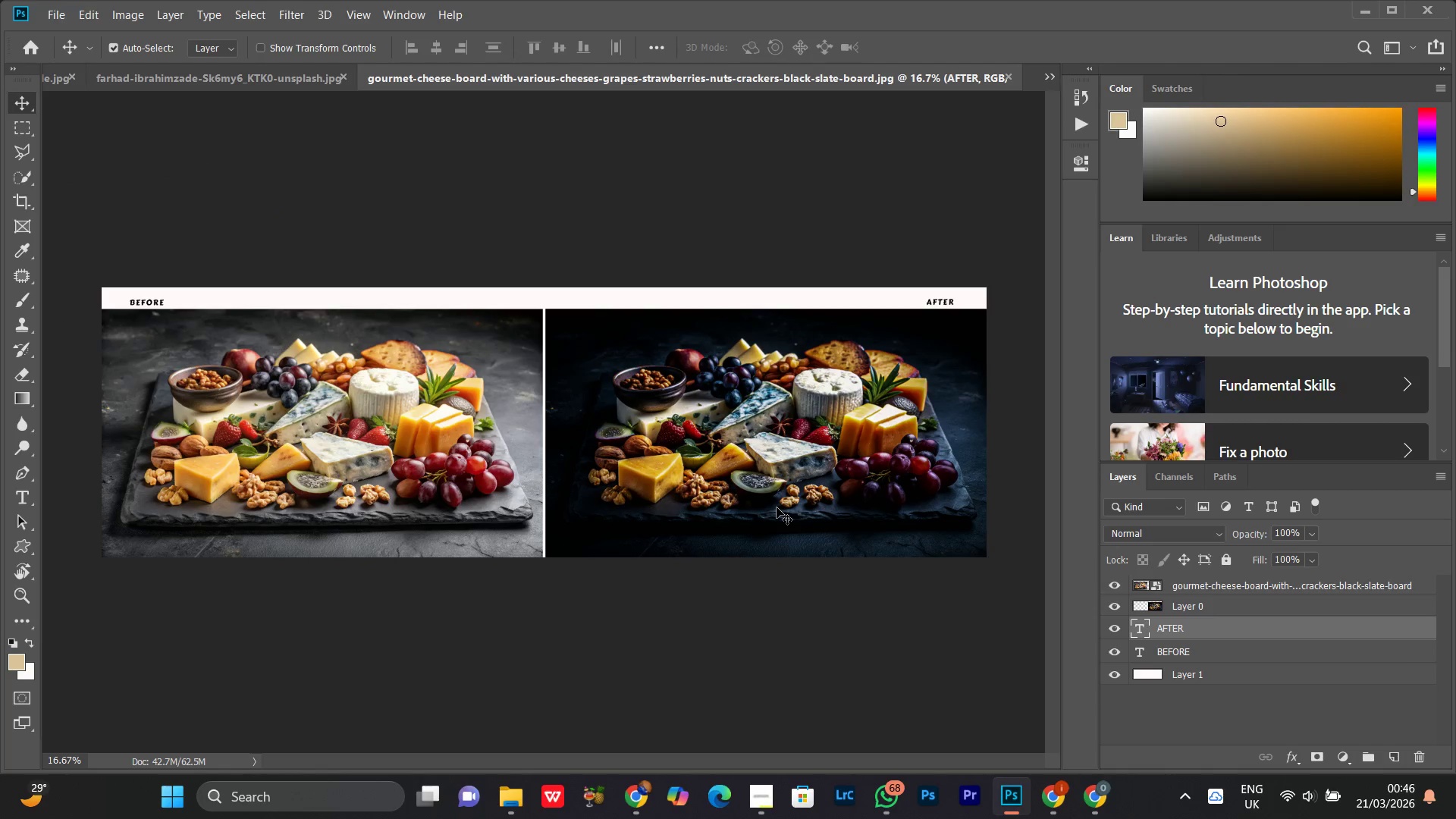 
key(ArrowLeft)
 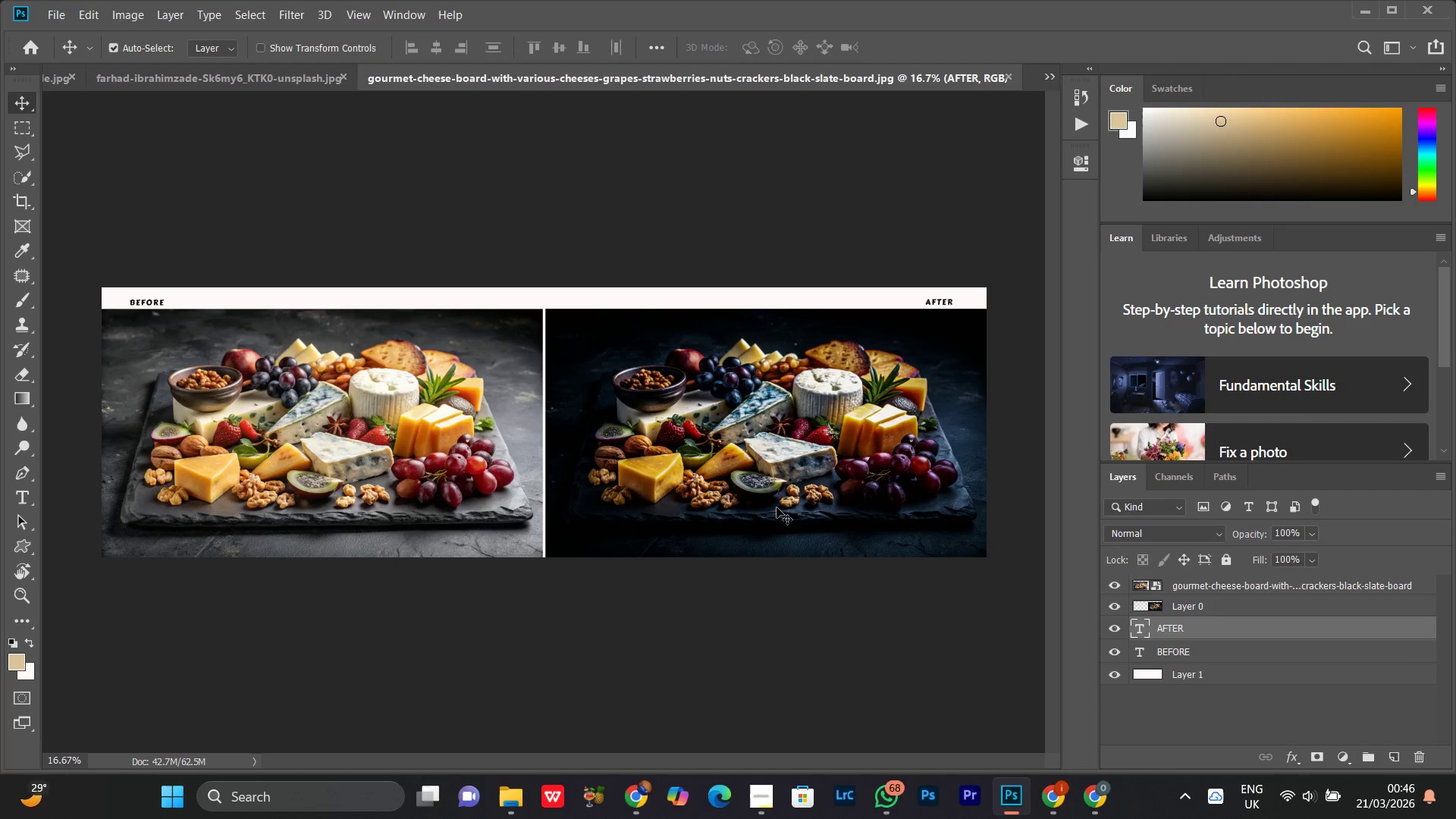 
key(ArrowLeft)
 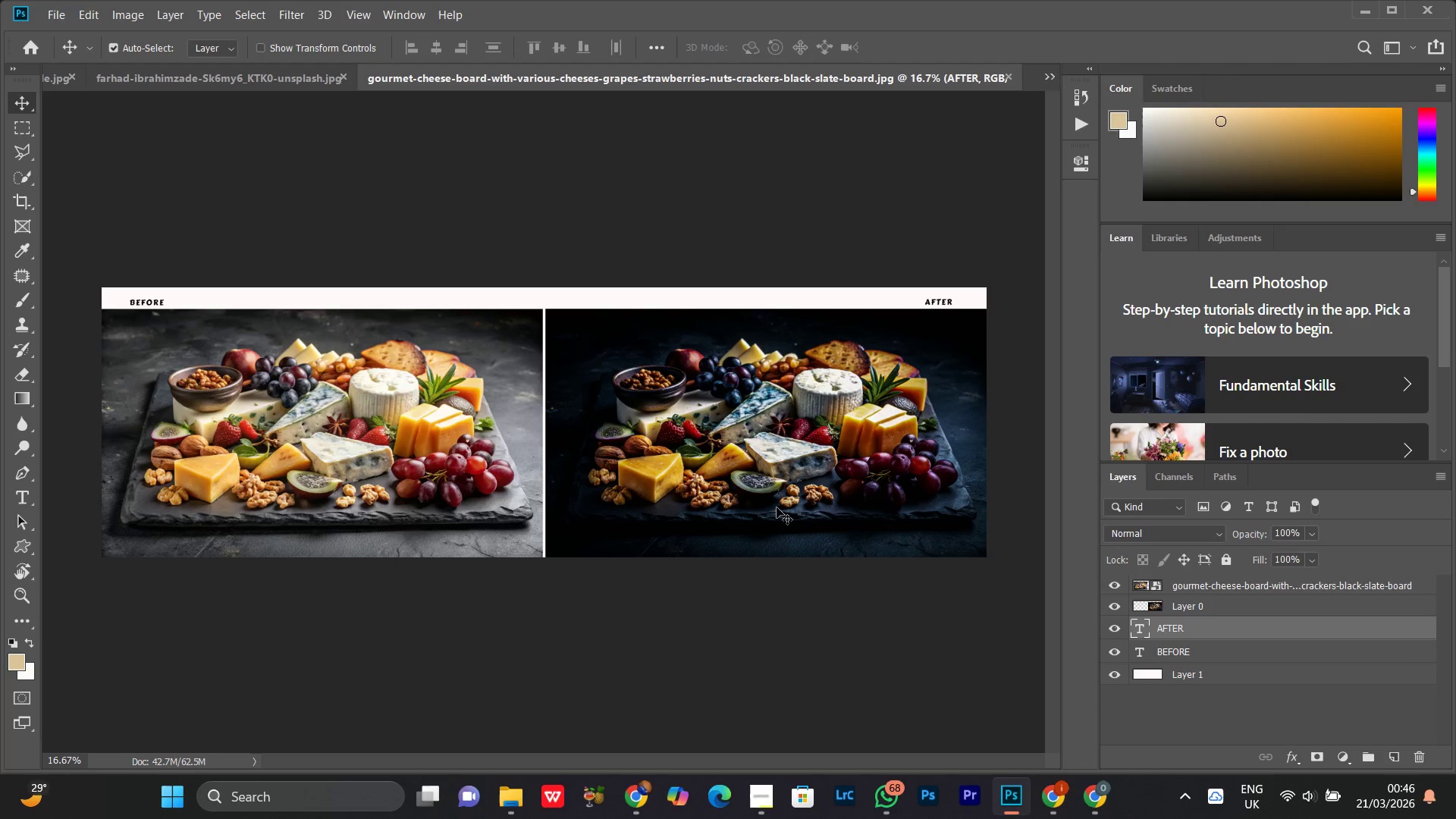 
key(ArrowLeft)
 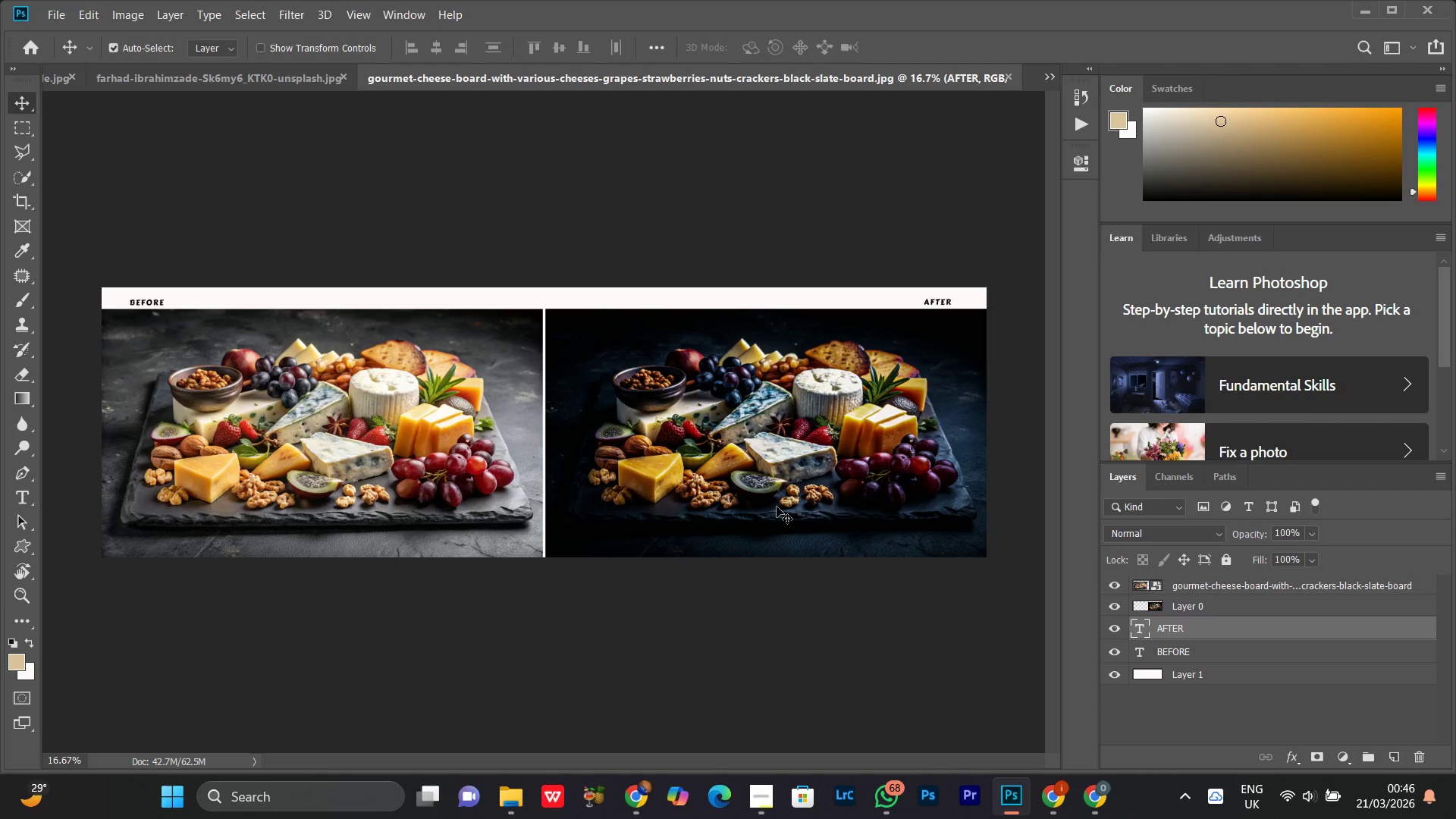 
key(Z)
 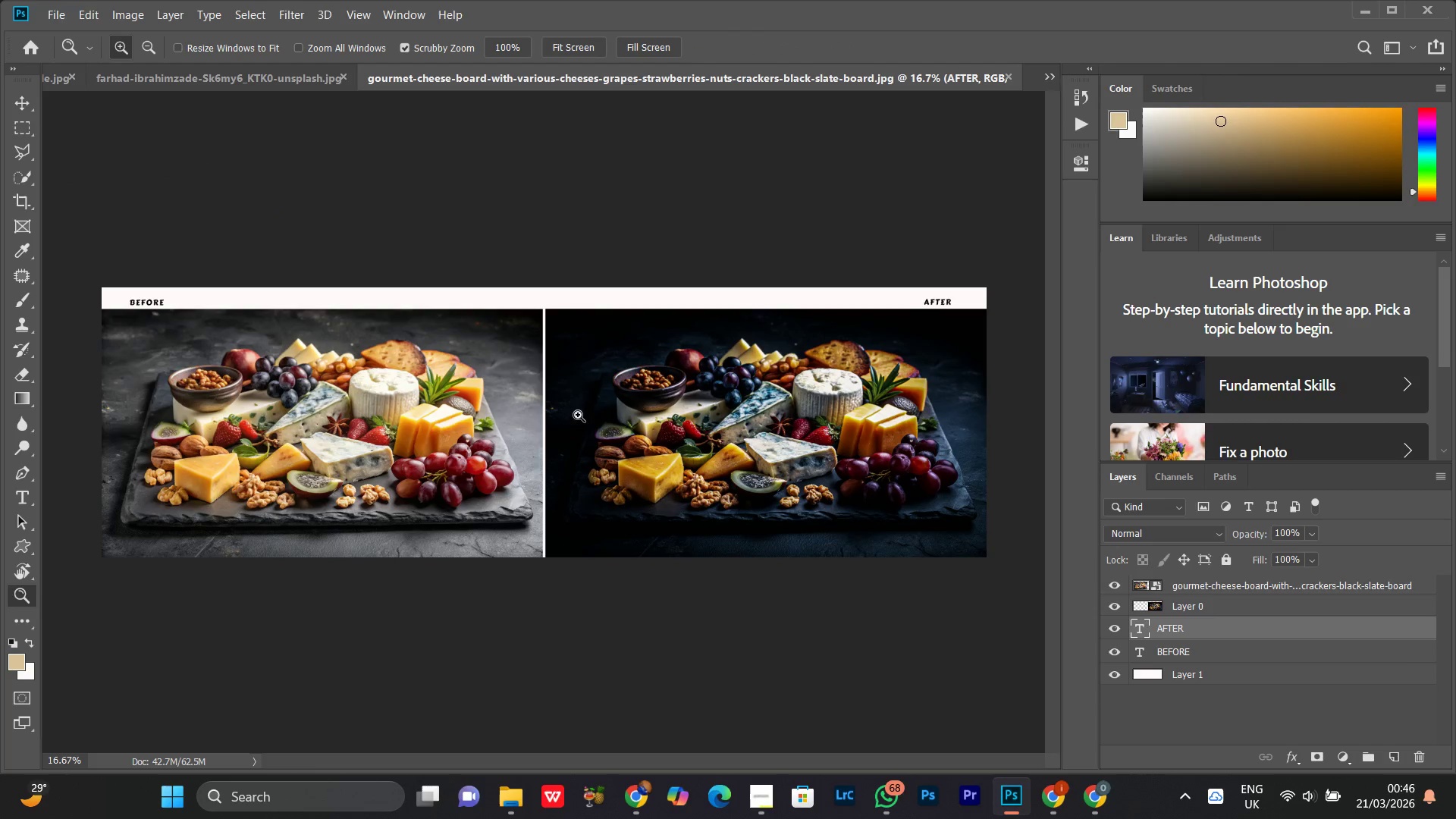 
left_click_drag(start_coordinate=[579, 415], to_coordinate=[566, 488])
 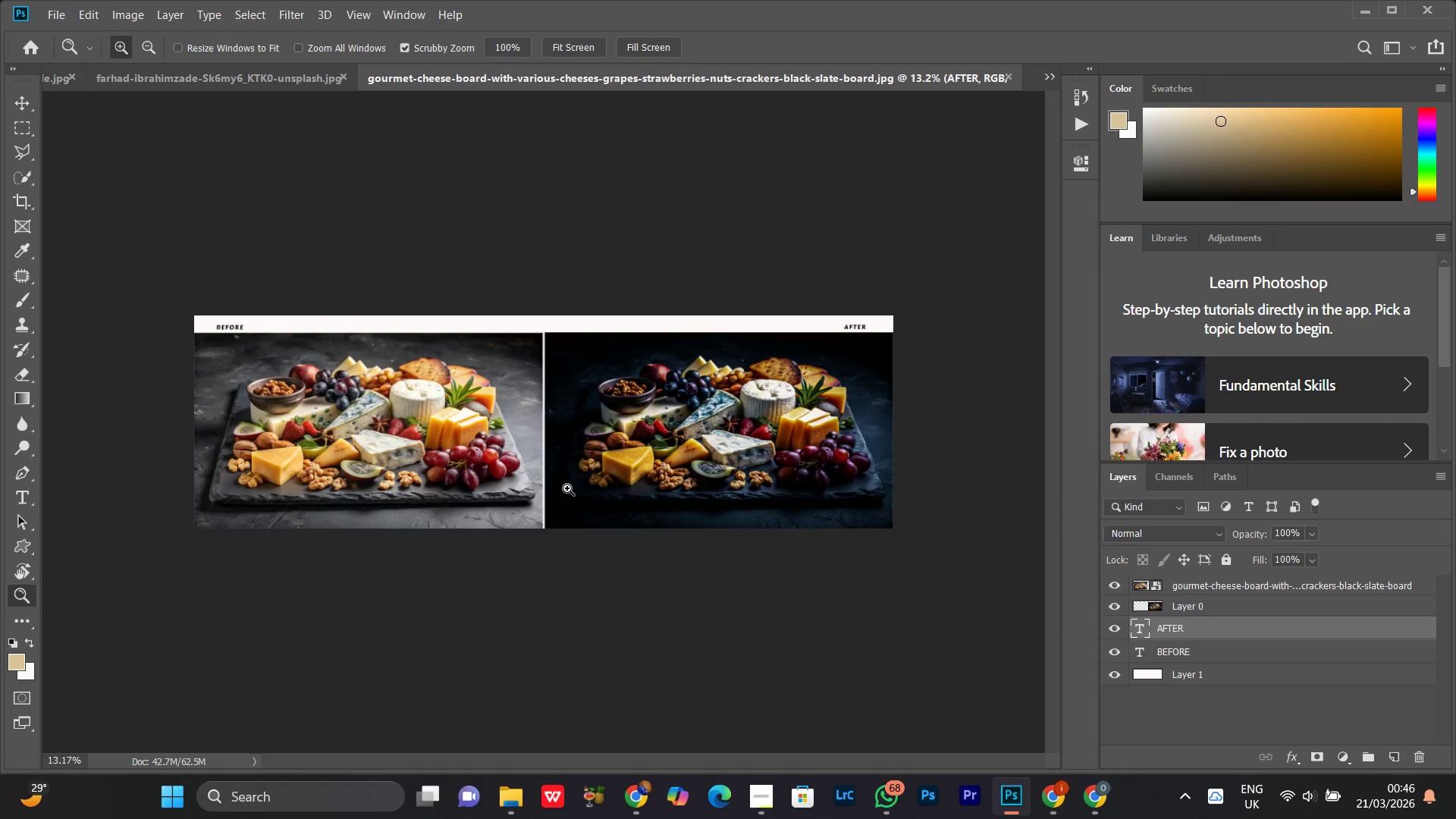 
left_click([569, 488])
 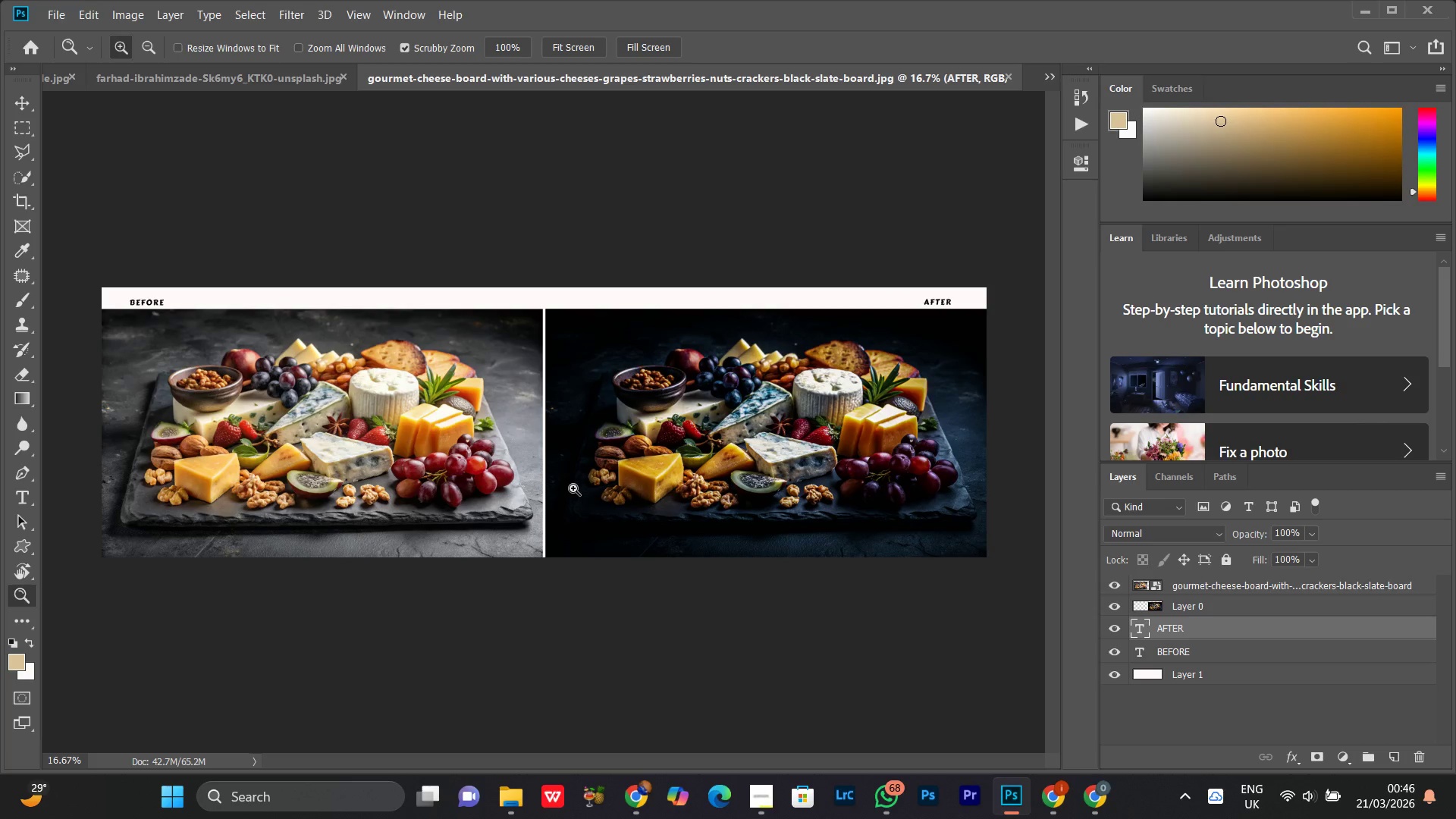 
key(Alt+Control+Shift+S)
 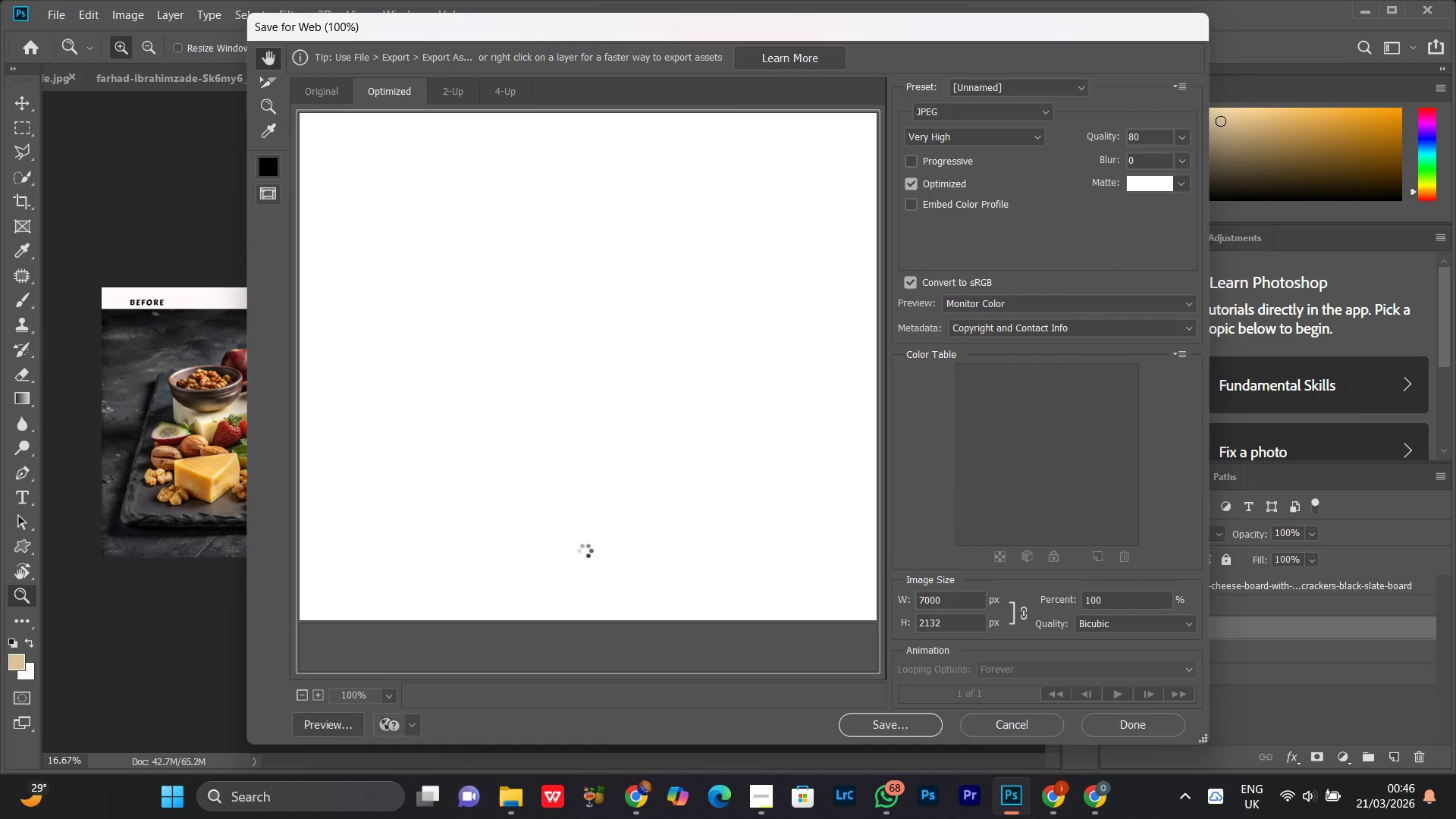 
left_click([582, 453])
 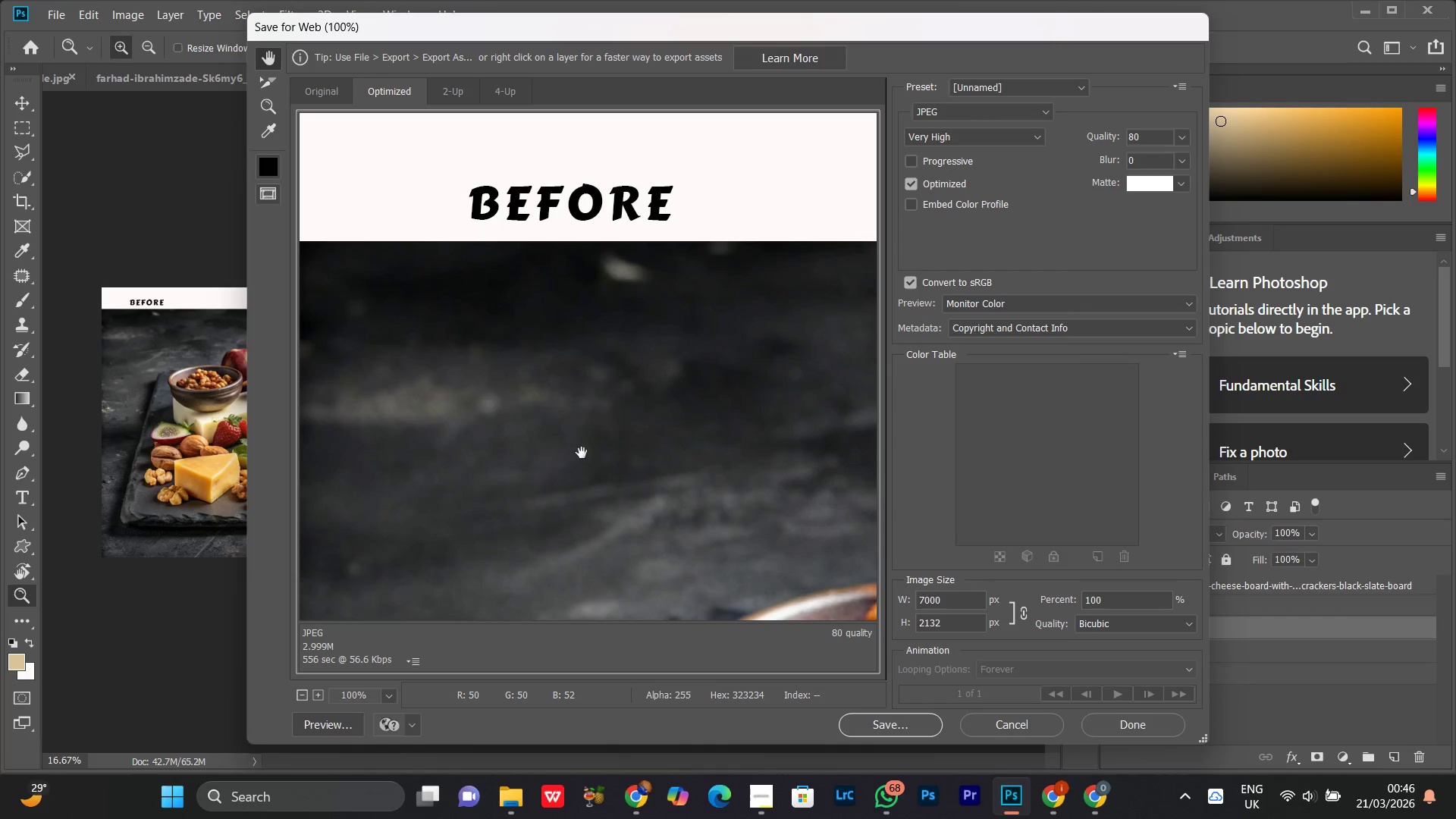 
left_click([582, 453])
 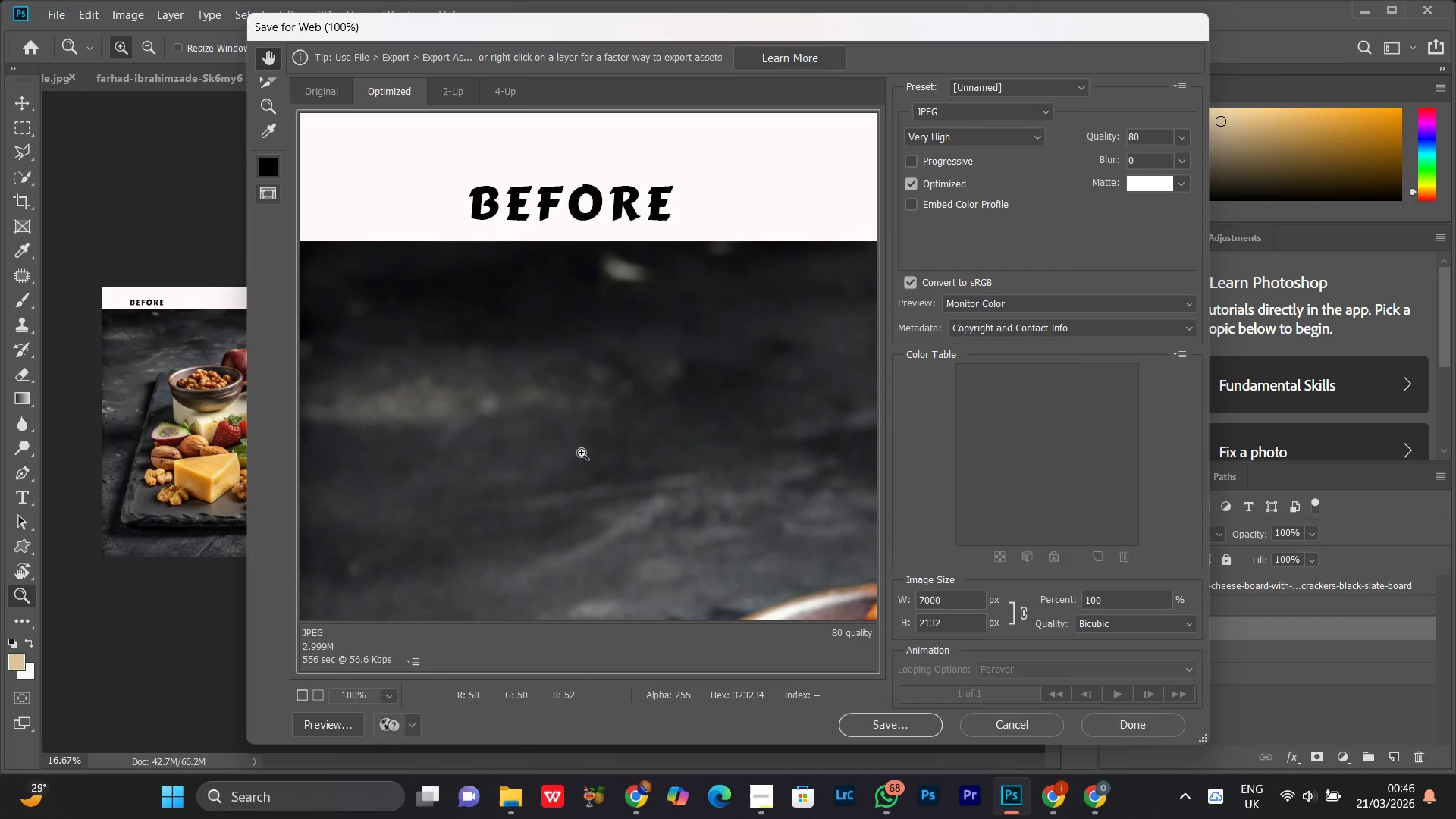 
key(Control+Minus)
 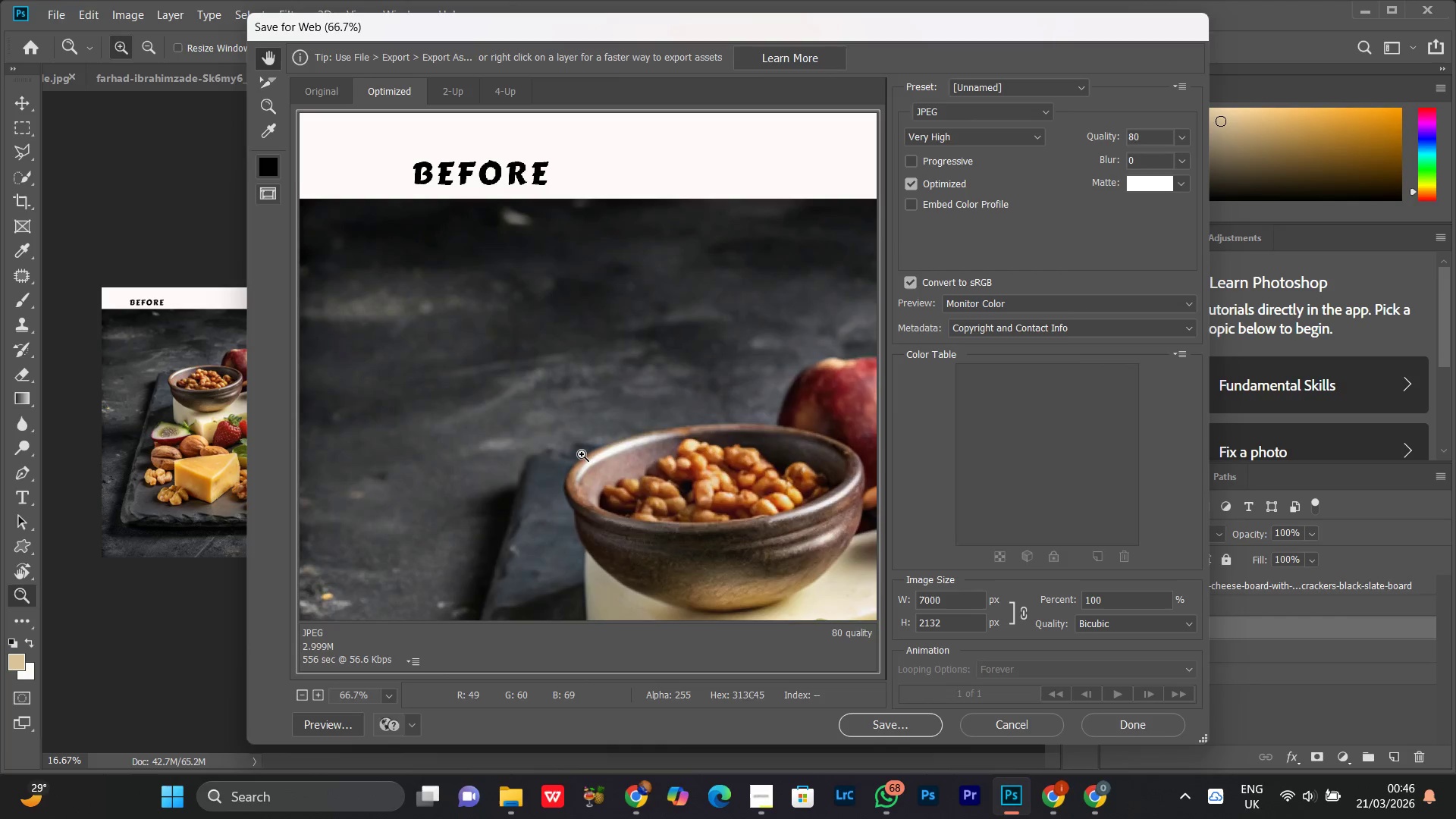 
key(Control+Minus)
 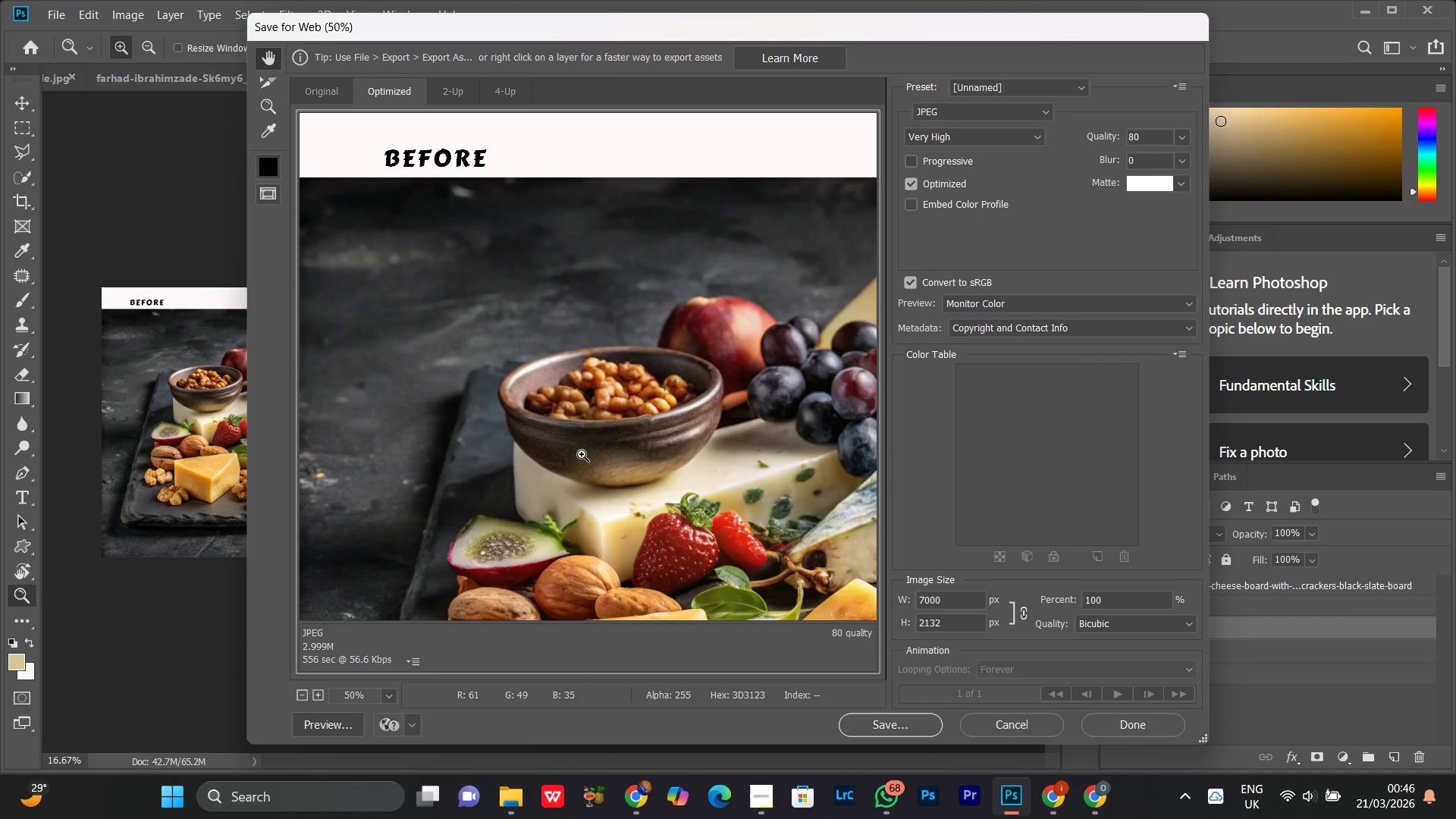 
key(Control+Minus)
 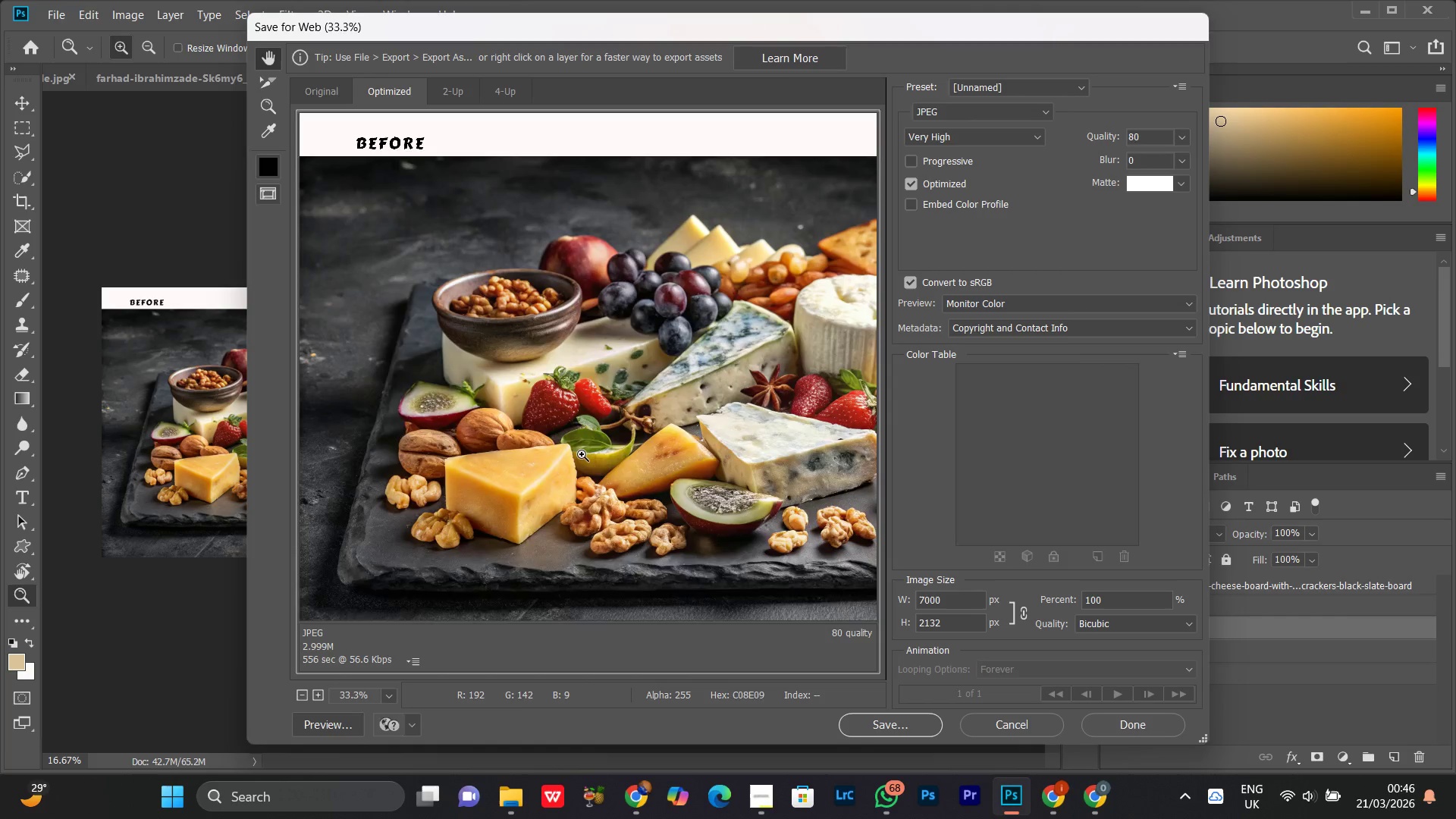 
key(Control+Minus)
 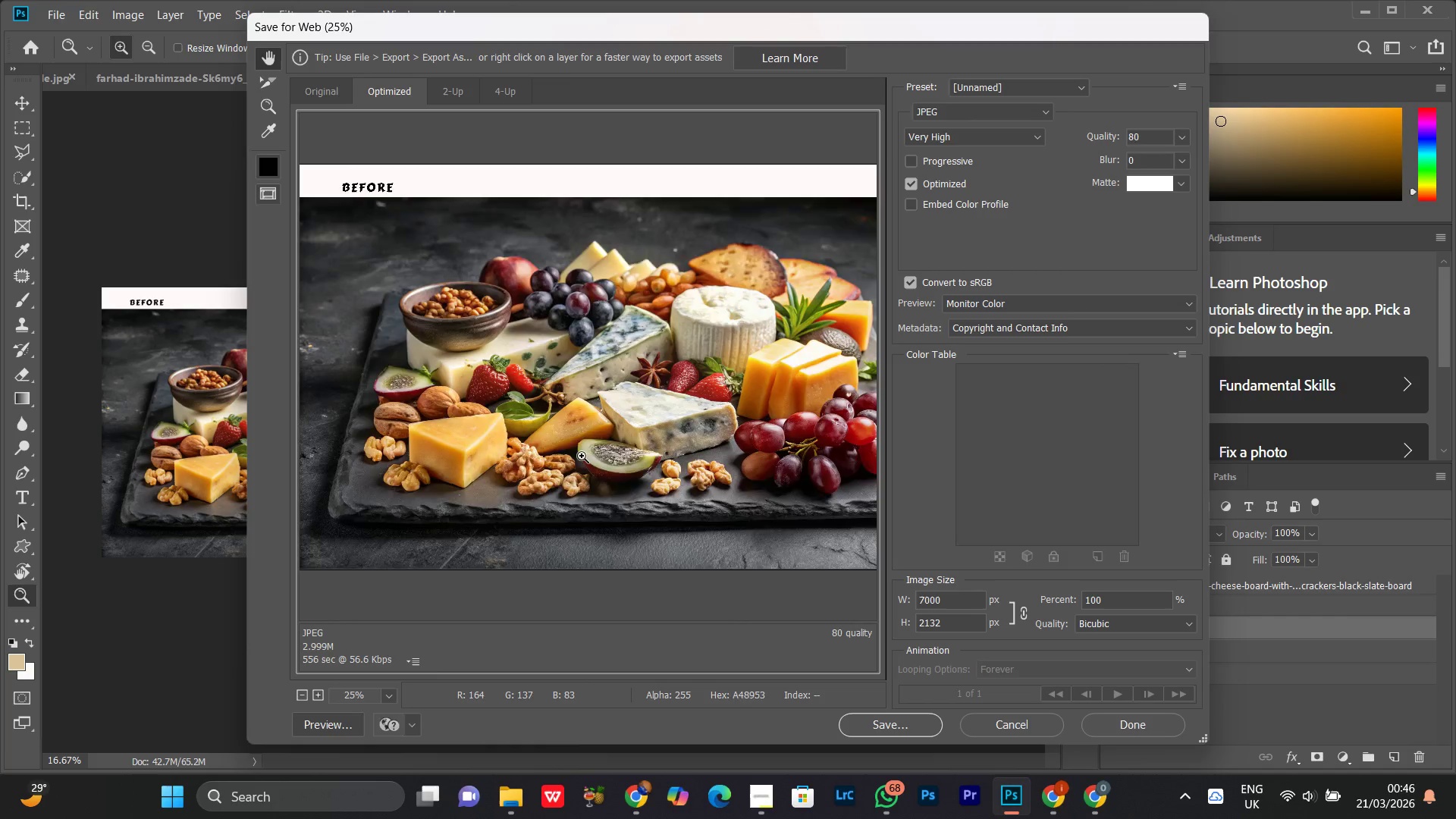 
key(Control+Minus)
 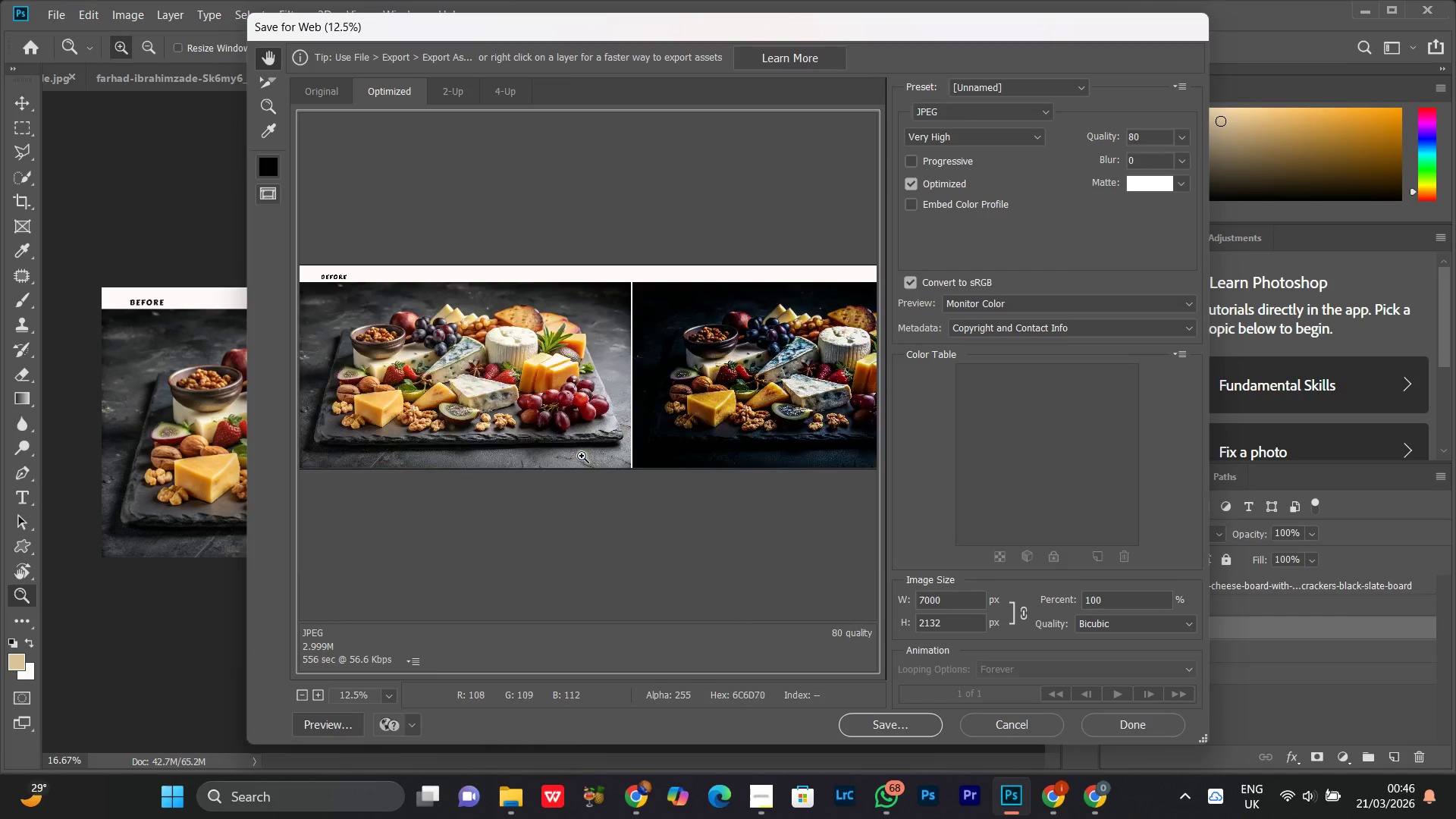 
key(Control+Minus)
 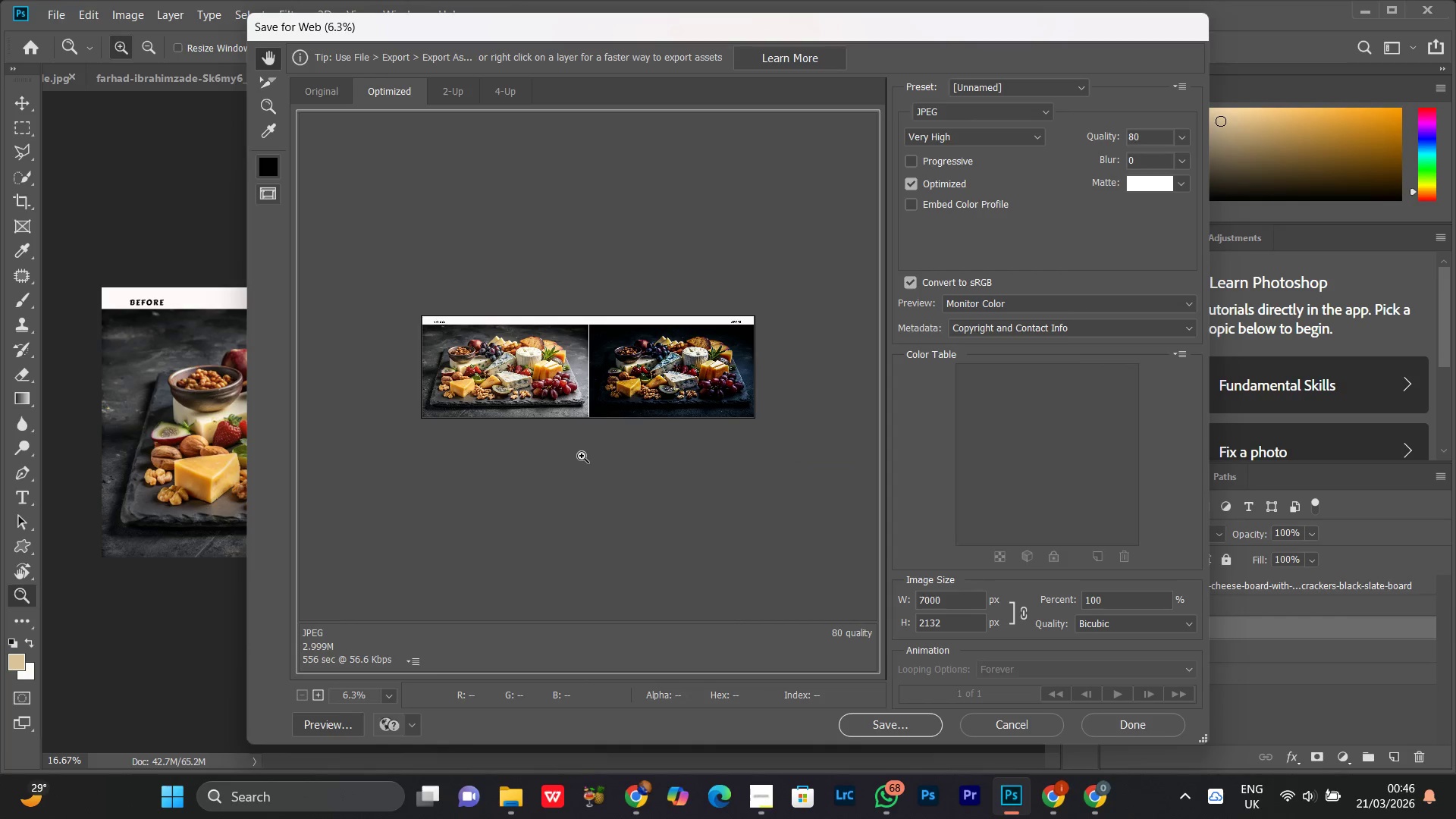 
key(Control+Equal)
 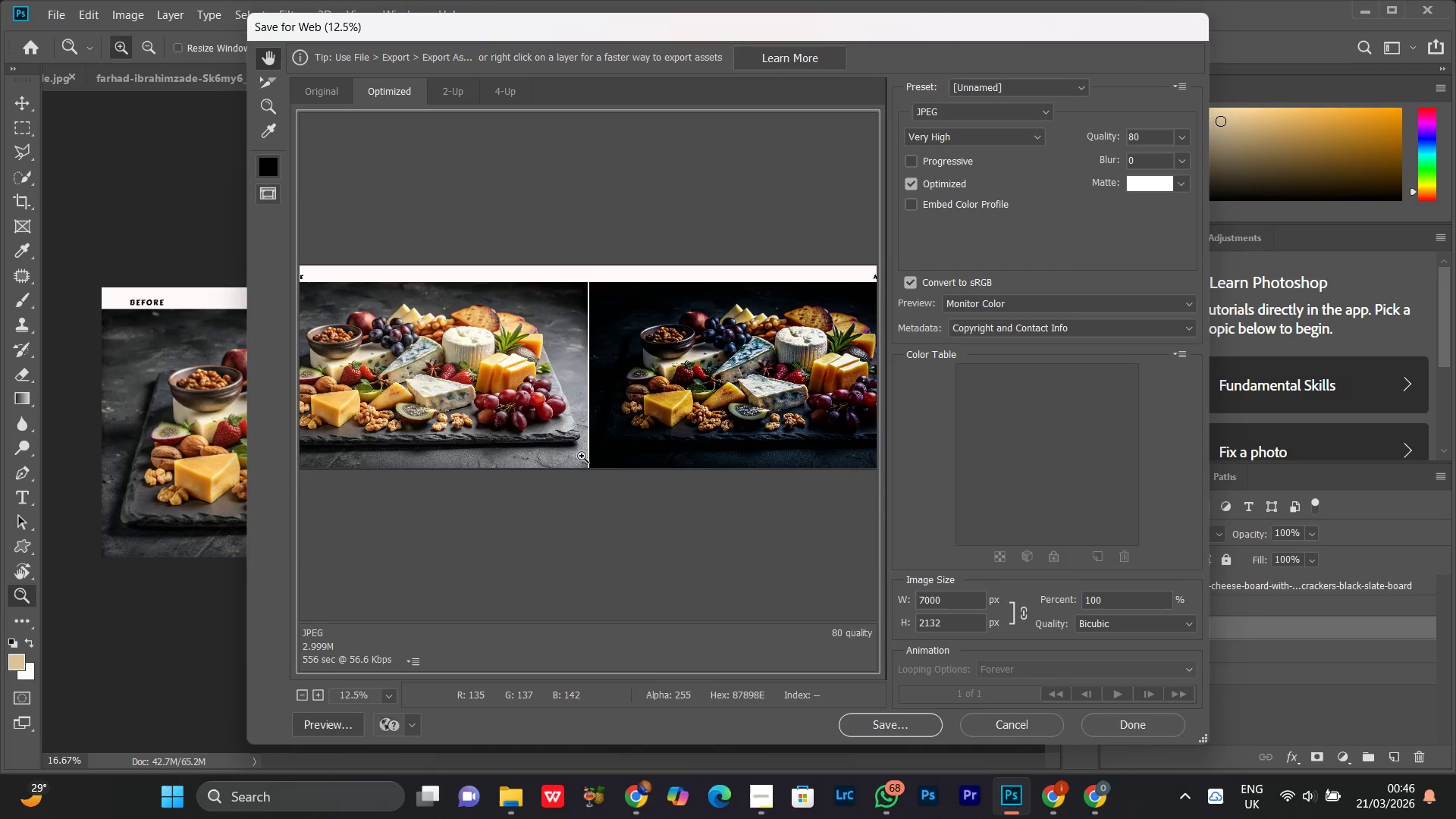 
key(Control+Equal)
 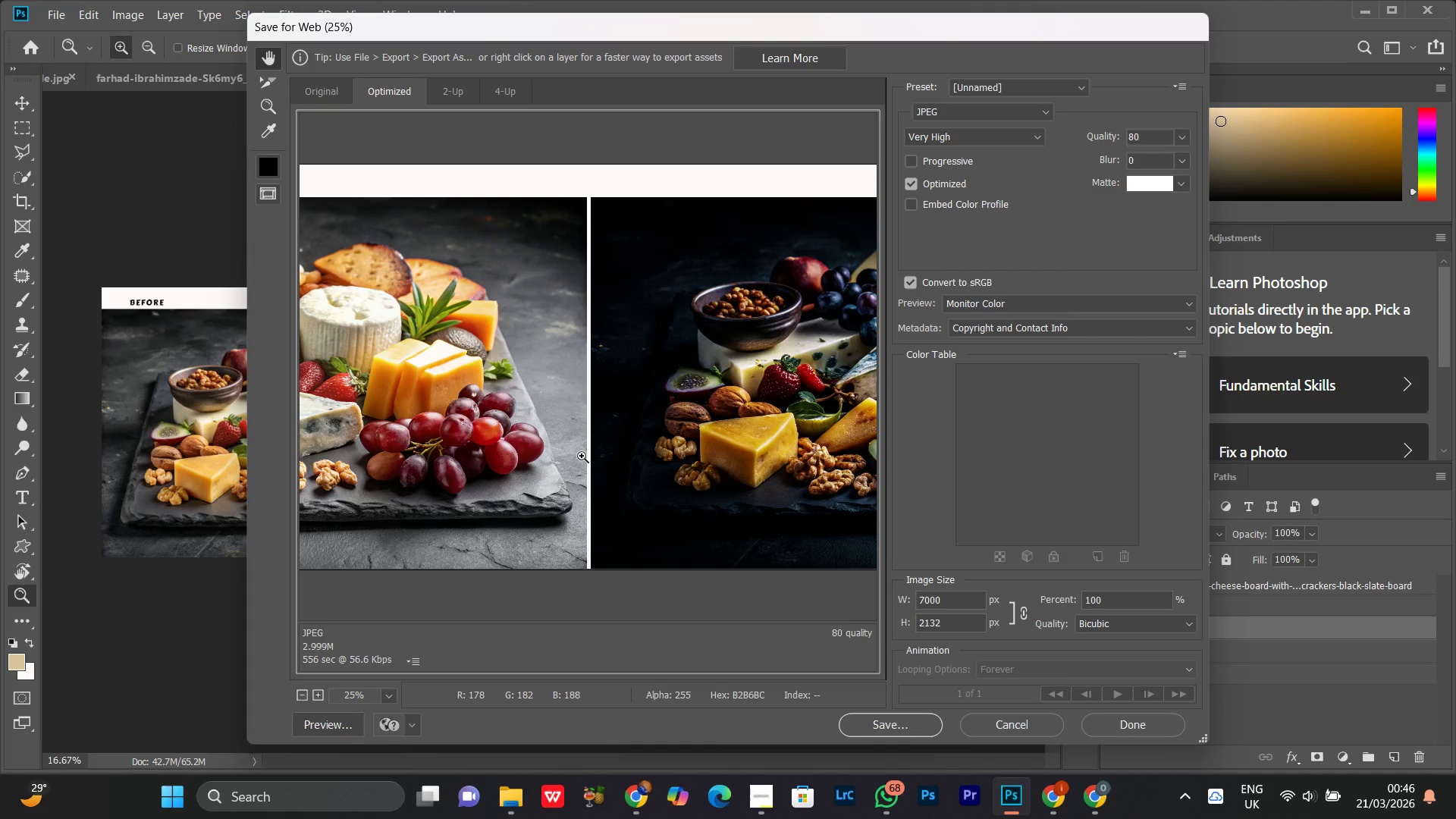 
key(Control+Minus)
 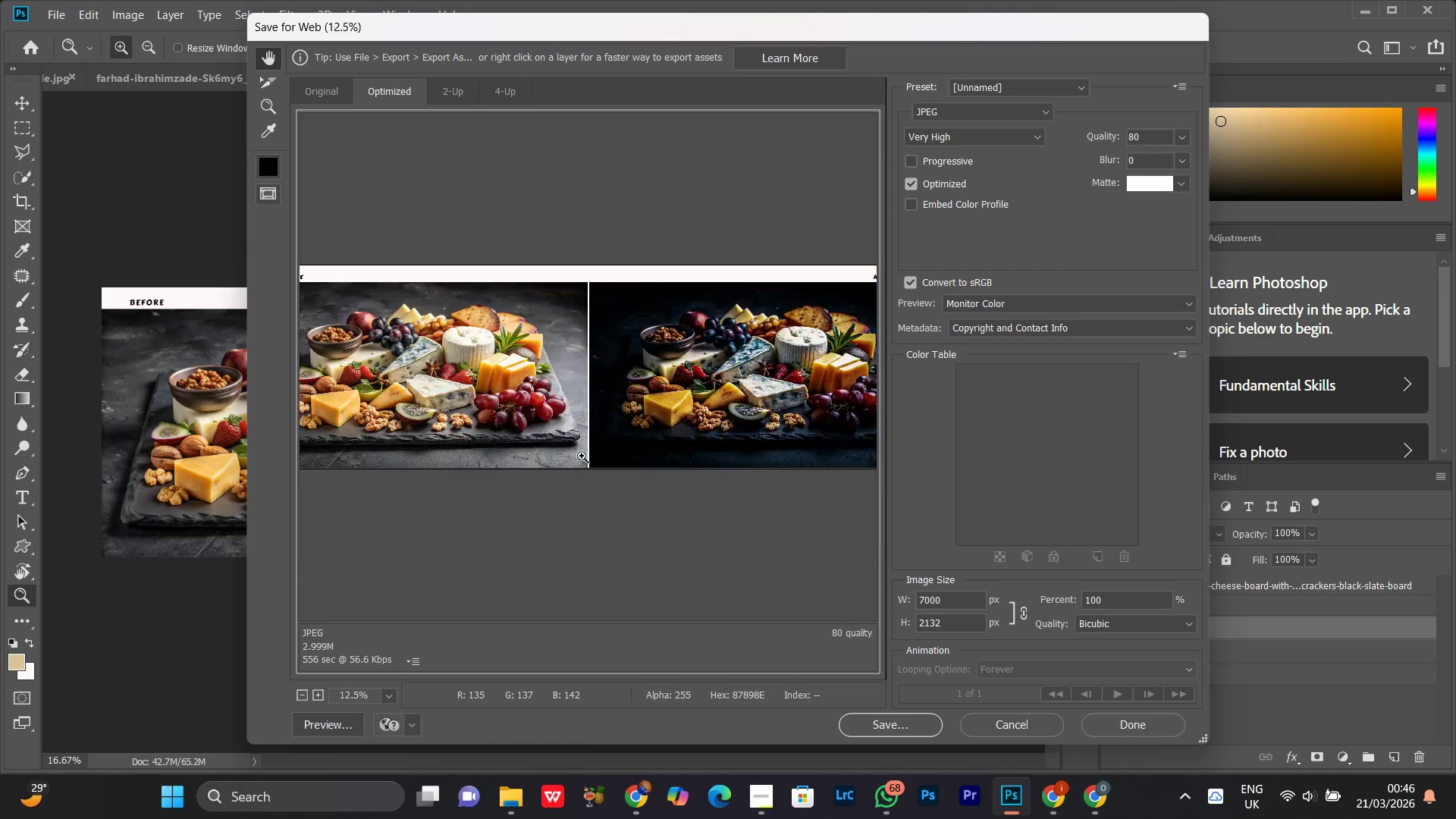 
key(Control+Minus)
 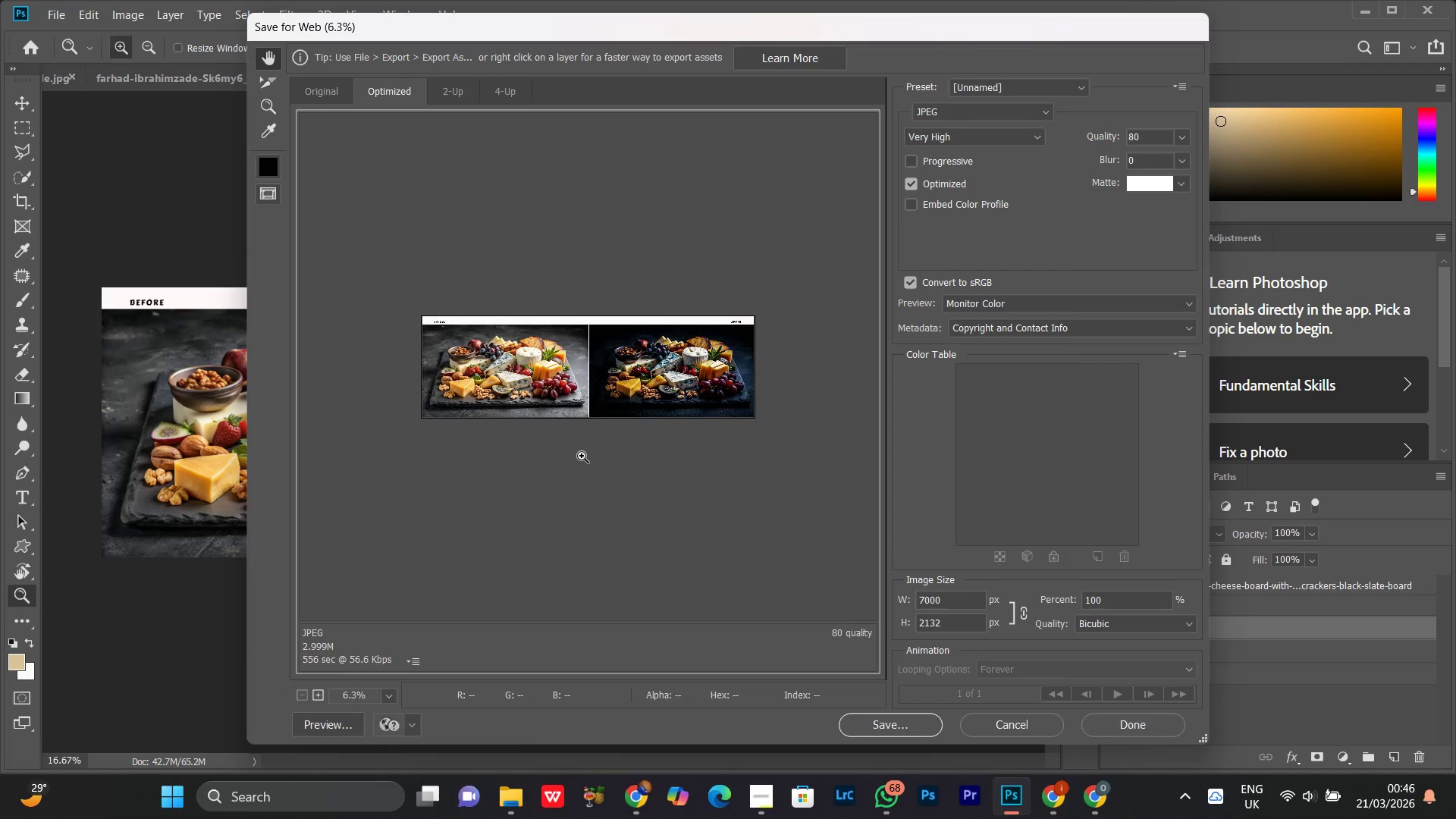 
key(Control+Equal)
 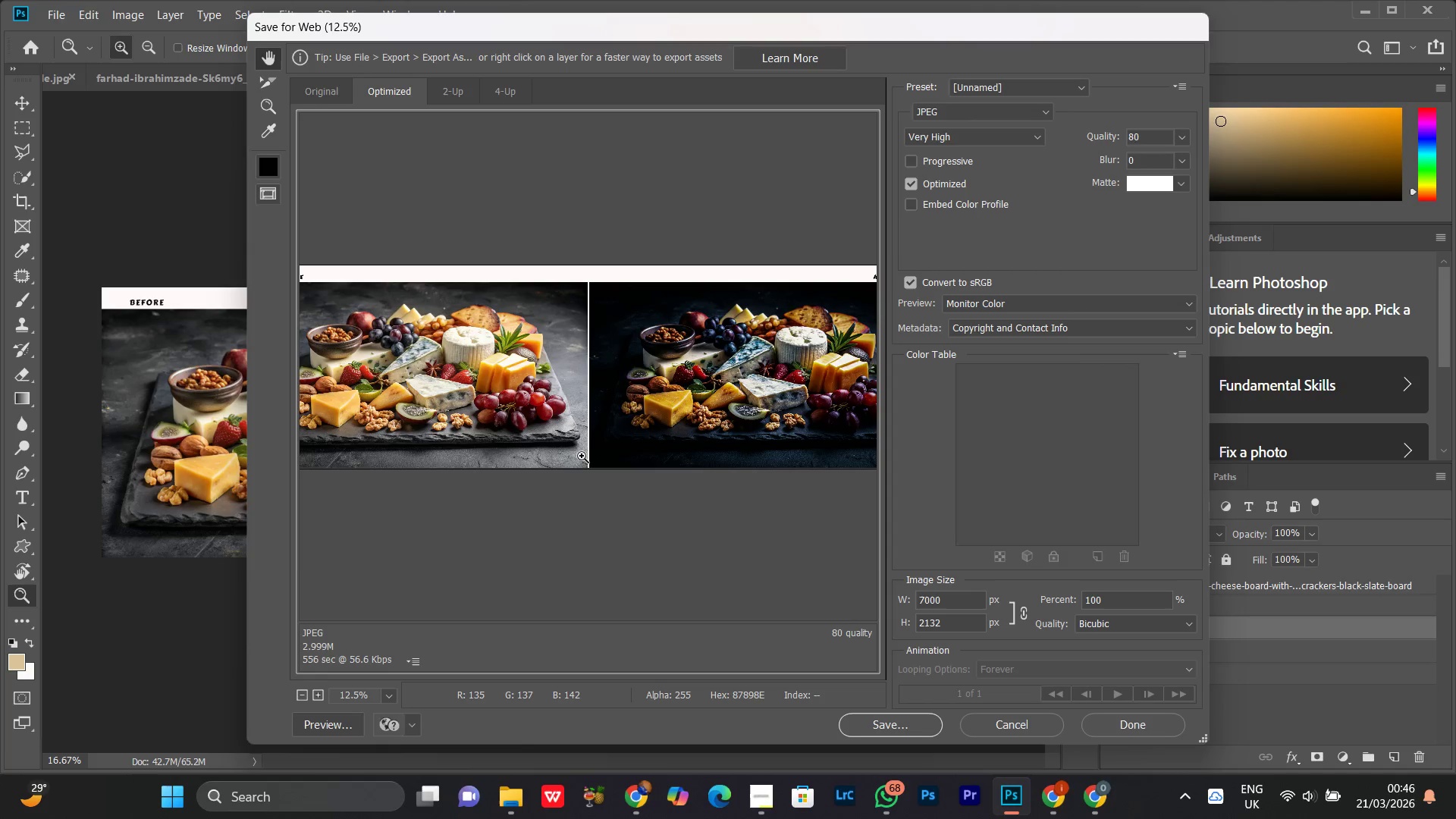 
key(Control+Equal)
 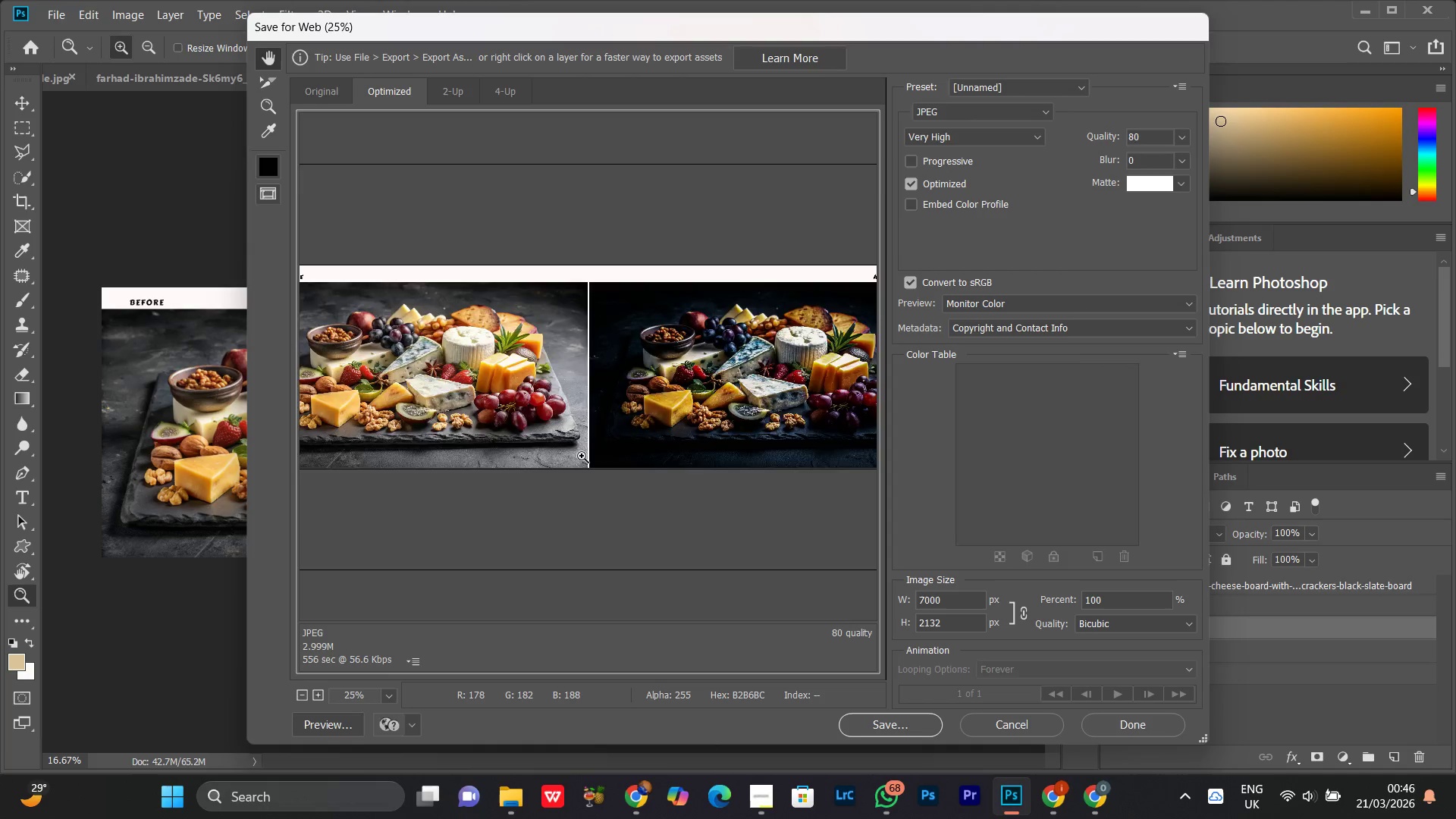 
key(Control+Minus)
 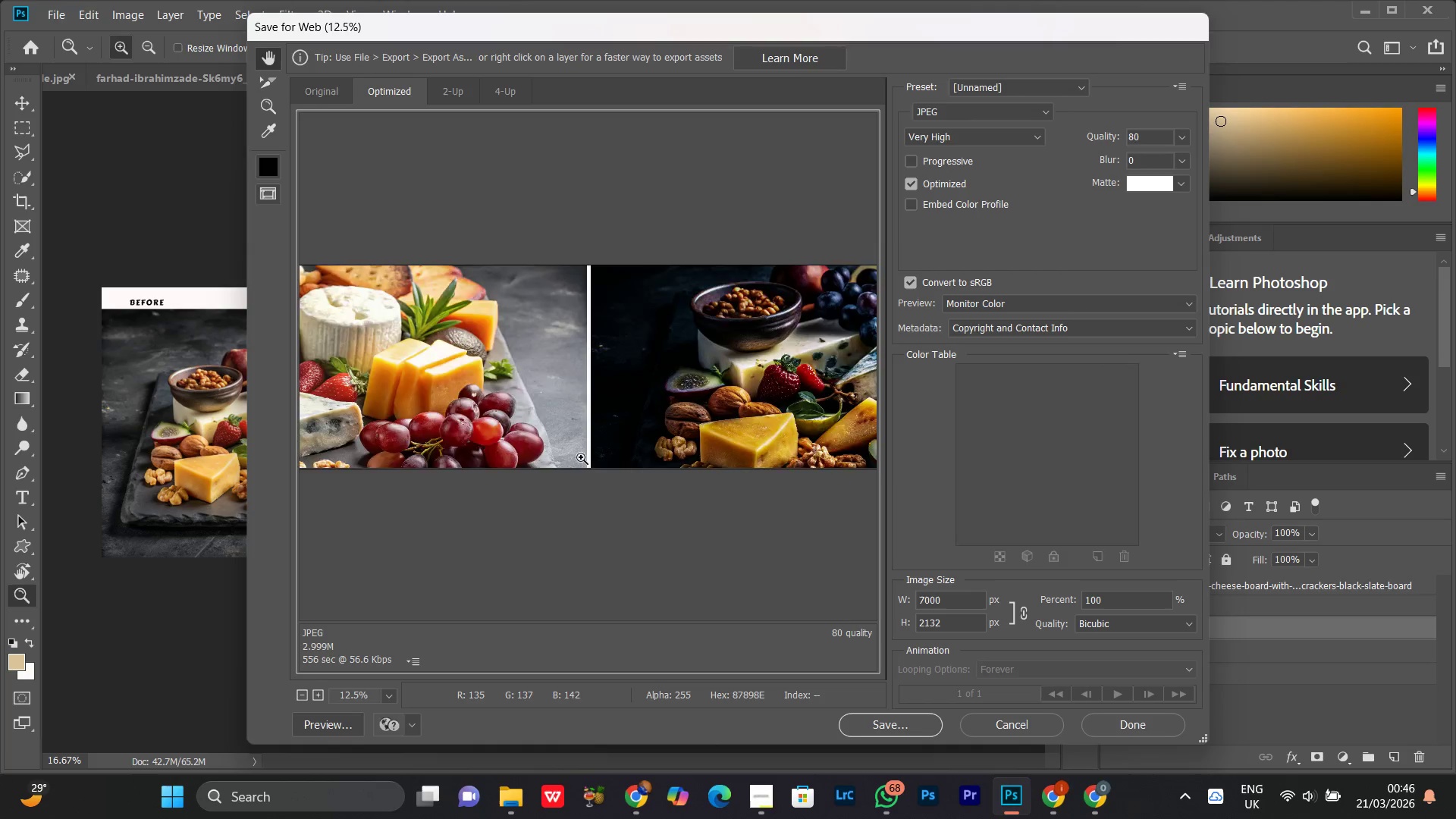 
key(Control+Minus)
 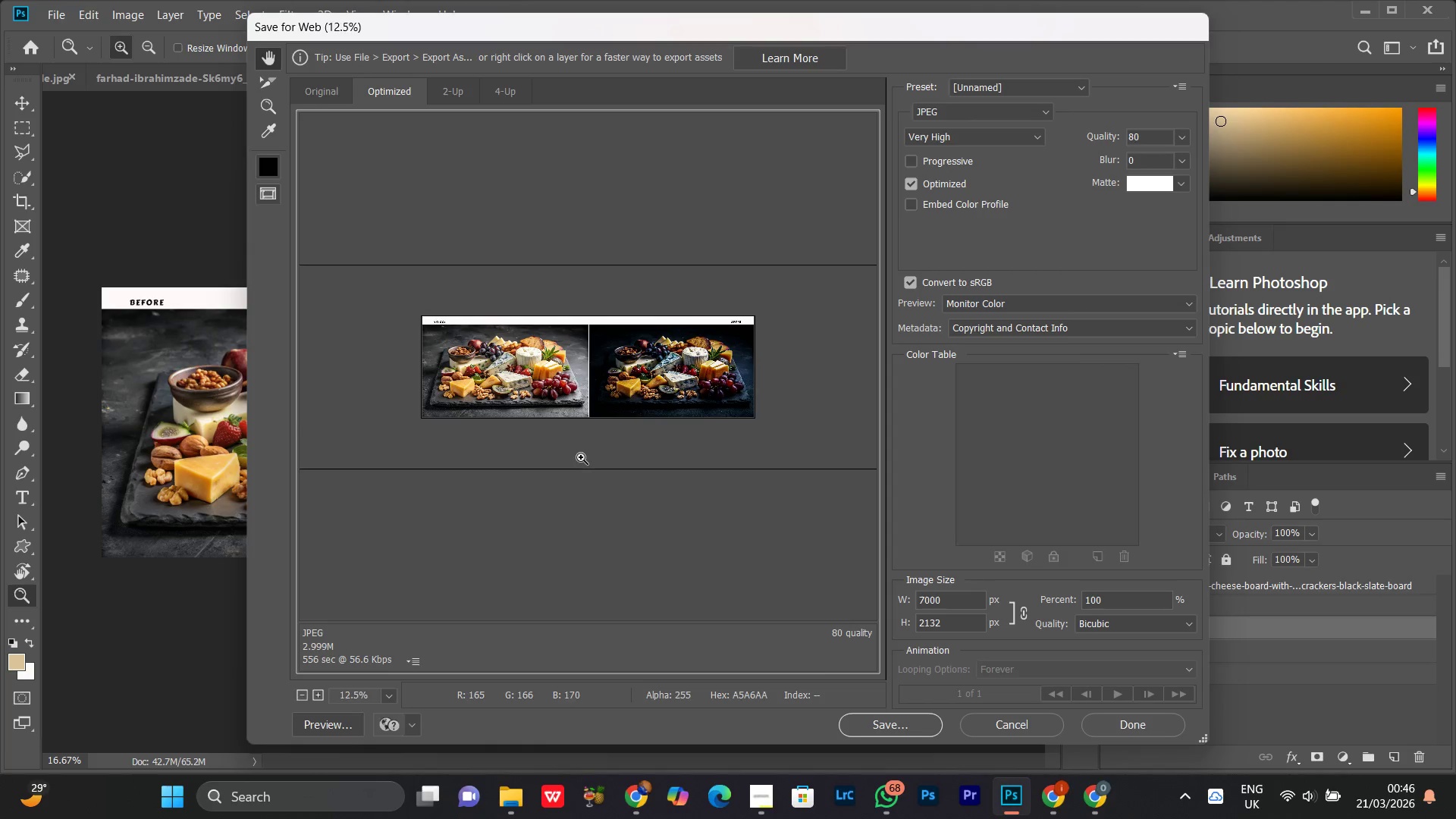 
key(Control+Equal)
 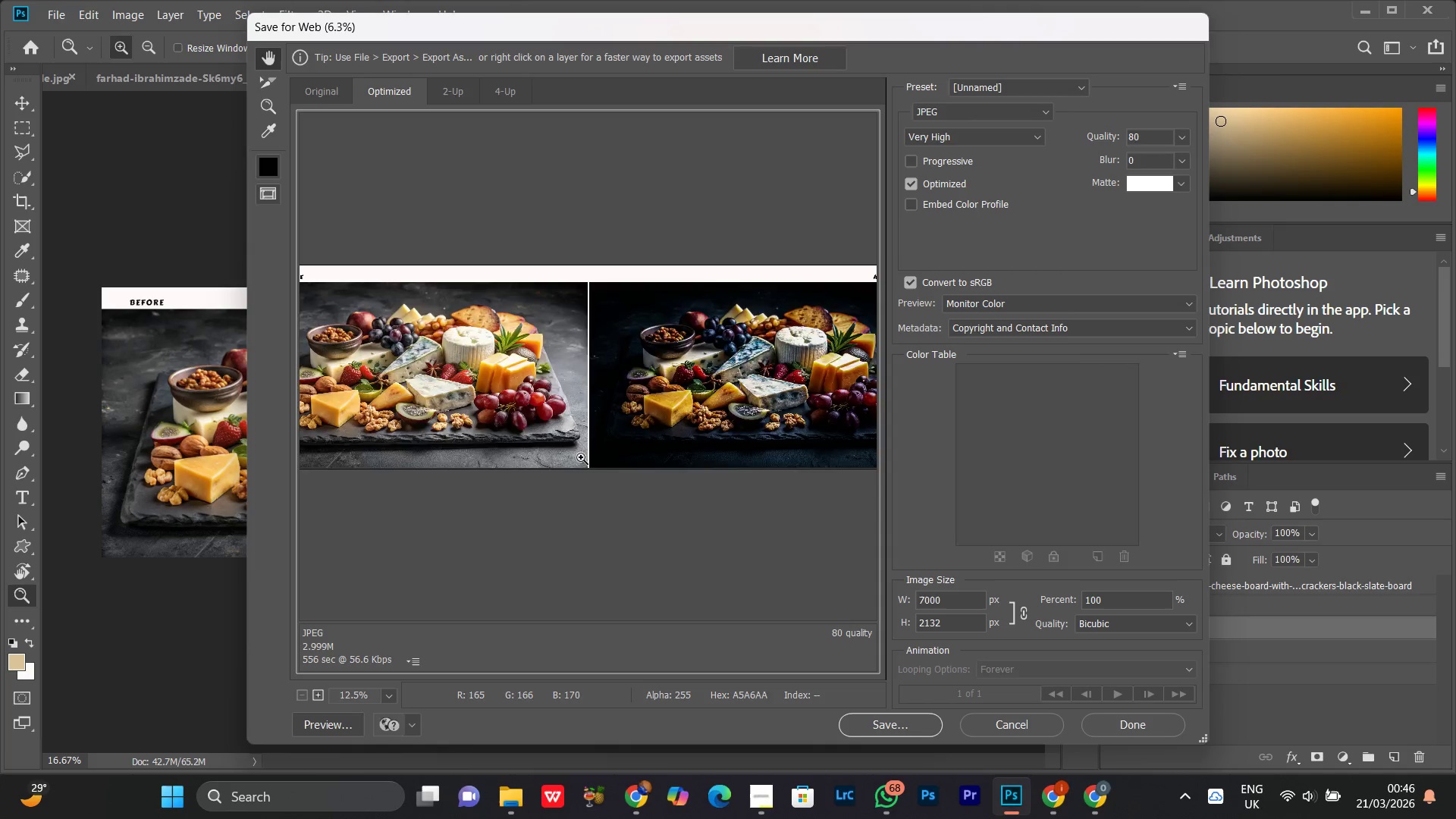 
key(Control+Minus)
 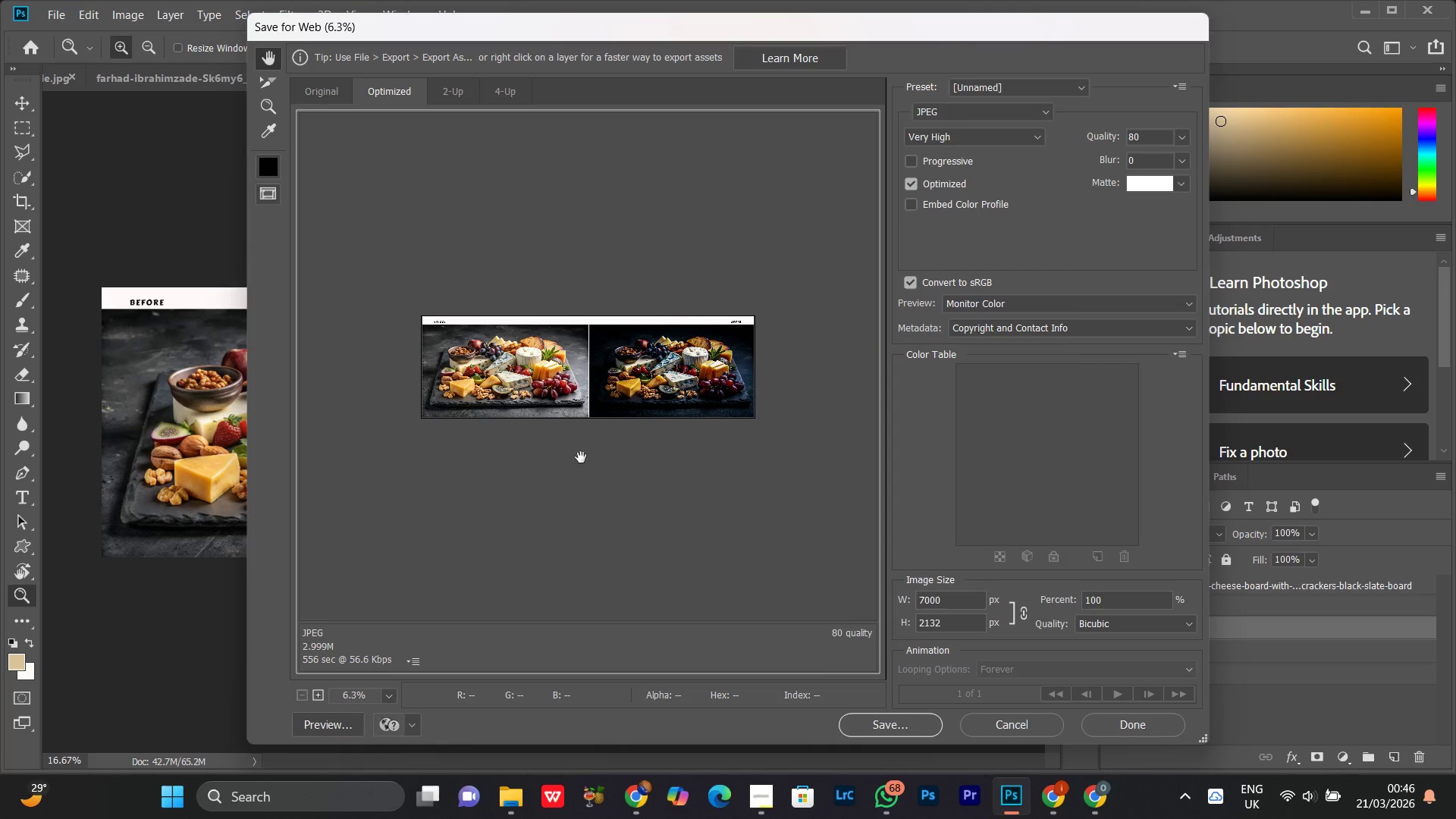 
key(Enter)
 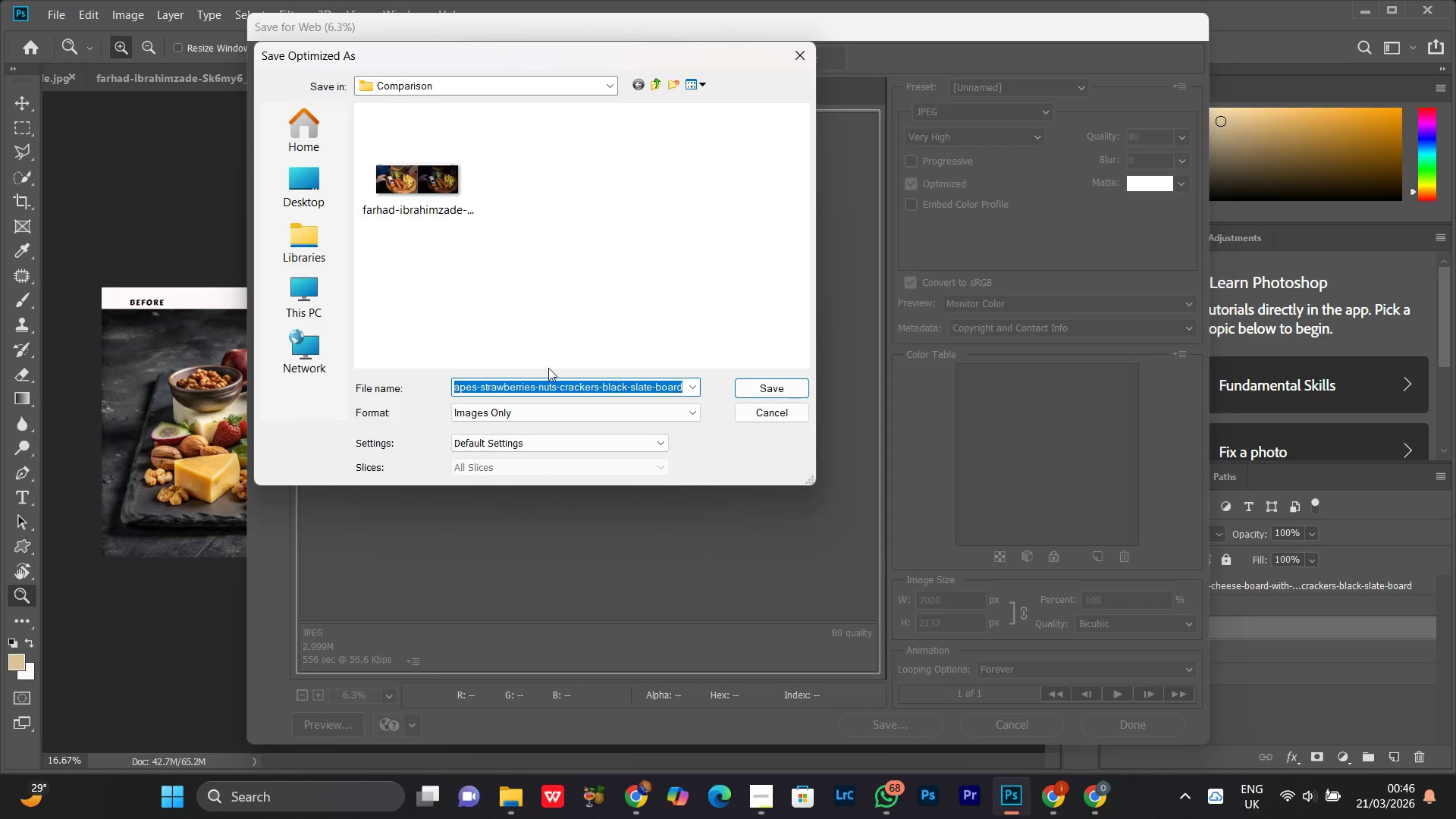 
scroll: coordinate [612, 271], scroll_direction: down, amount: 3.0
 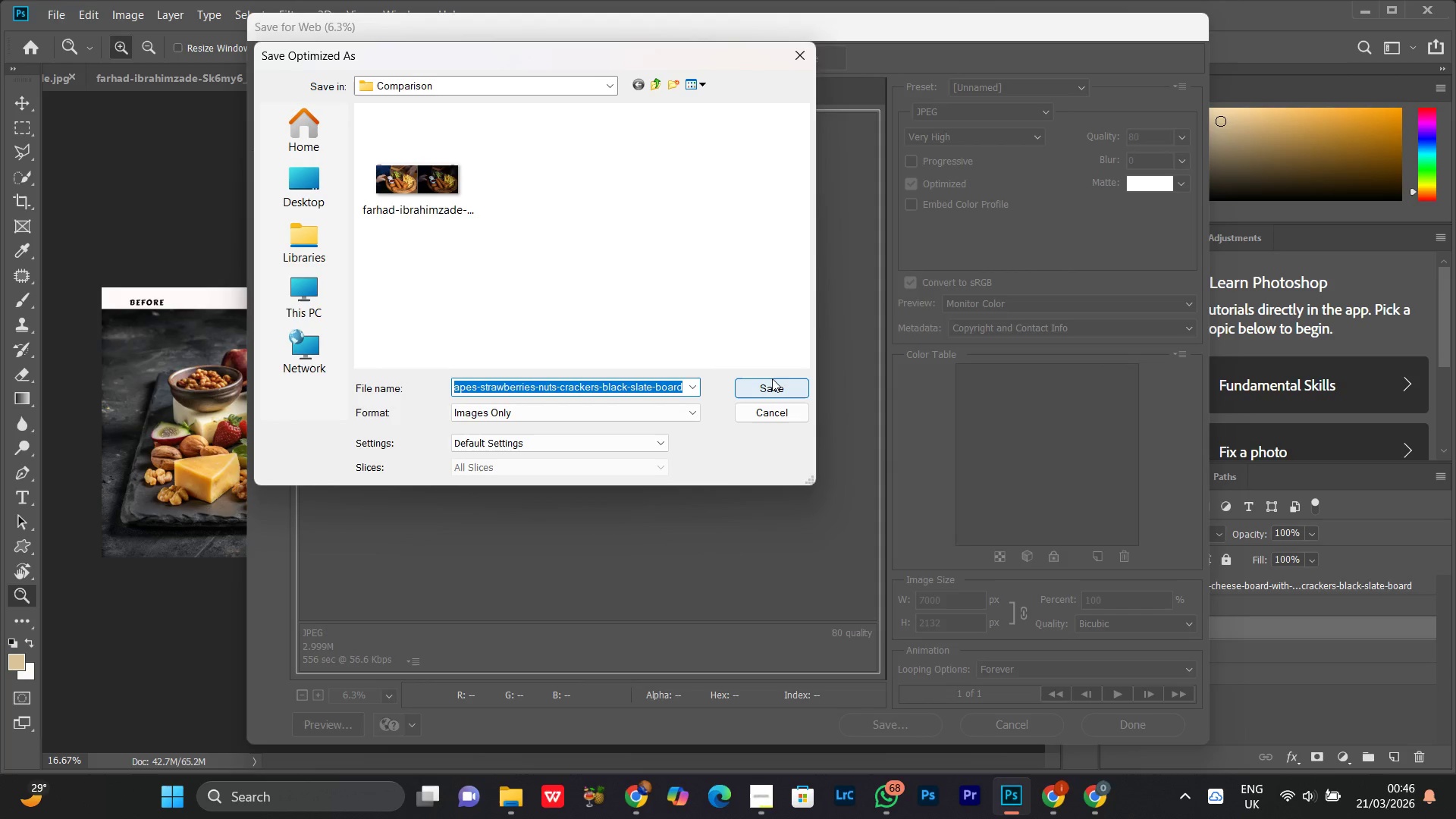 
left_click([772, 383])
 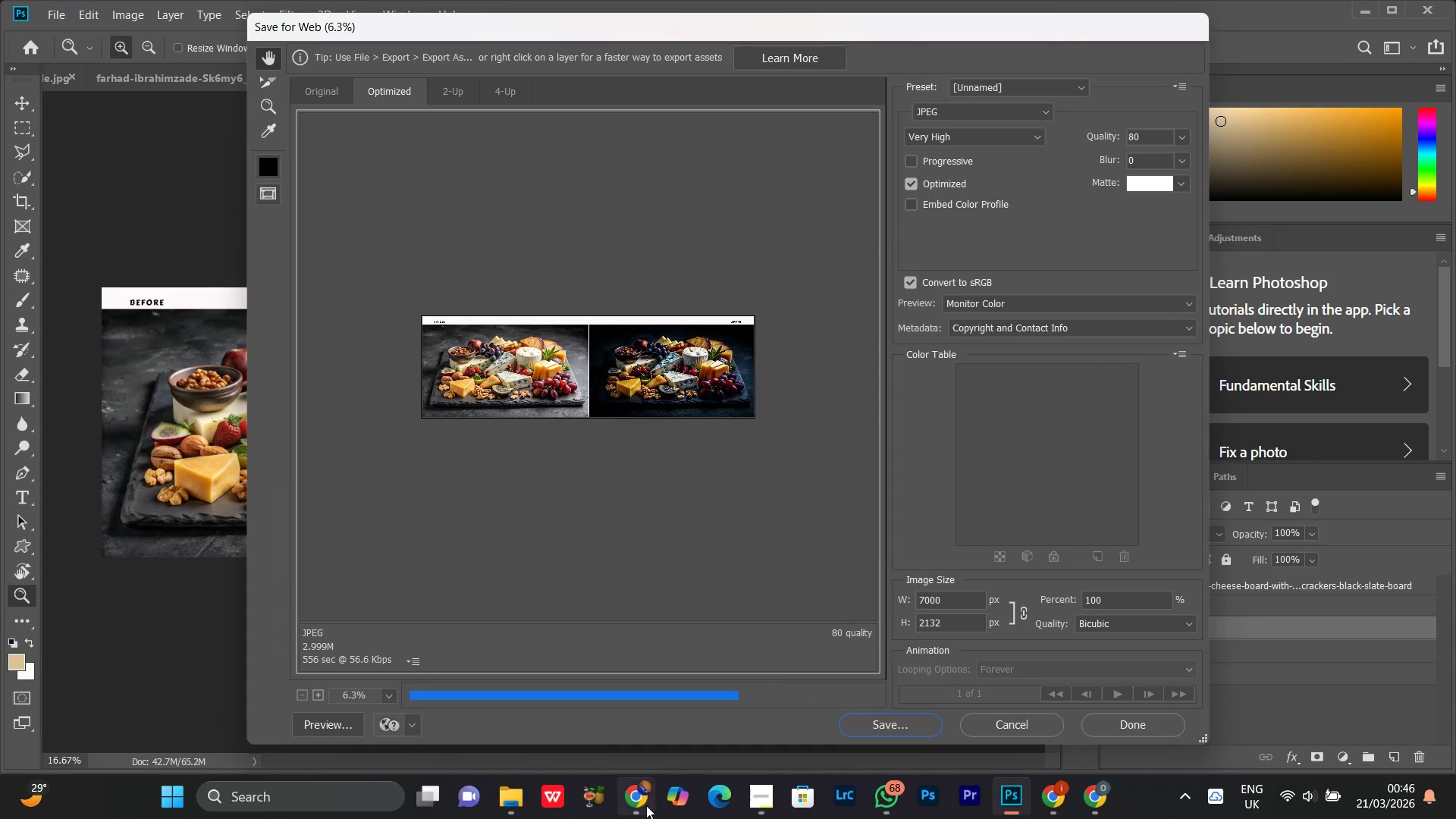 
left_click([646, 811])
 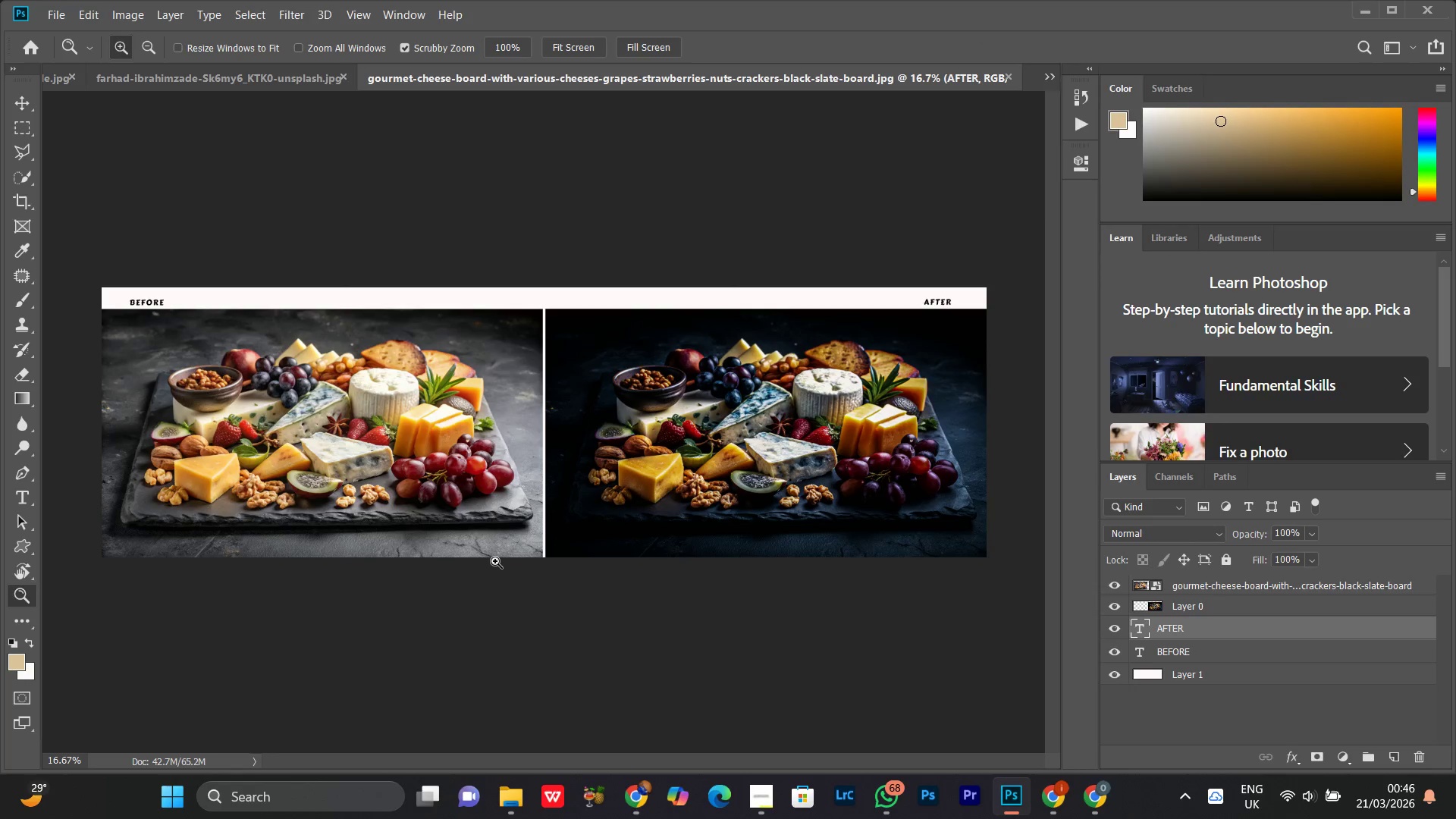 
wait(5.25)
 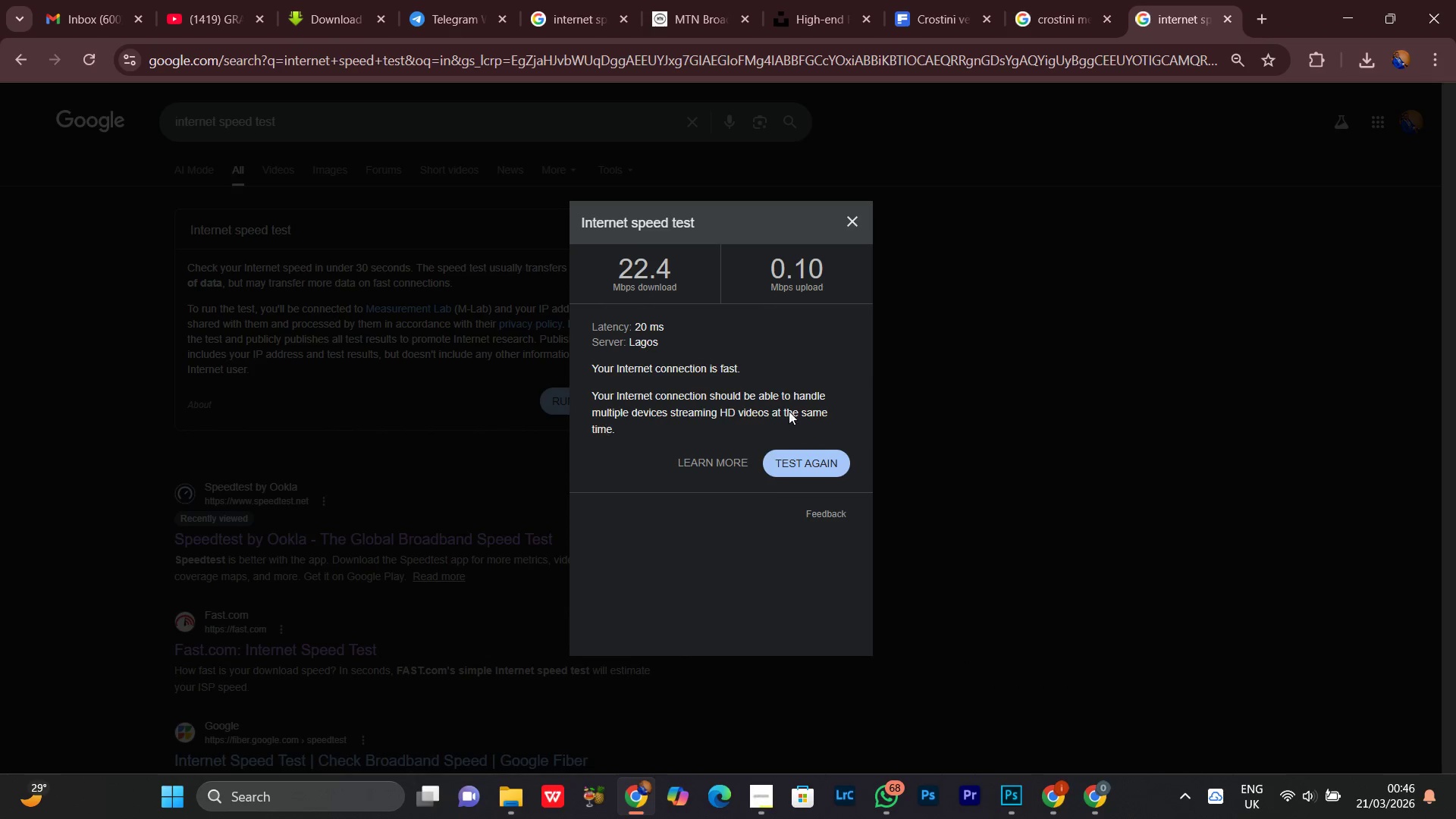 
left_click_drag(start_coordinate=[642, 448], to_coordinate=[632, 443])
 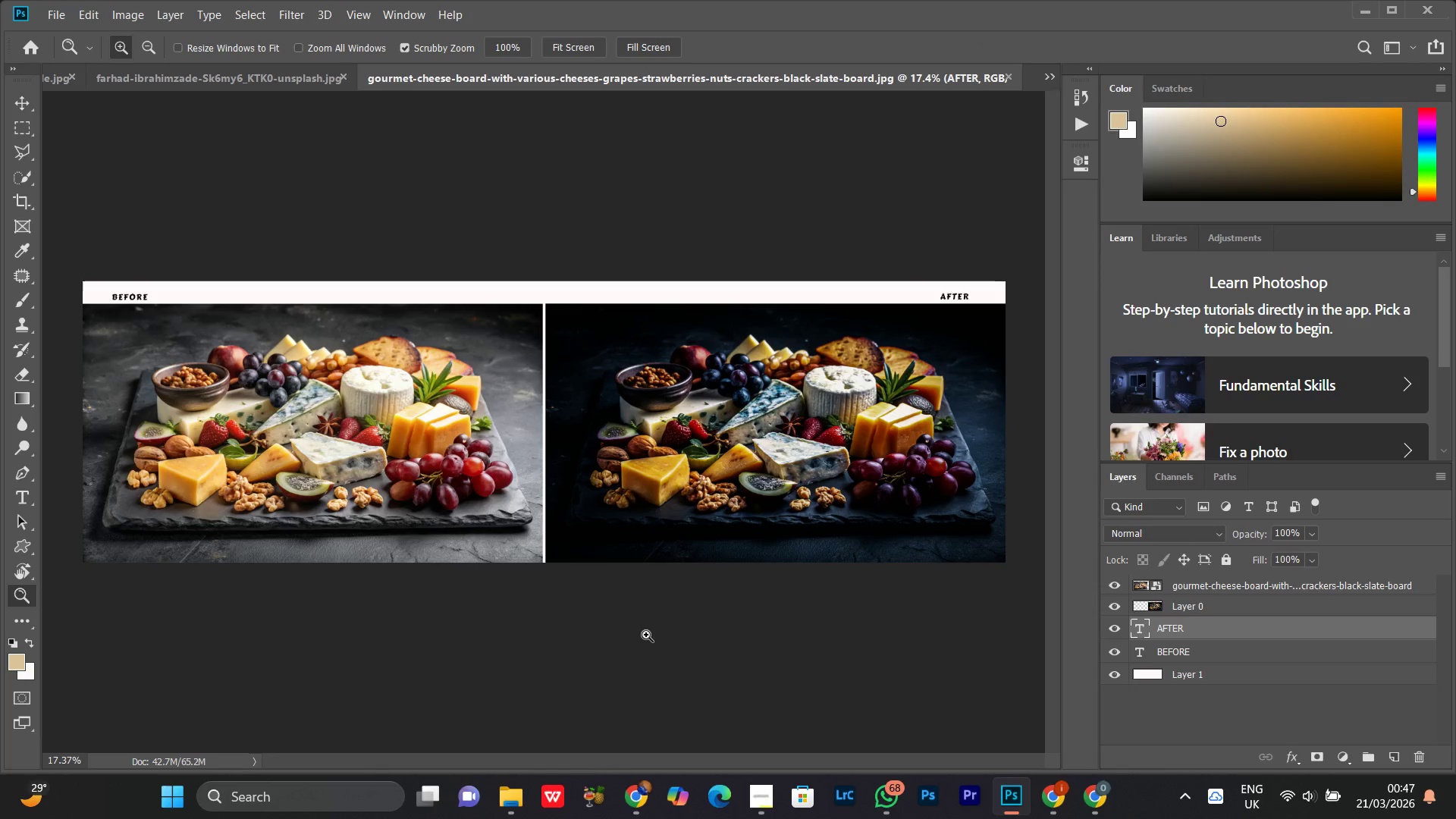 
wait(7.8)
 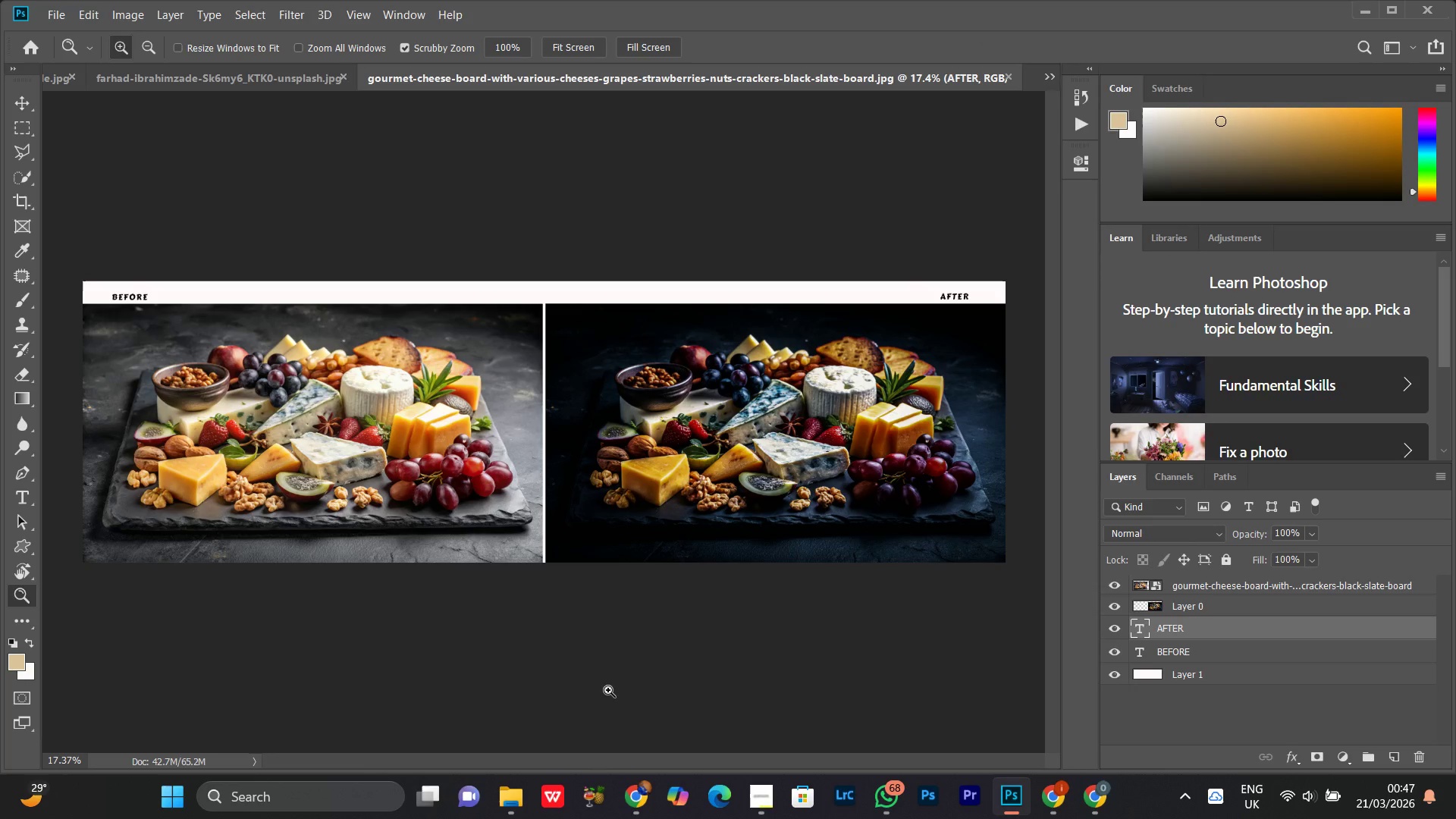 
left_click_drag(start_coordinate=[679, 438], to_coordinate=[660, 472])
 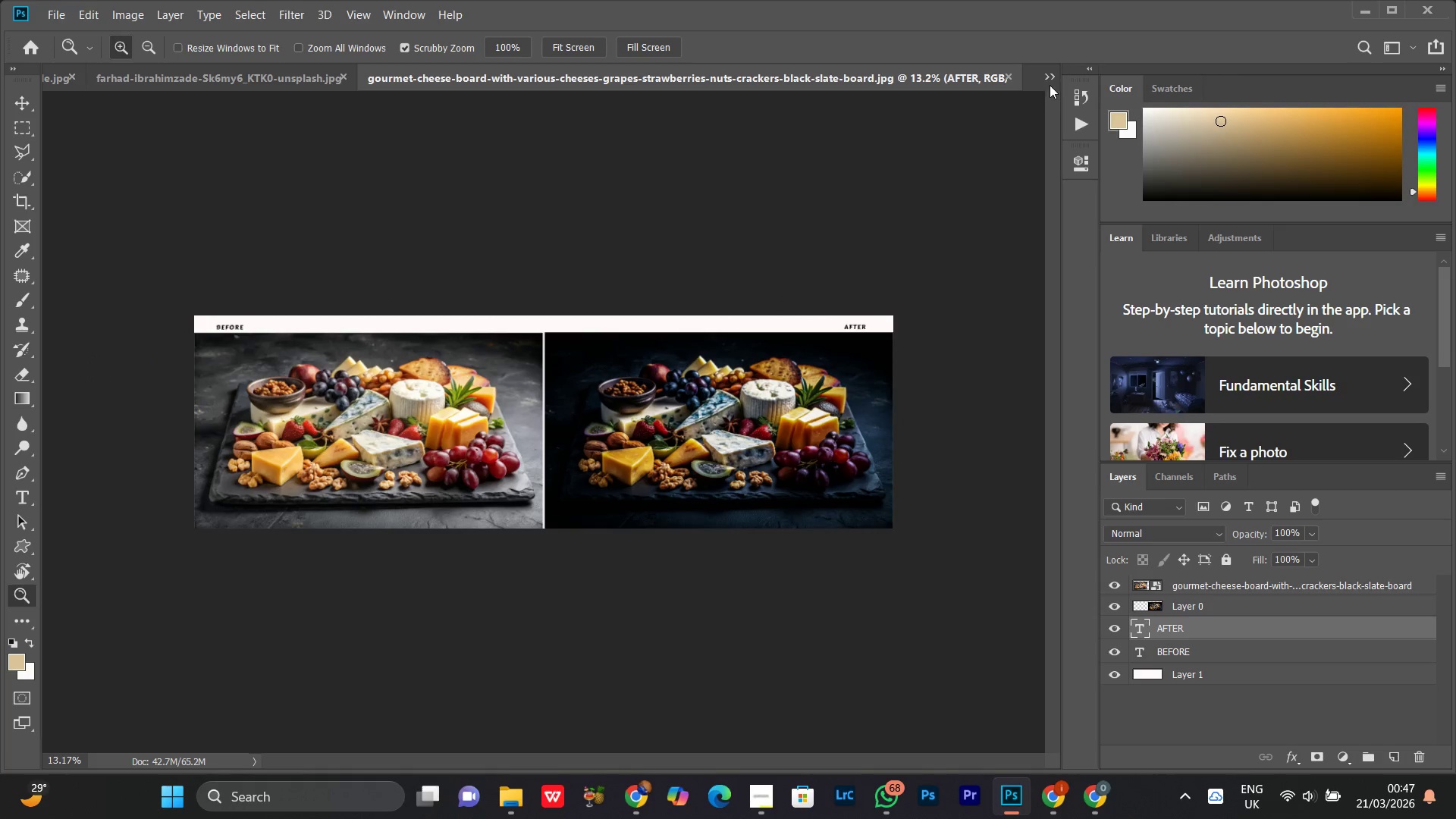 
left_click([1051, 81])
 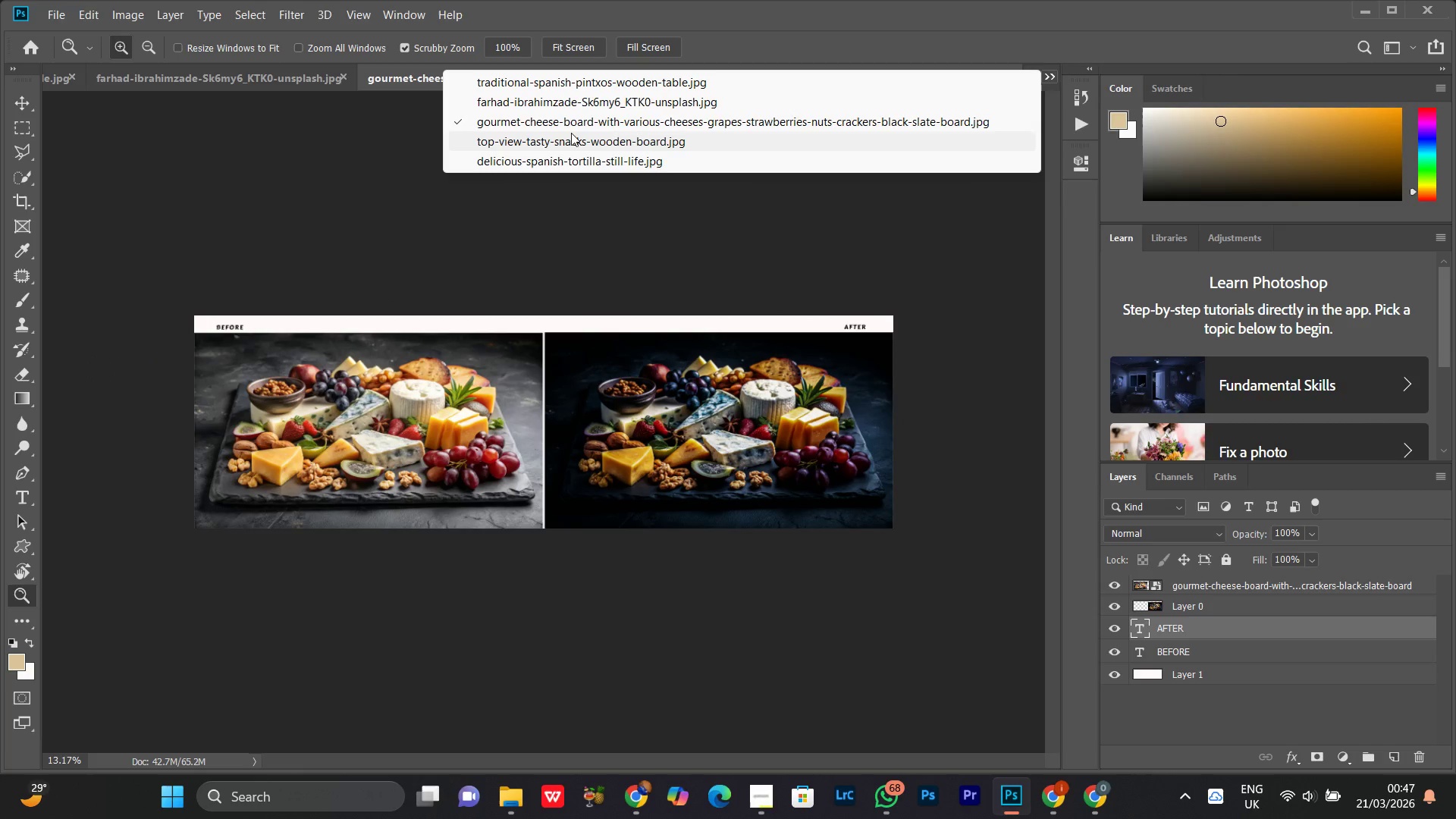 
left_click([571, 162])
 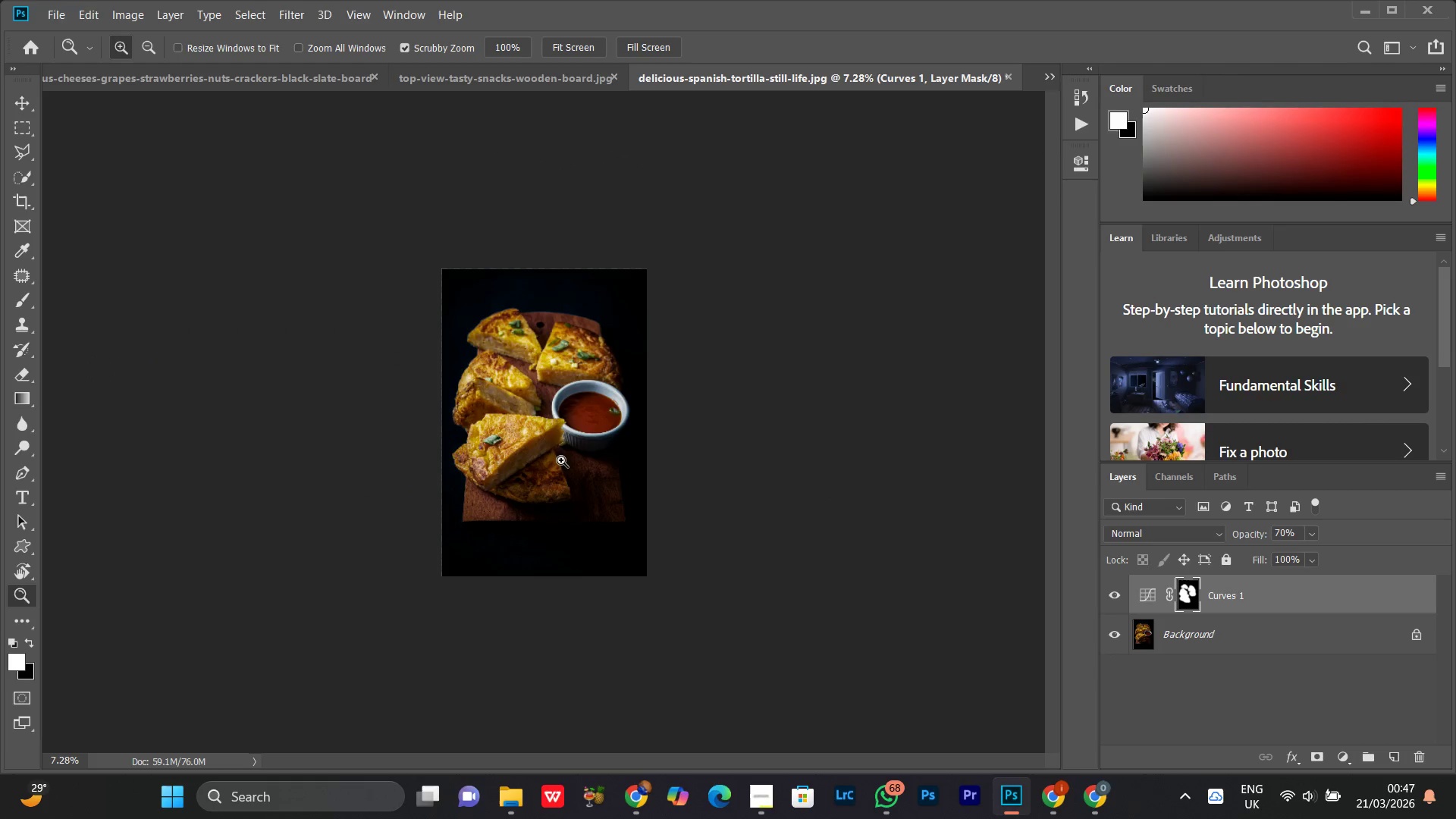 
left_click_drag(start_coordinate=[558, 449], to_coordinate=[538, 477])
 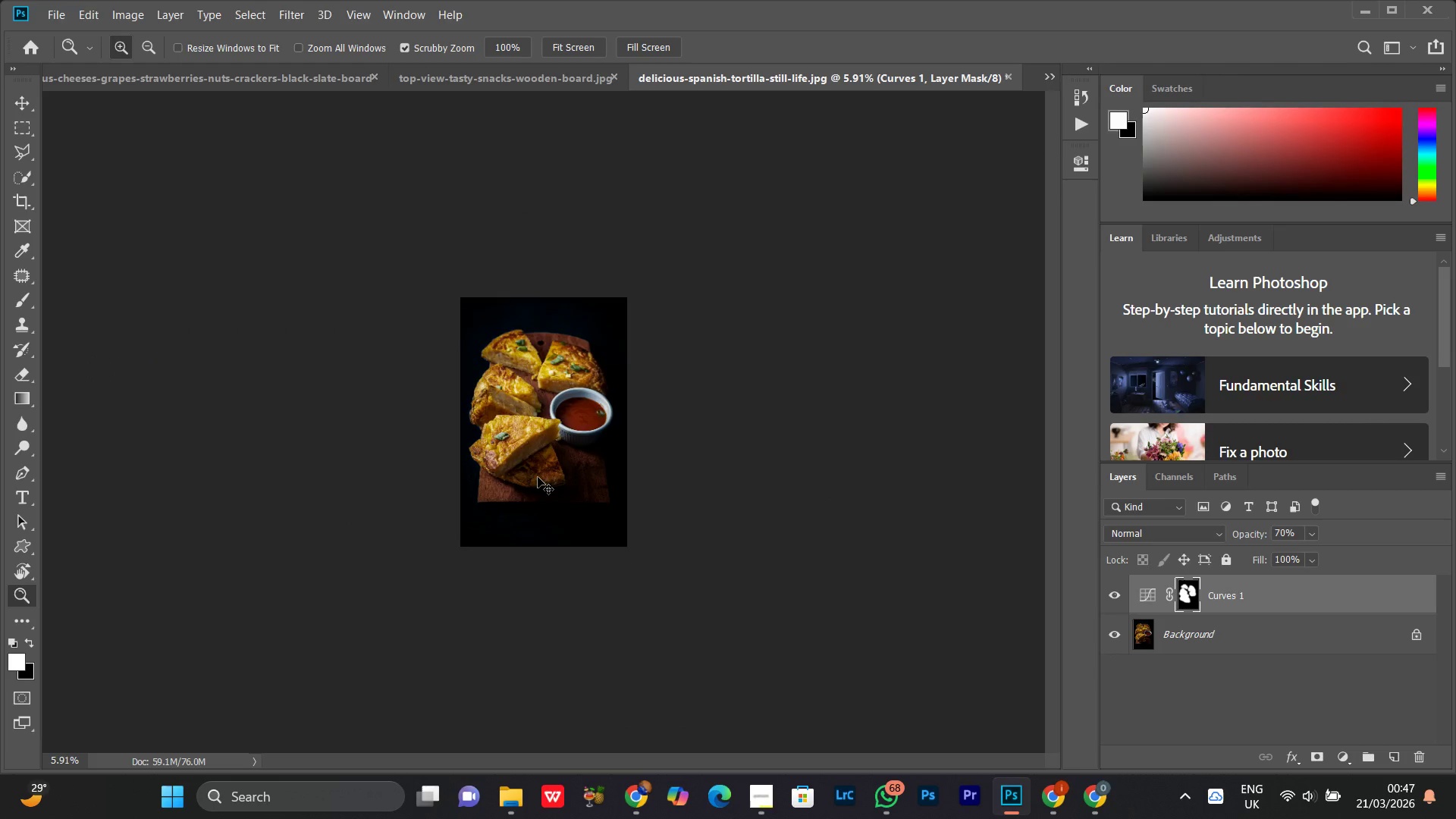 
key(Control+E)
 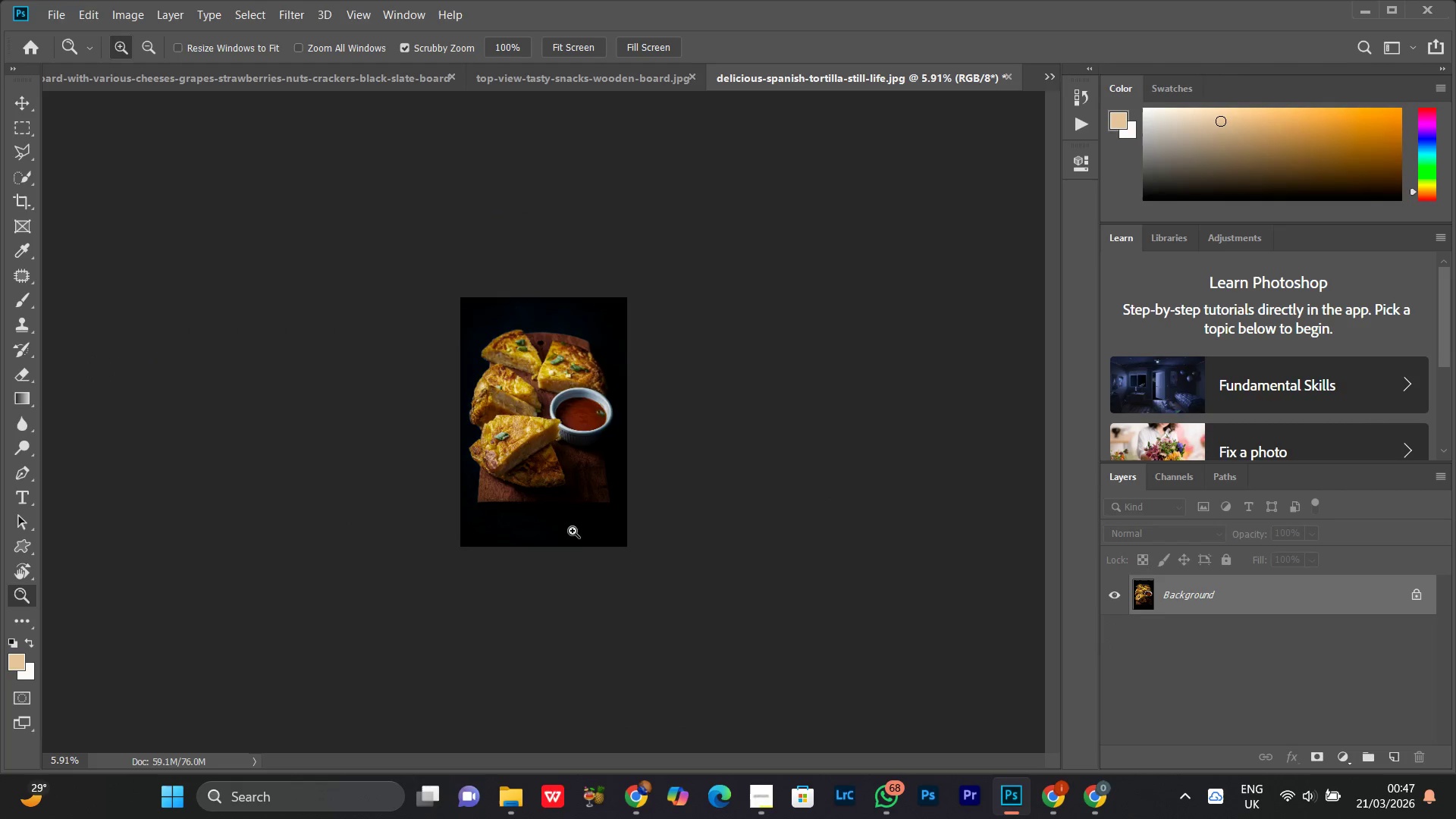 
left_click_drag(start_coordinate=[563, 459], to_coordinate=[585, 426])
 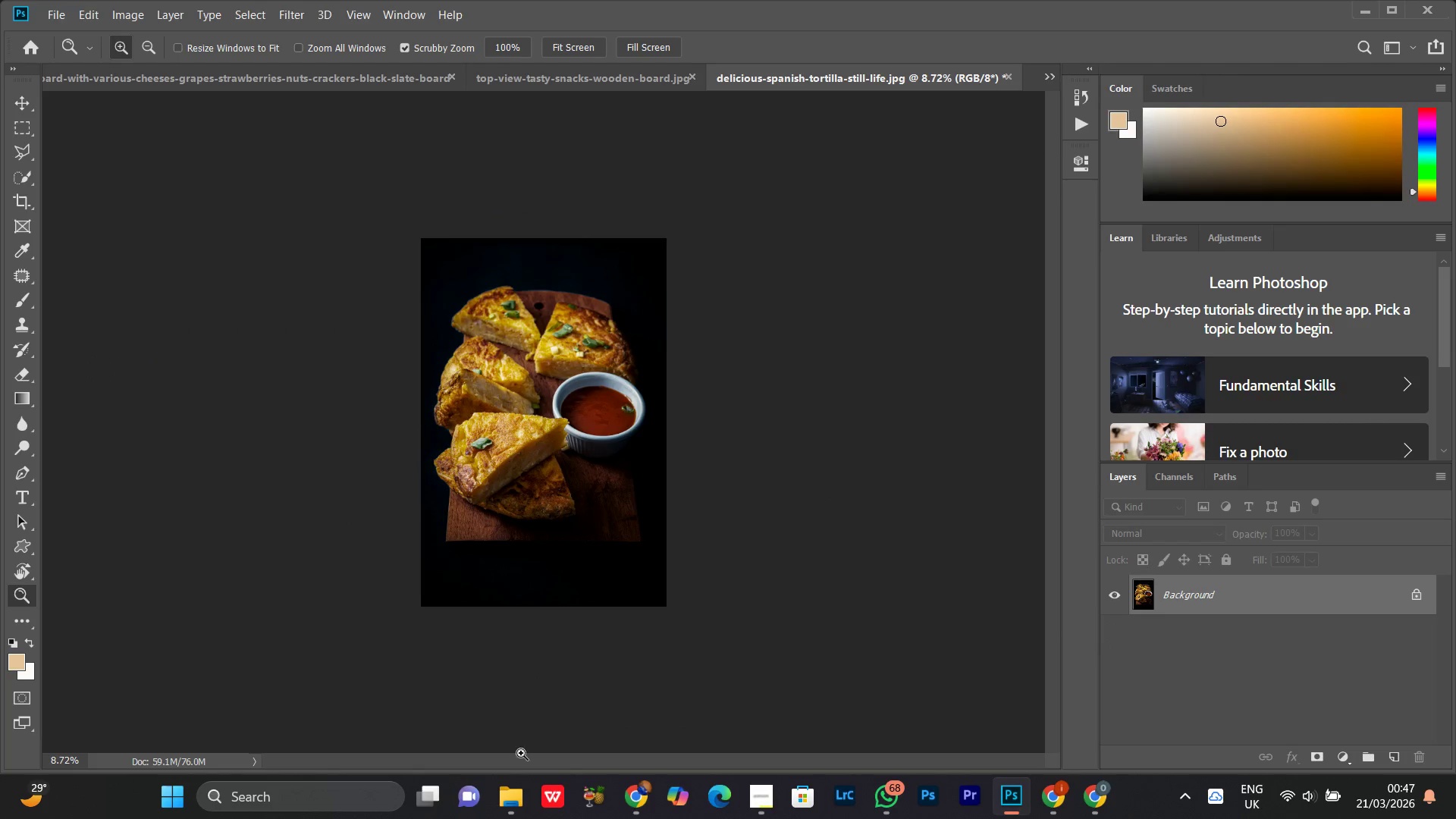 
left_click([513, 818])
 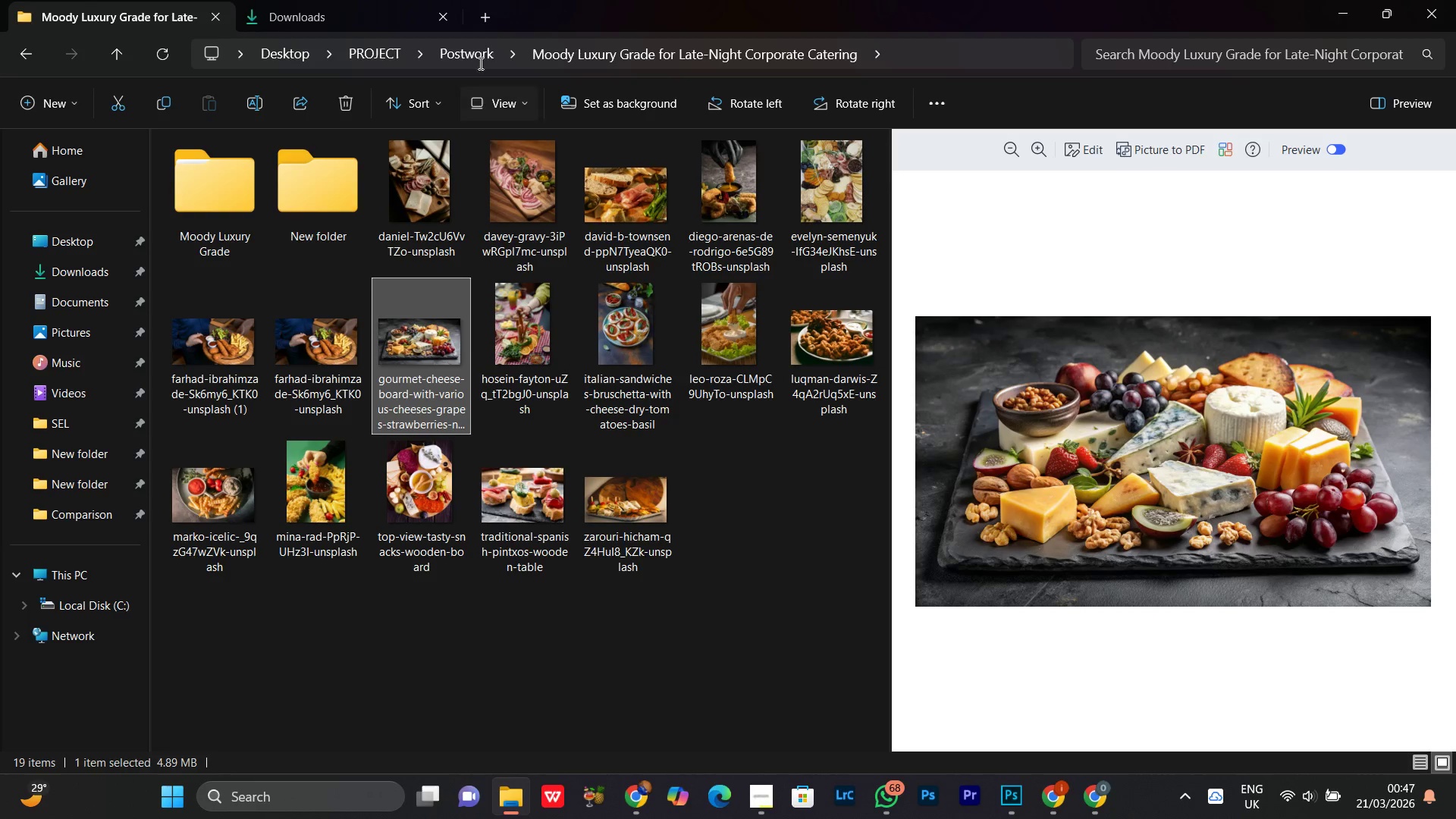 
left_click([467, 62])
 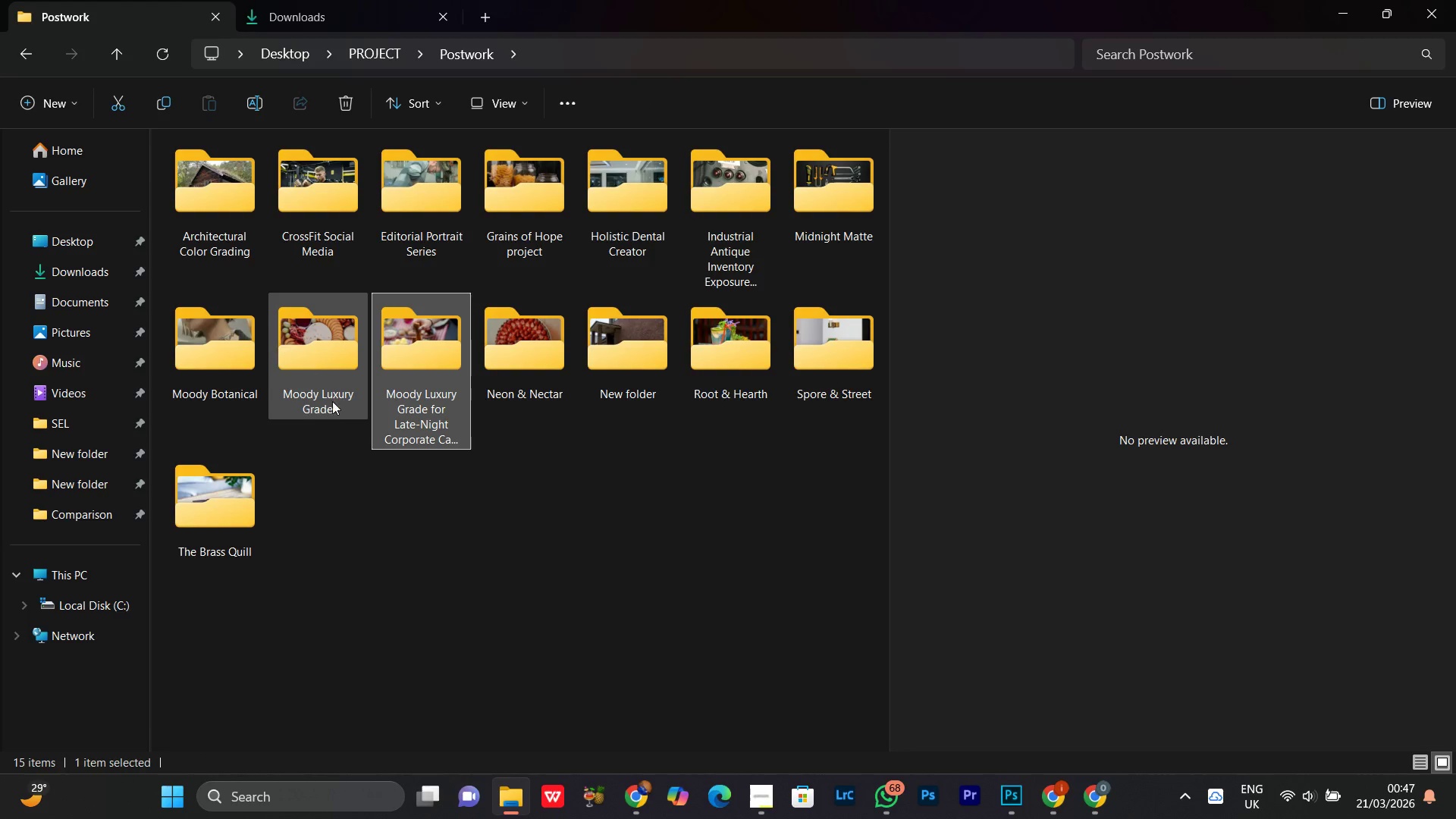 
double_click([321, 378])
 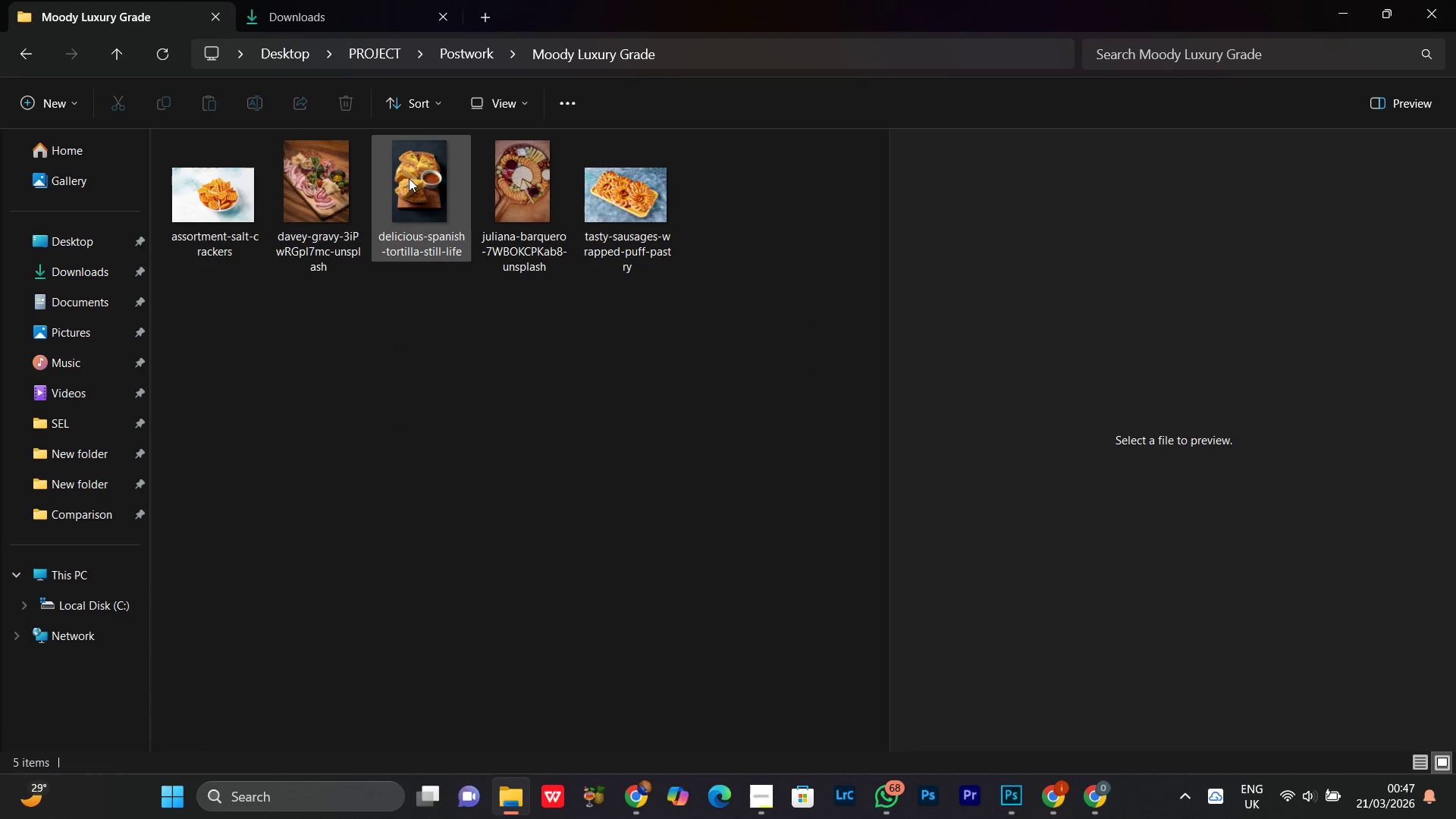 
left_click([419, 193])
 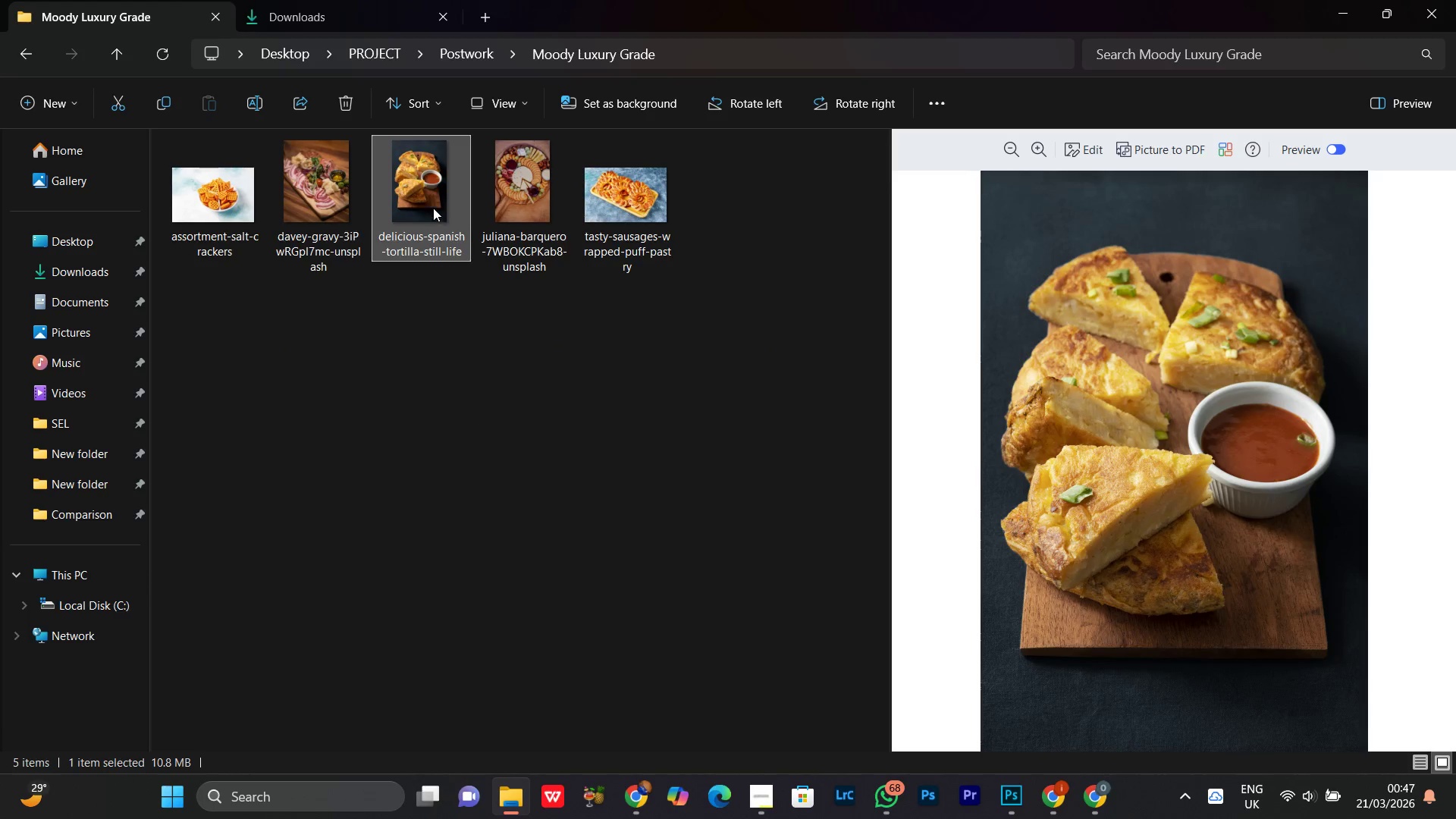 
left_click_drag(start_coordinate=[430, 203], to_coordinate=[548, 479])
 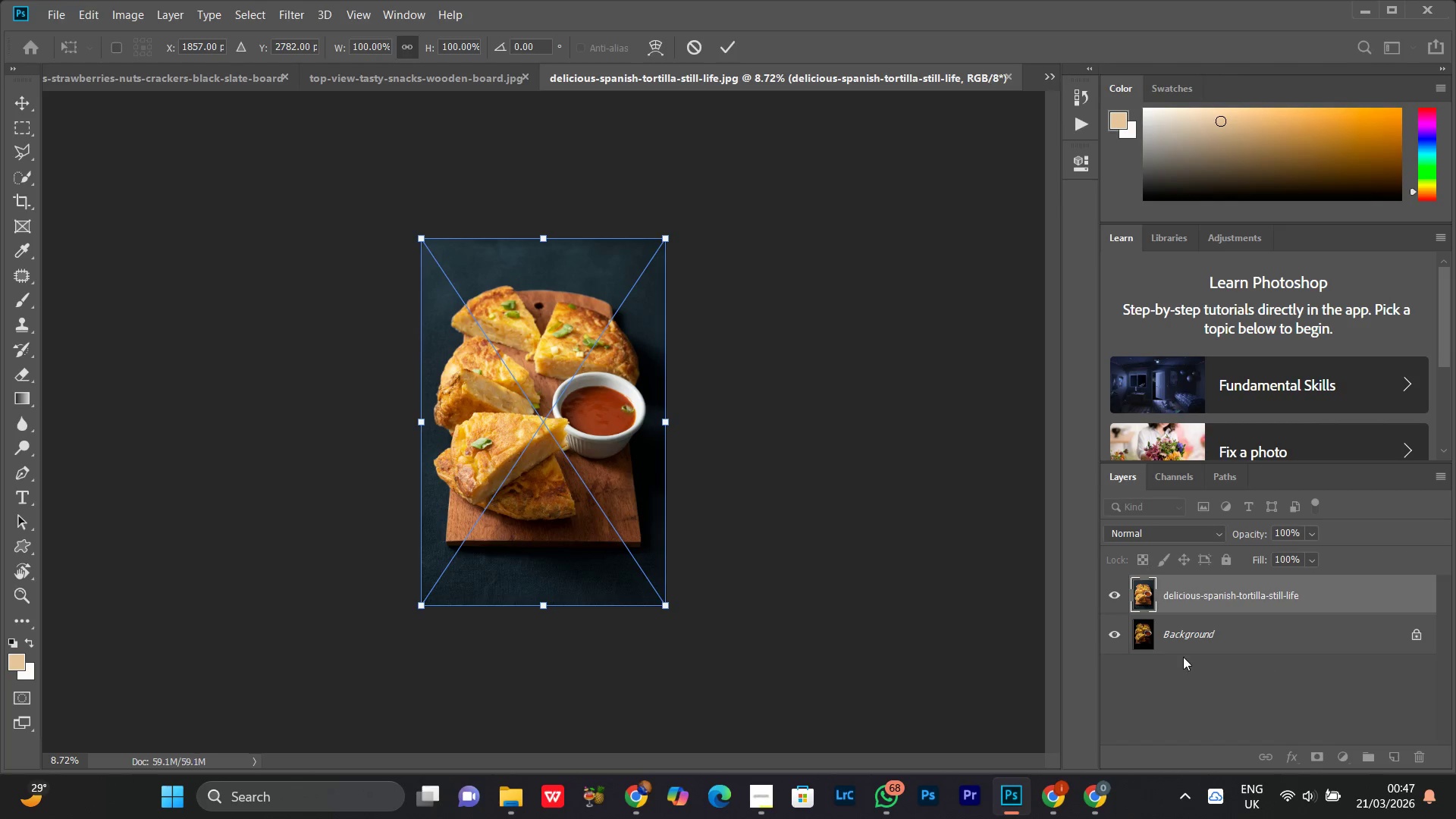 
key(Enter)
 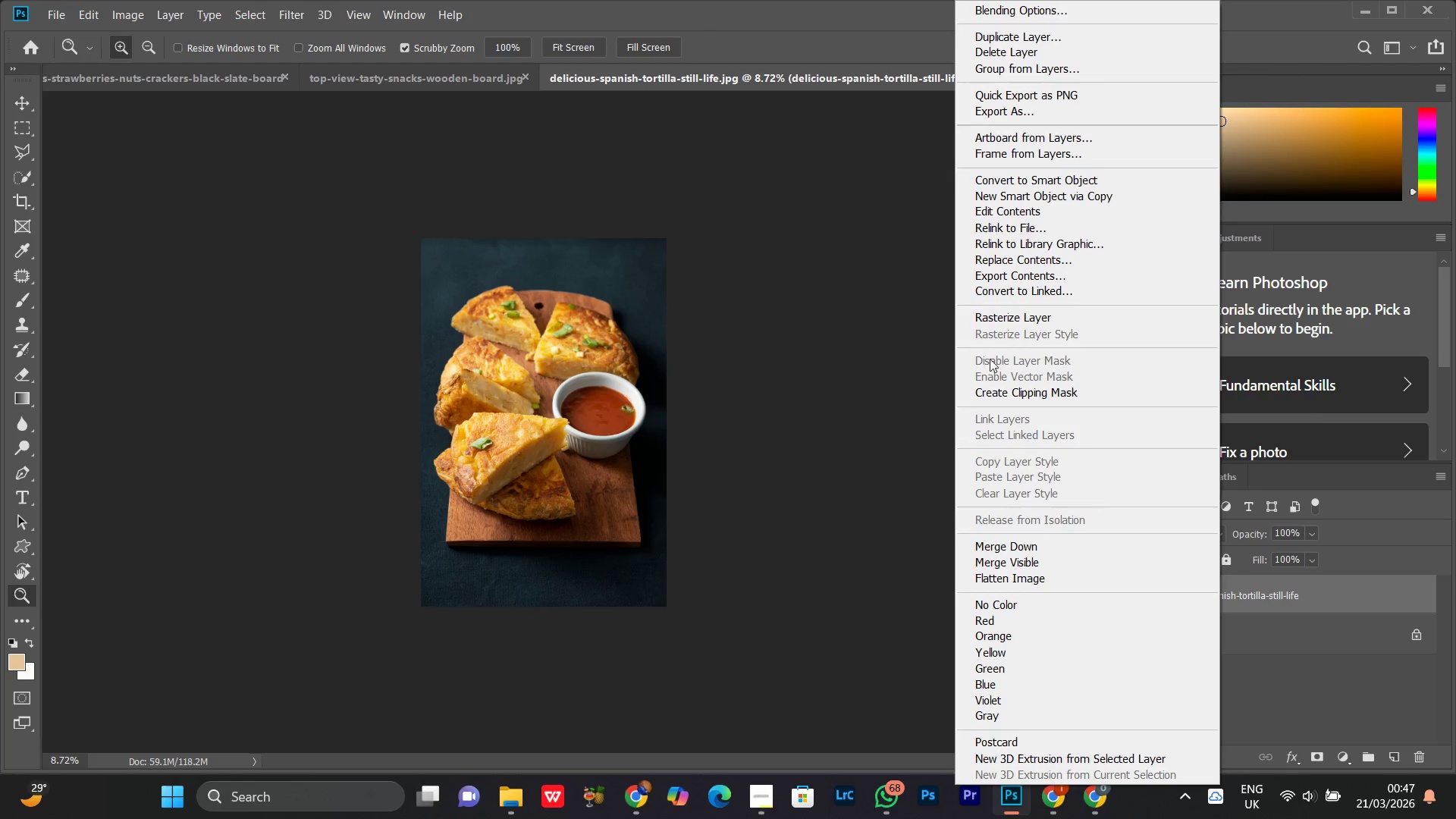 
left_click([1033, 319])
 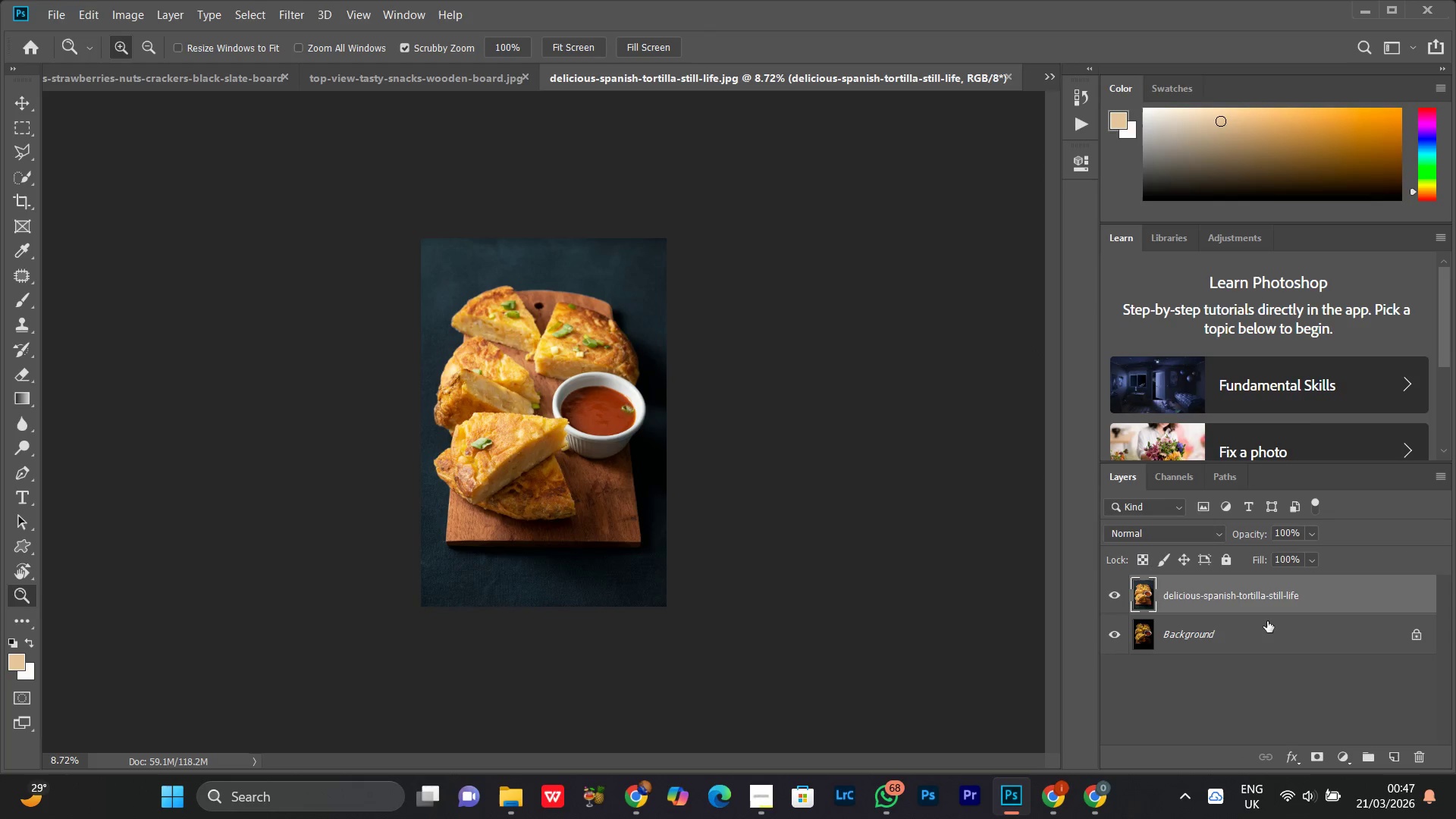 
double_click([1267, 620])
 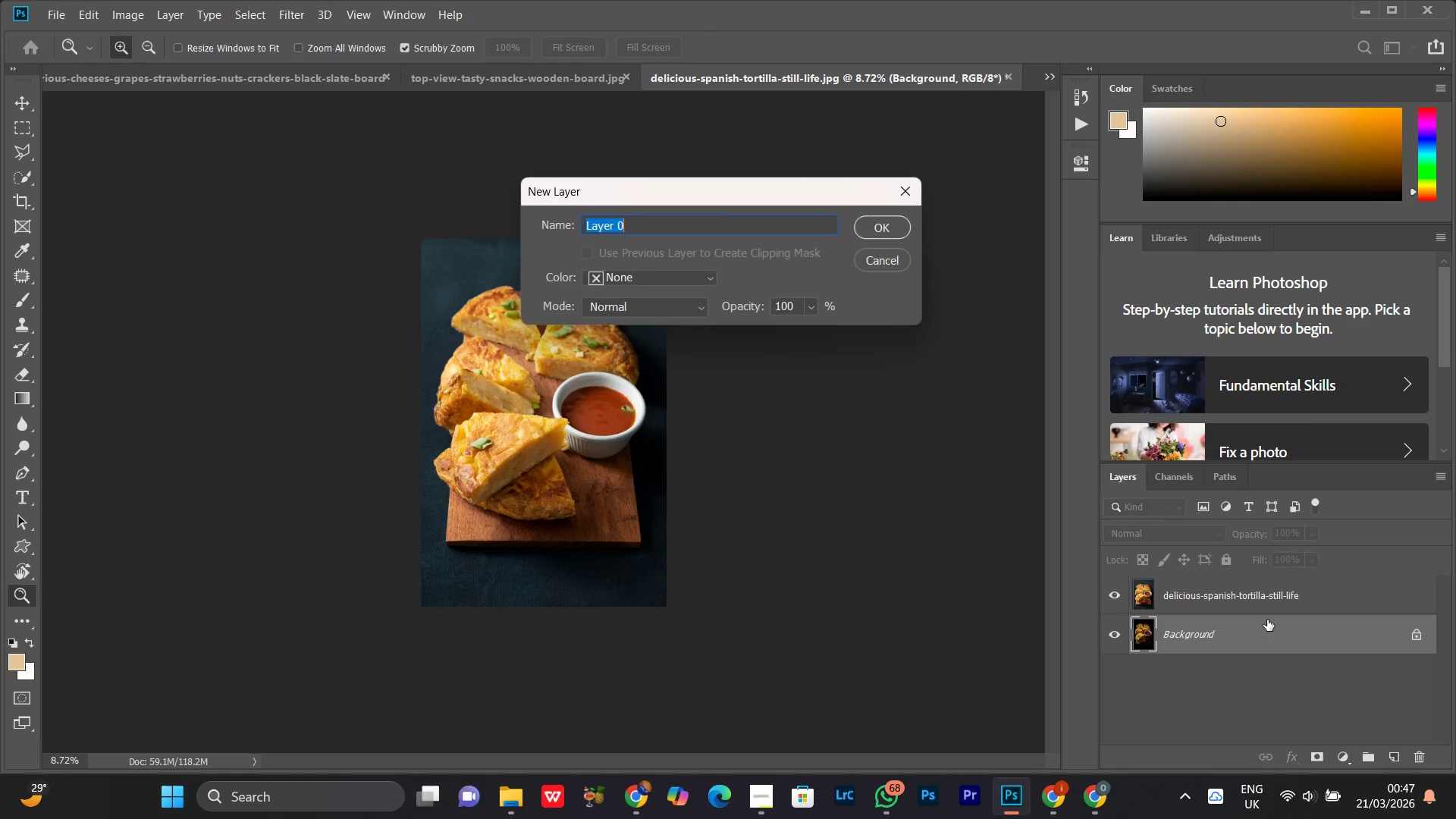 
key(Enter)
 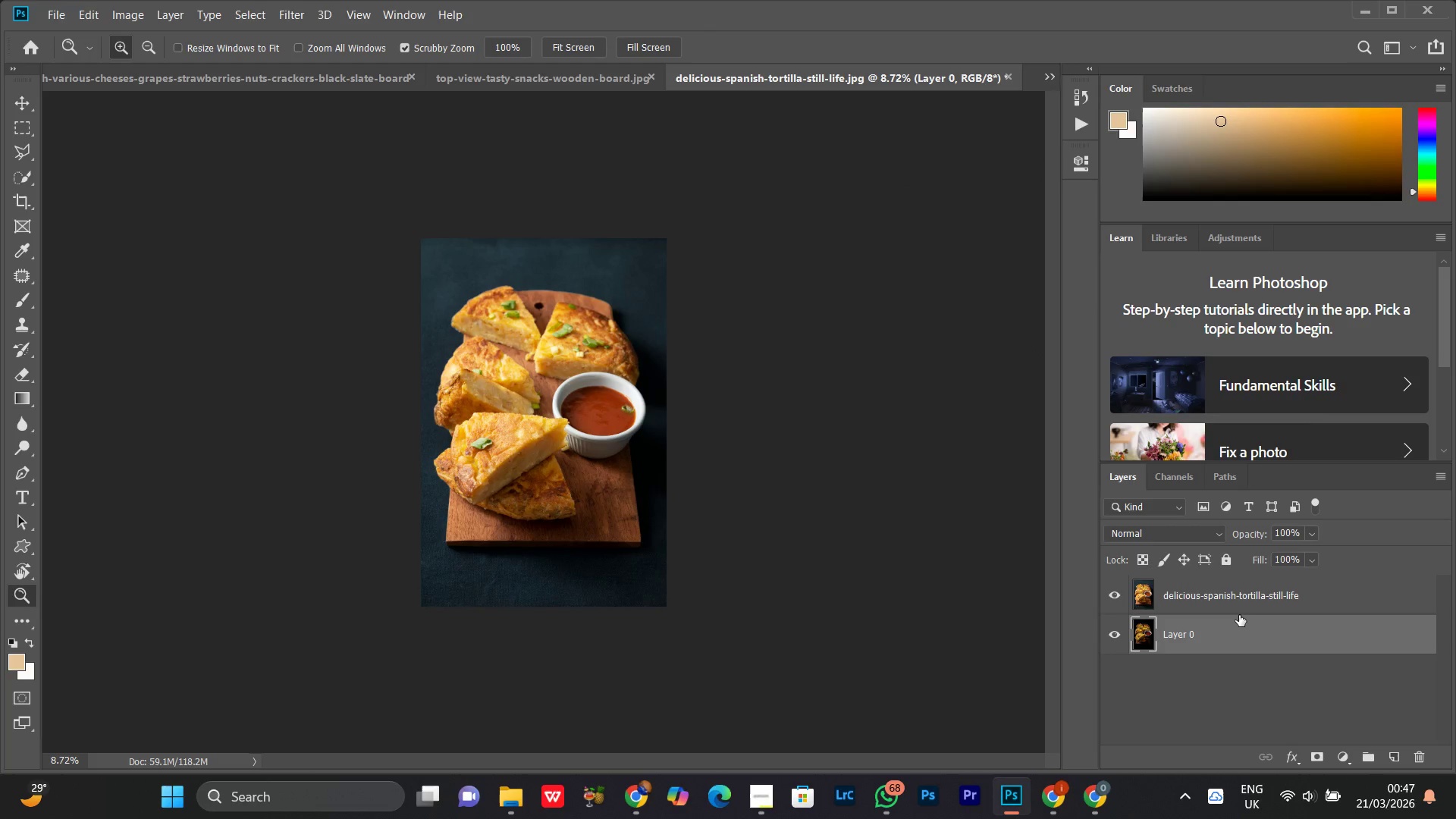 
hold_key(key=ControlLeft, duration=0.41)
left_click([1235, 607])
 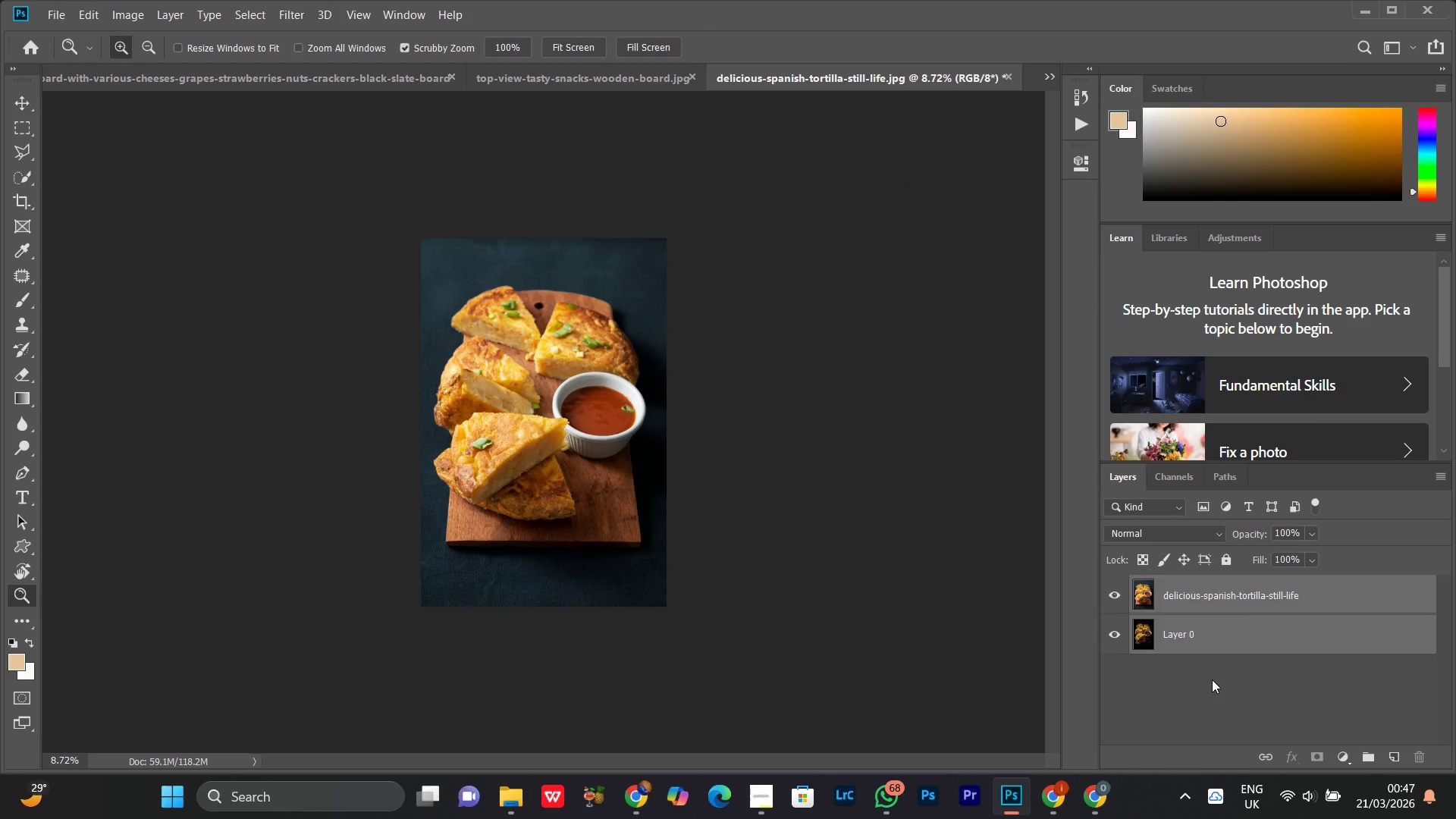 
key(Control+T)
 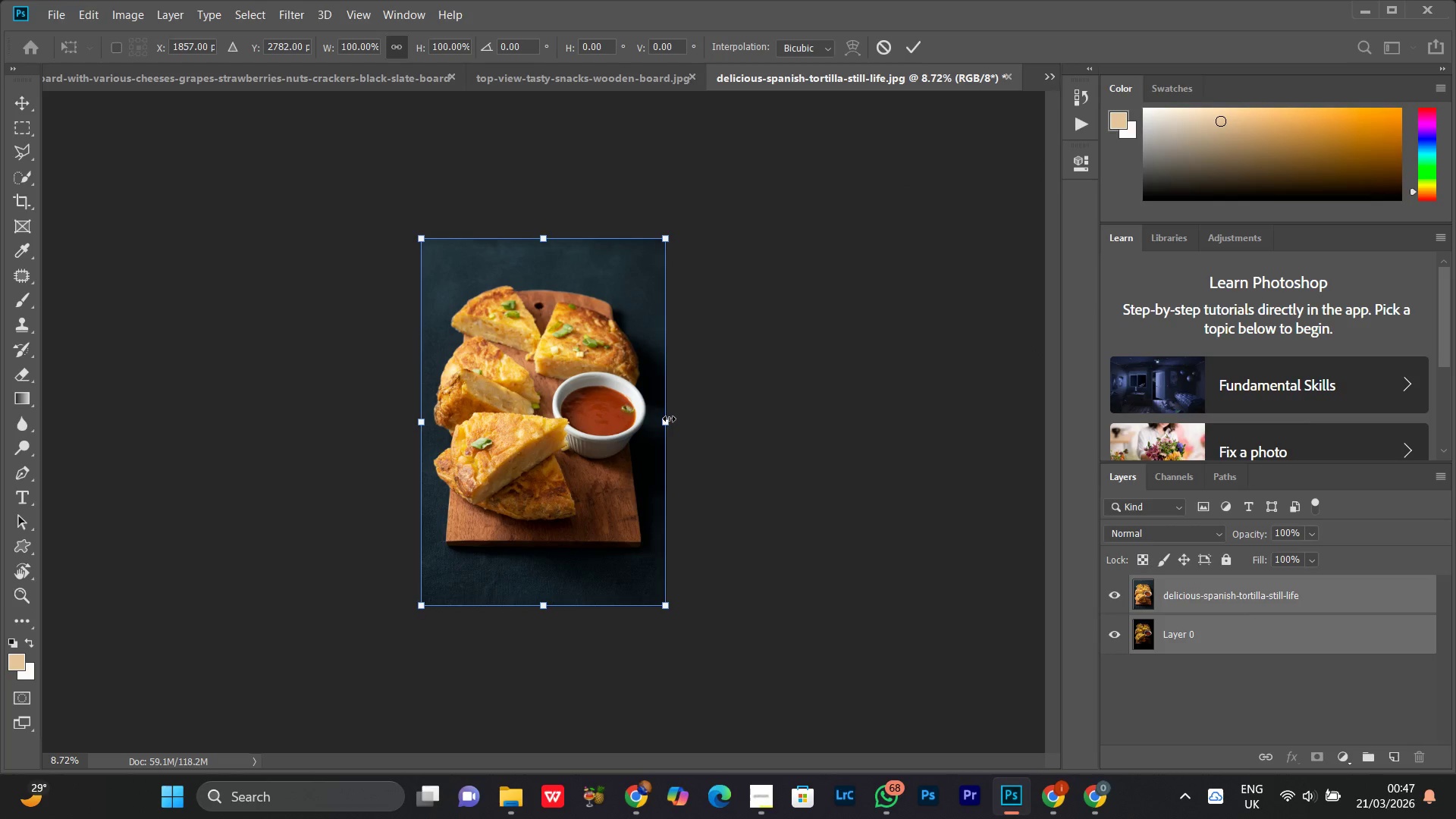 
left_click_drag(start_coordinate=[667, 423], to_coordinate=[544, 425])
 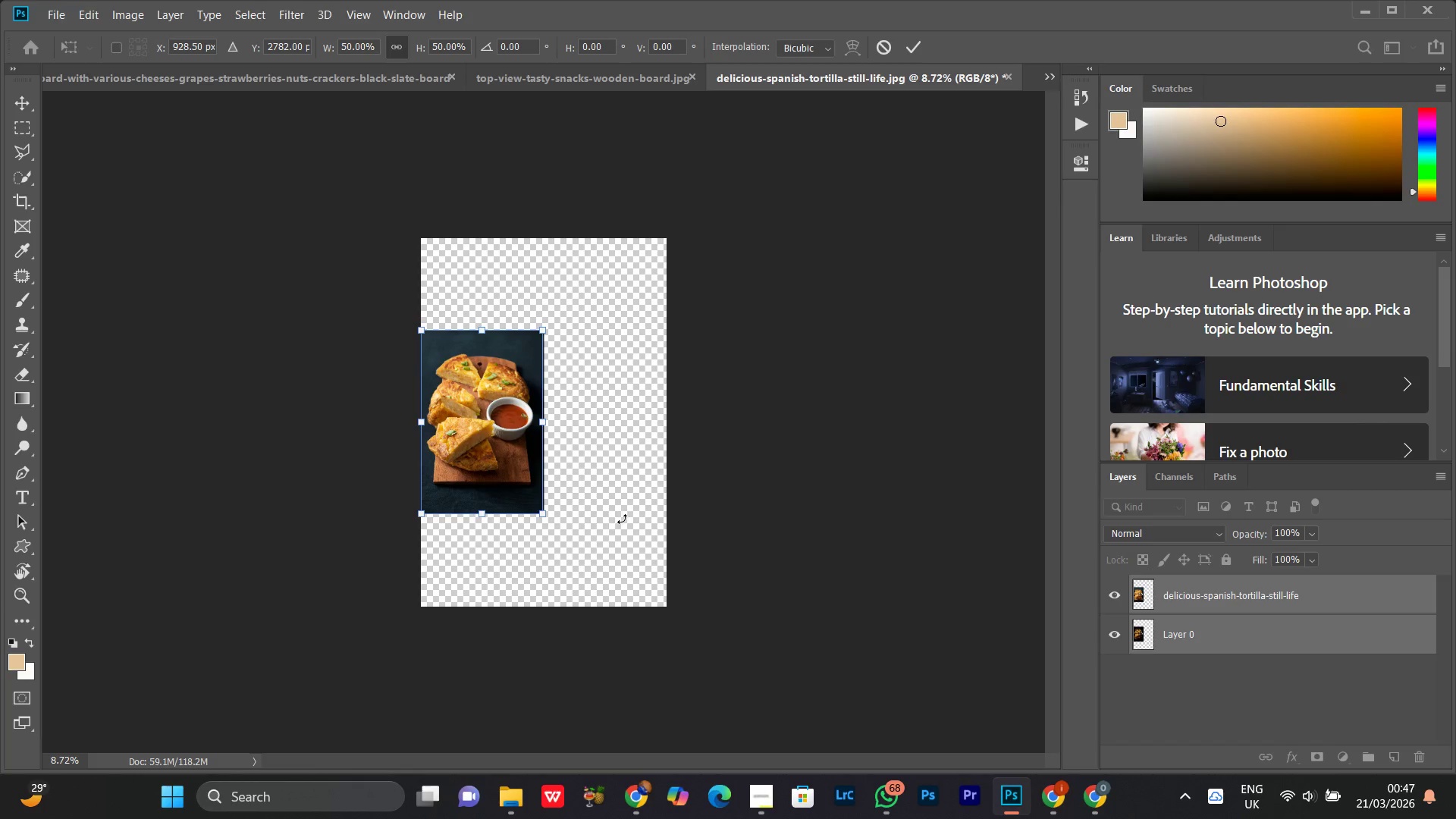 
key(Enter)
 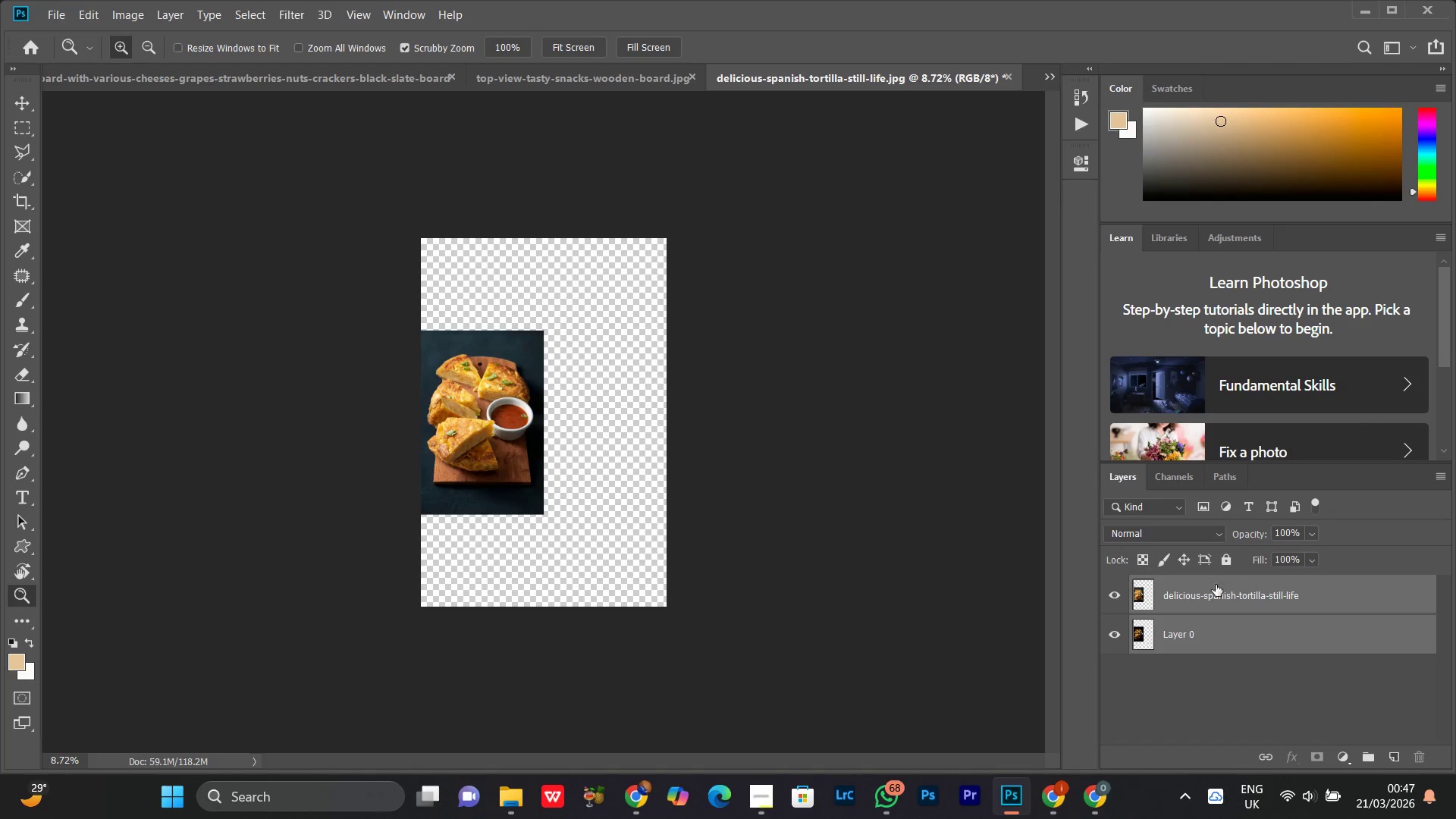 
left_click([1218, 657])
 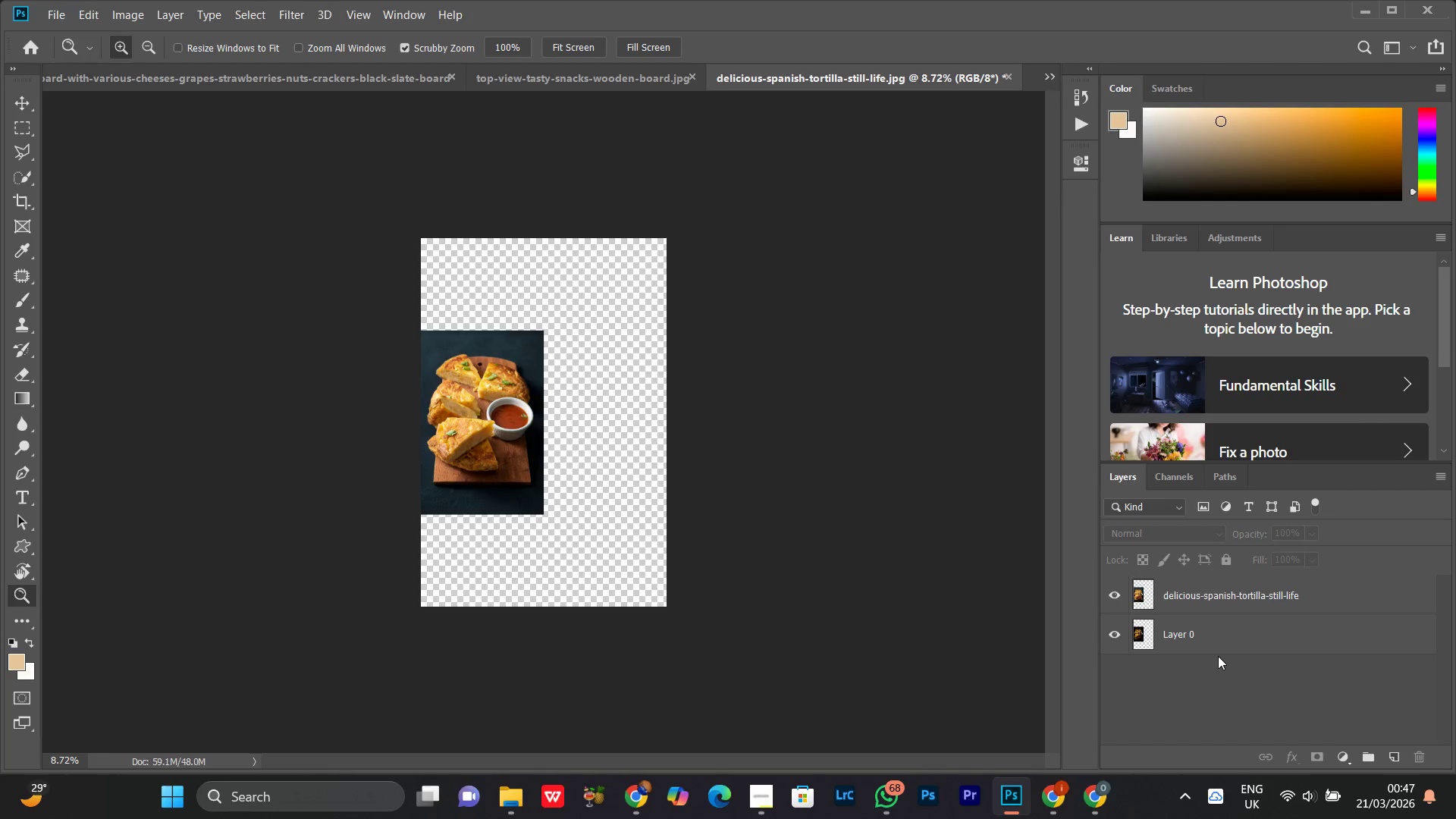 
left_click([1207, 642])
 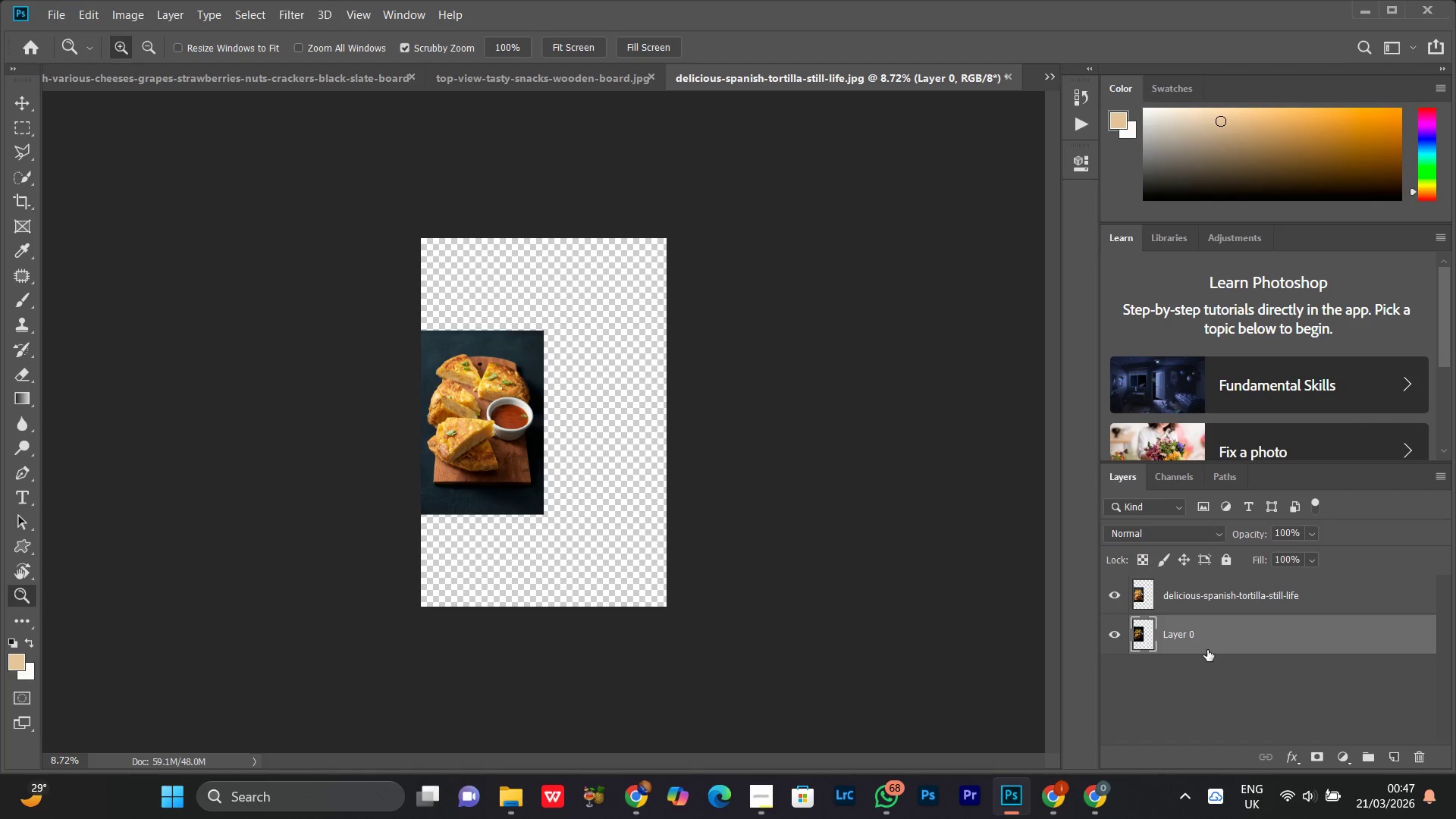 
key(Control+T)
 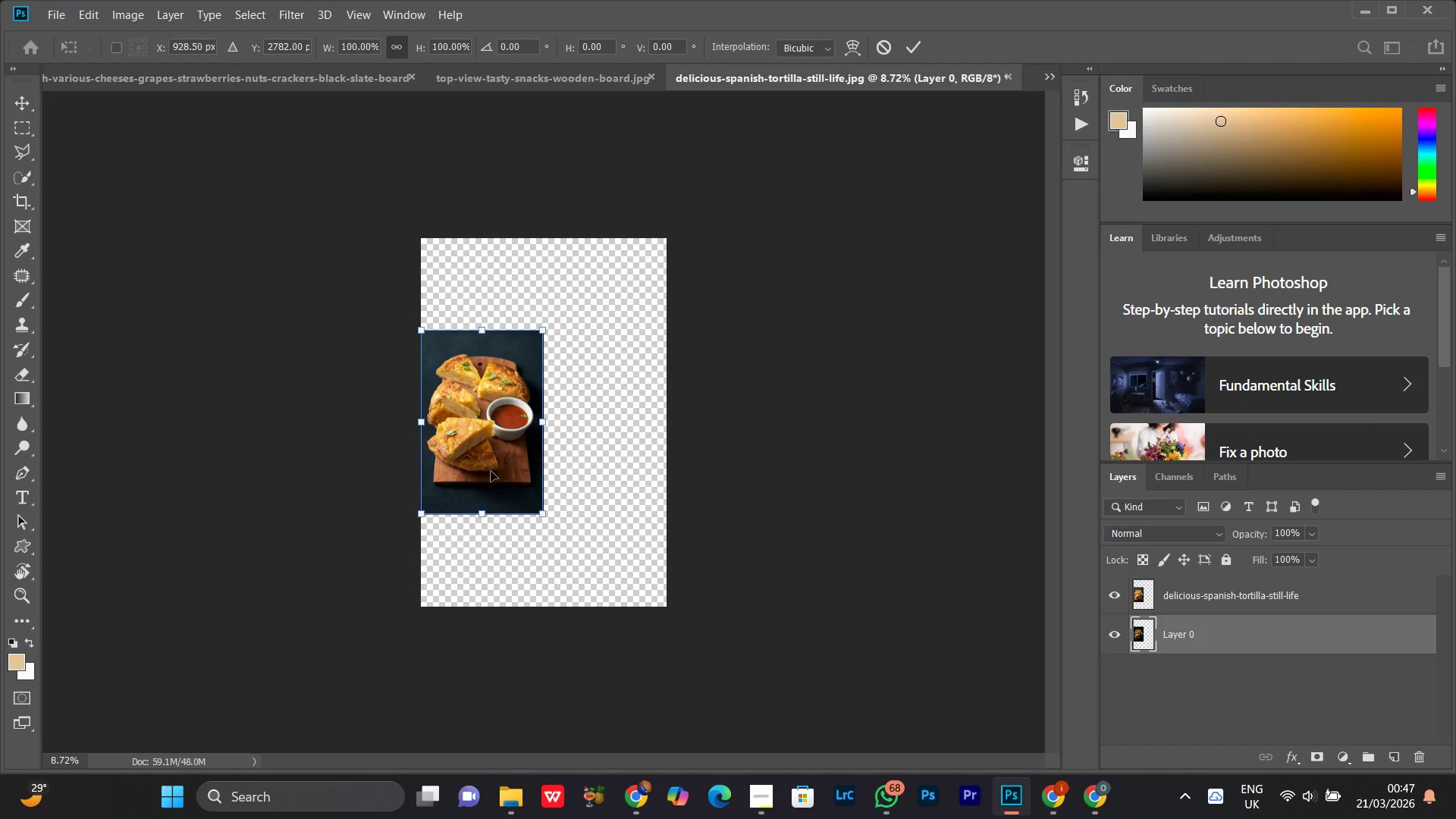 
left_click_drag(start_coordinate=[497, 452], to_coordinate=[626, 454])
 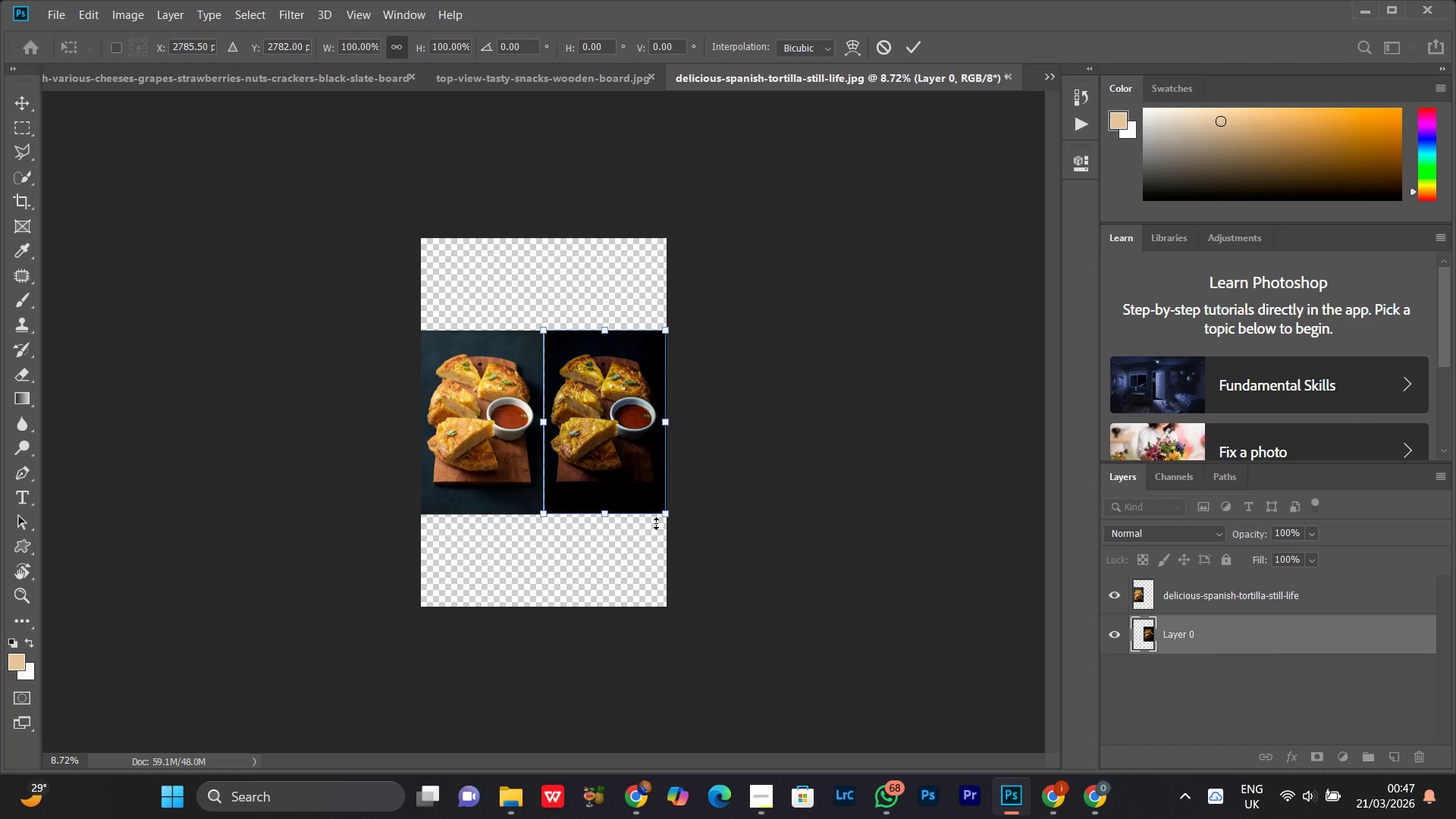 
key(Enter)
 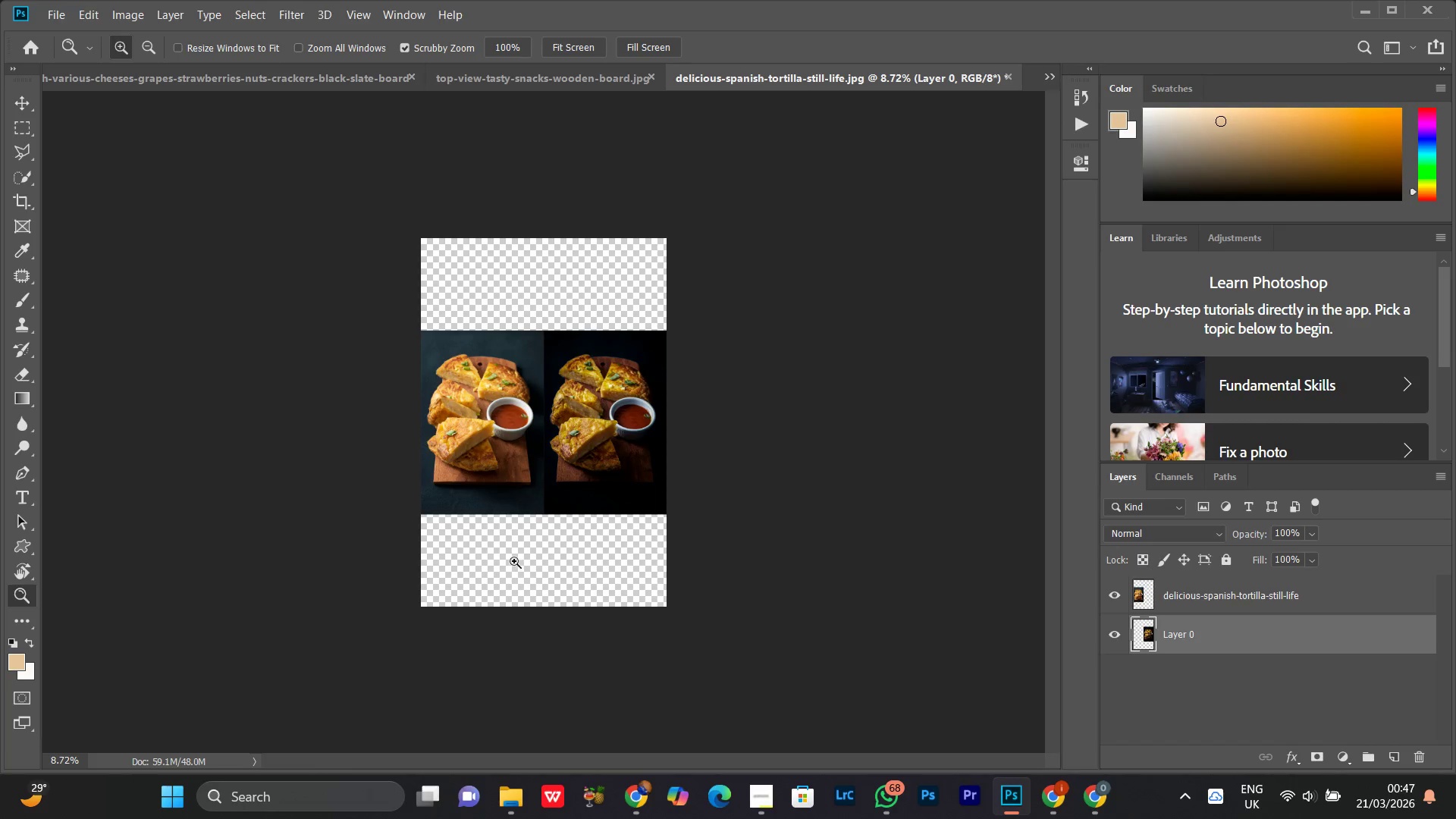 
key(V)
 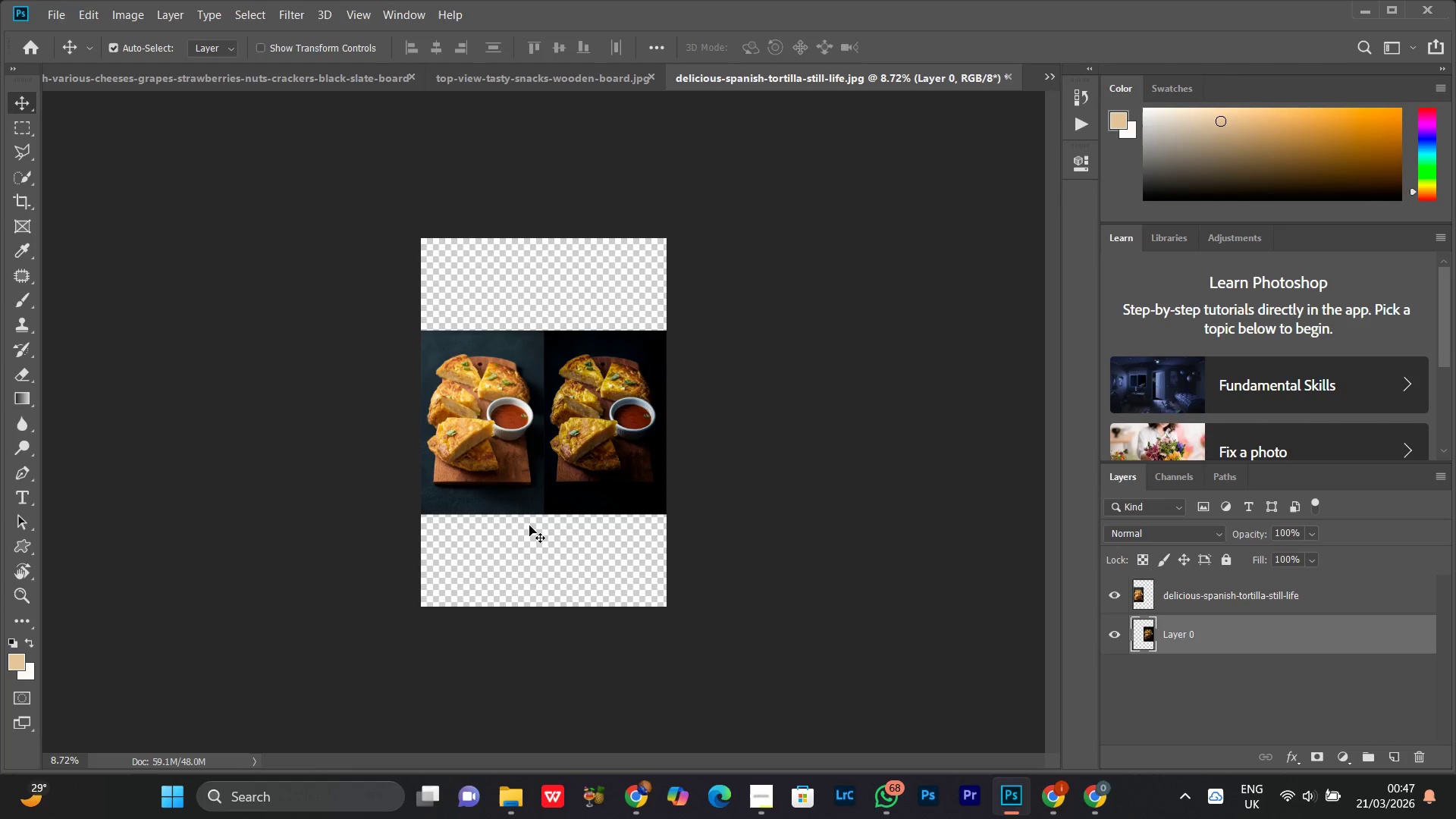 
left_click_drag(start_coordinate=[529, 527], to_coordinate=[573, 488])
 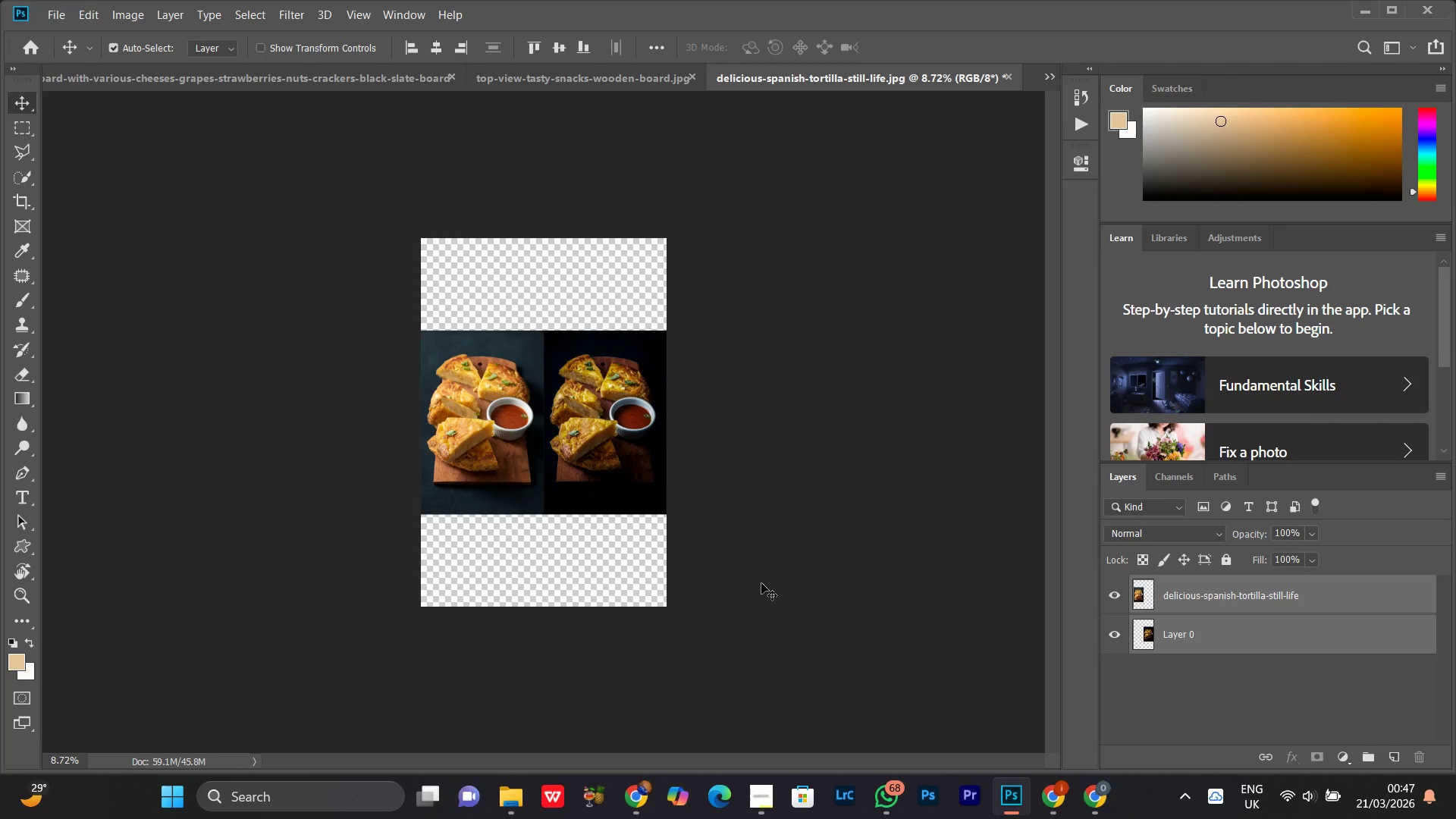 
key(Control+Equal)
 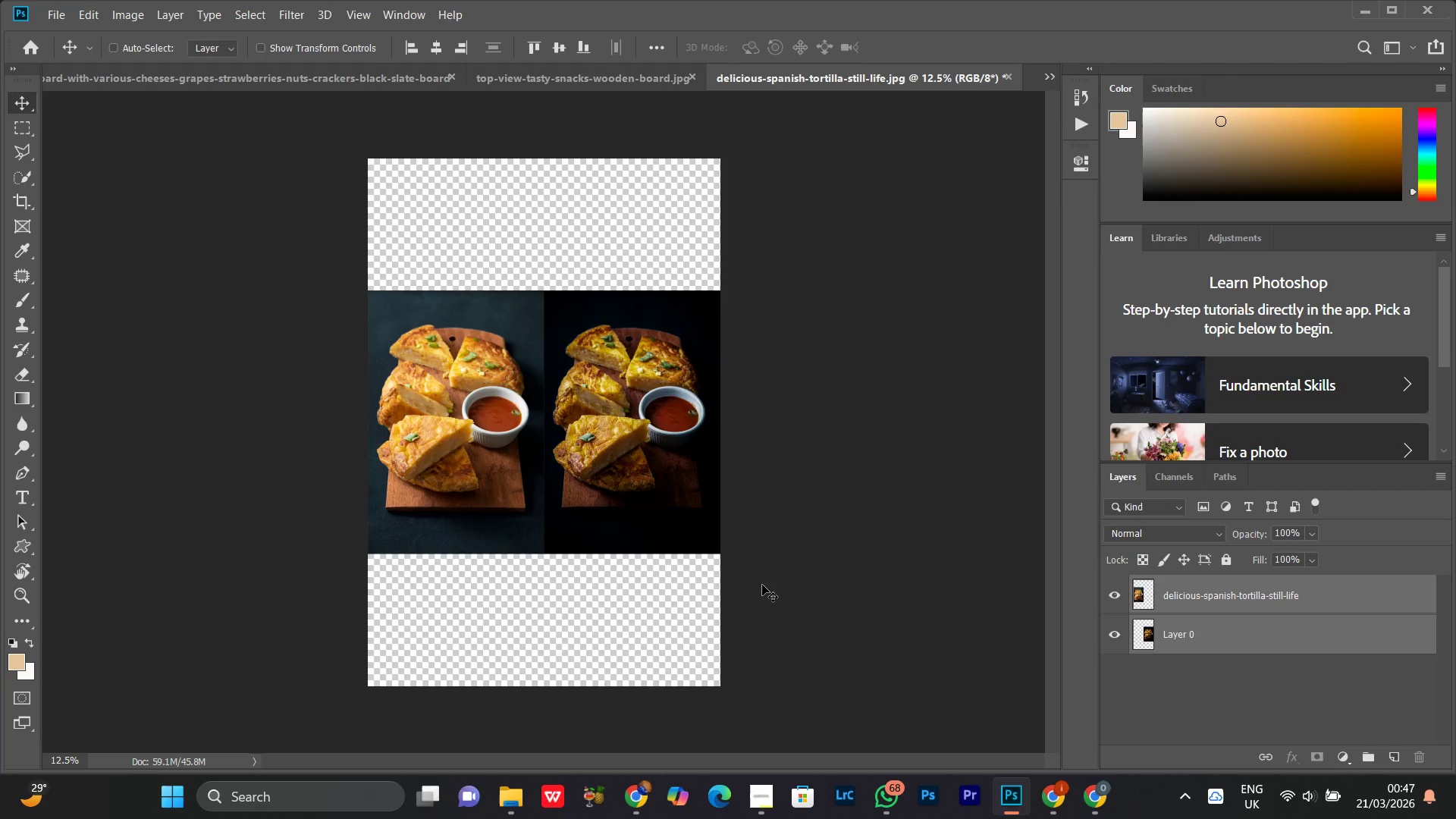 
key(Control+Equal)
 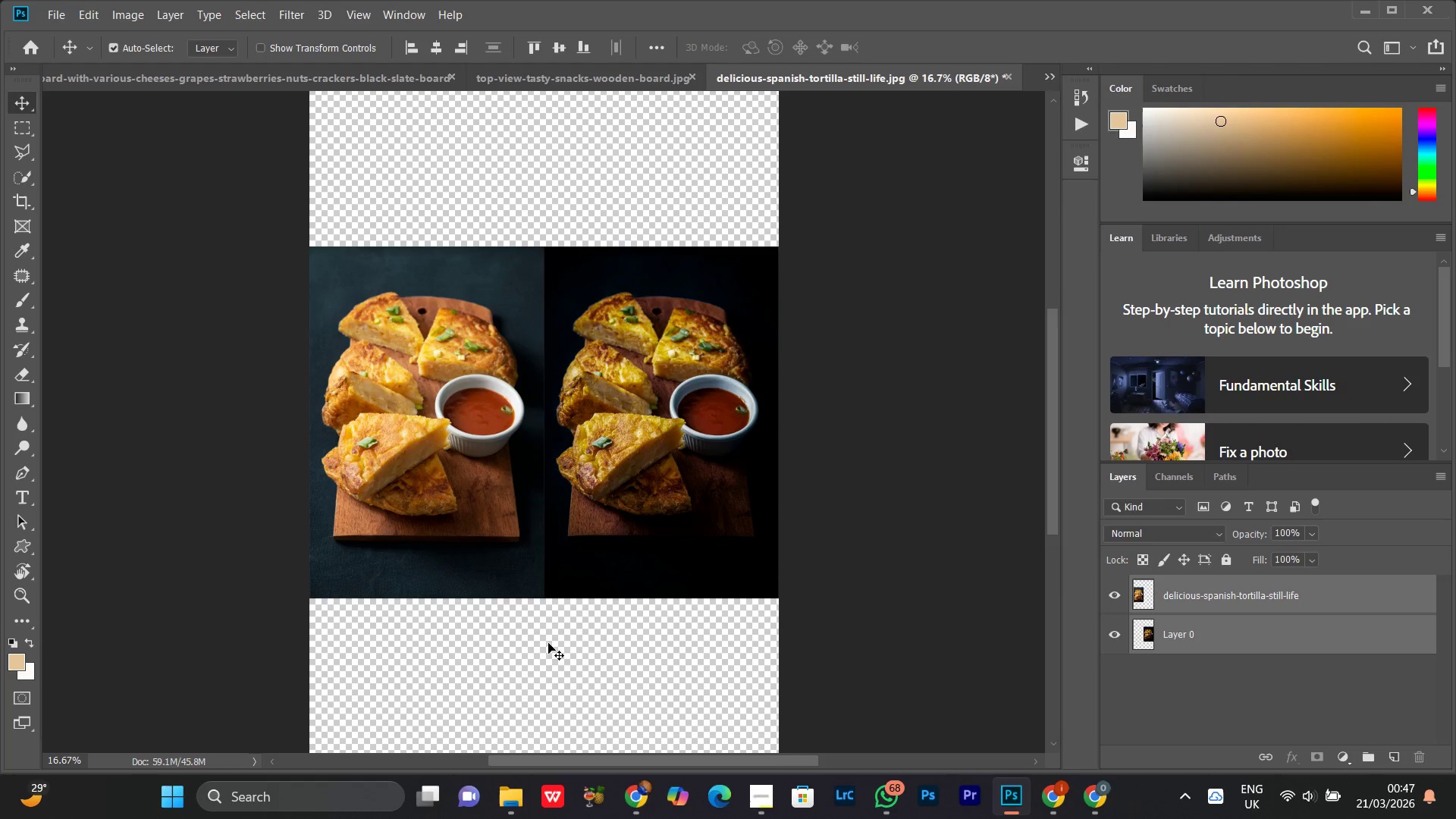 
left_click_drag(start_coordinate=[542, 629], to_coordinate=[568, 553])
 